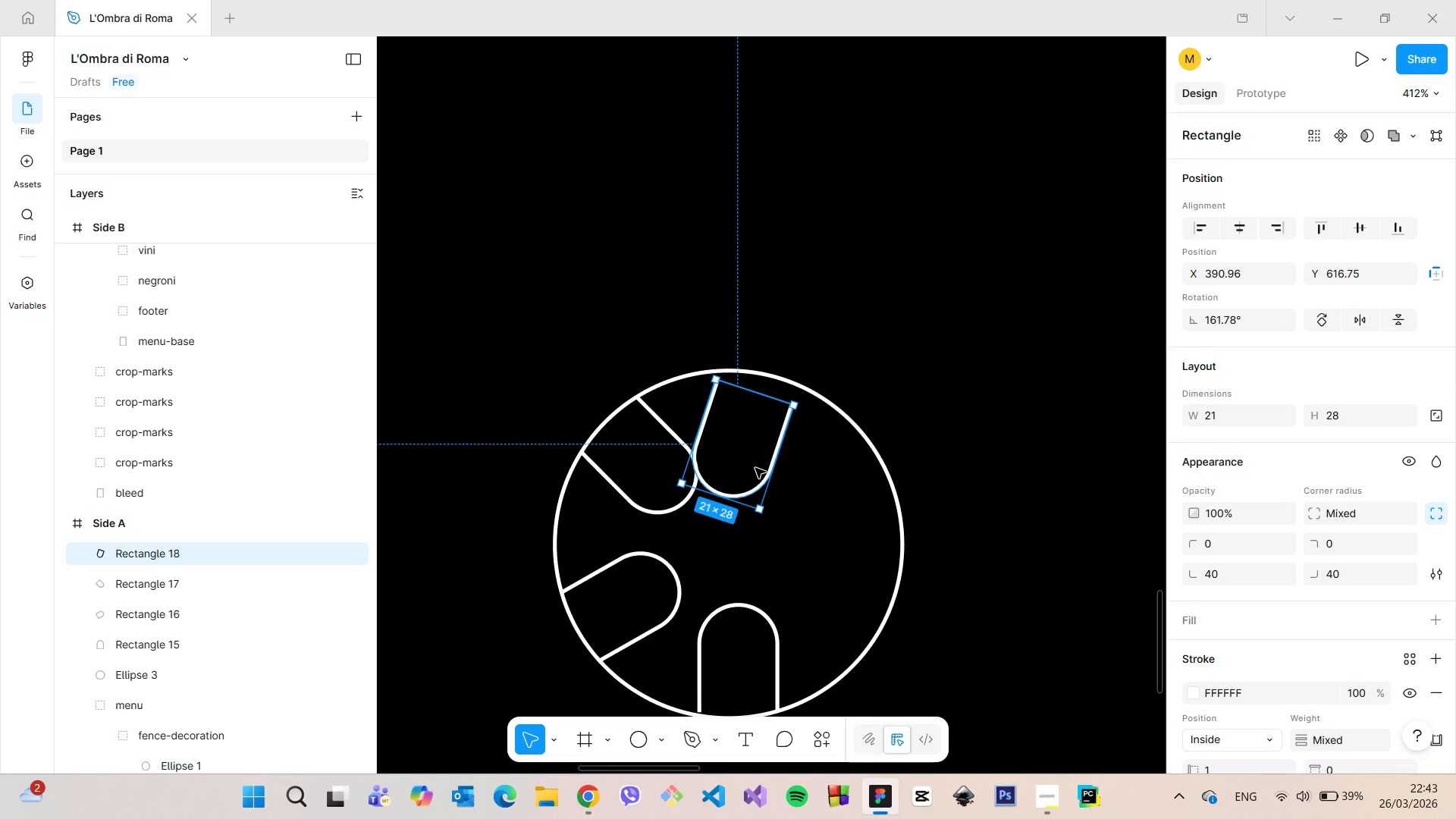 
left_click_drag(start_coordinate=[750, 466], to_coordinate=[792, 463])
 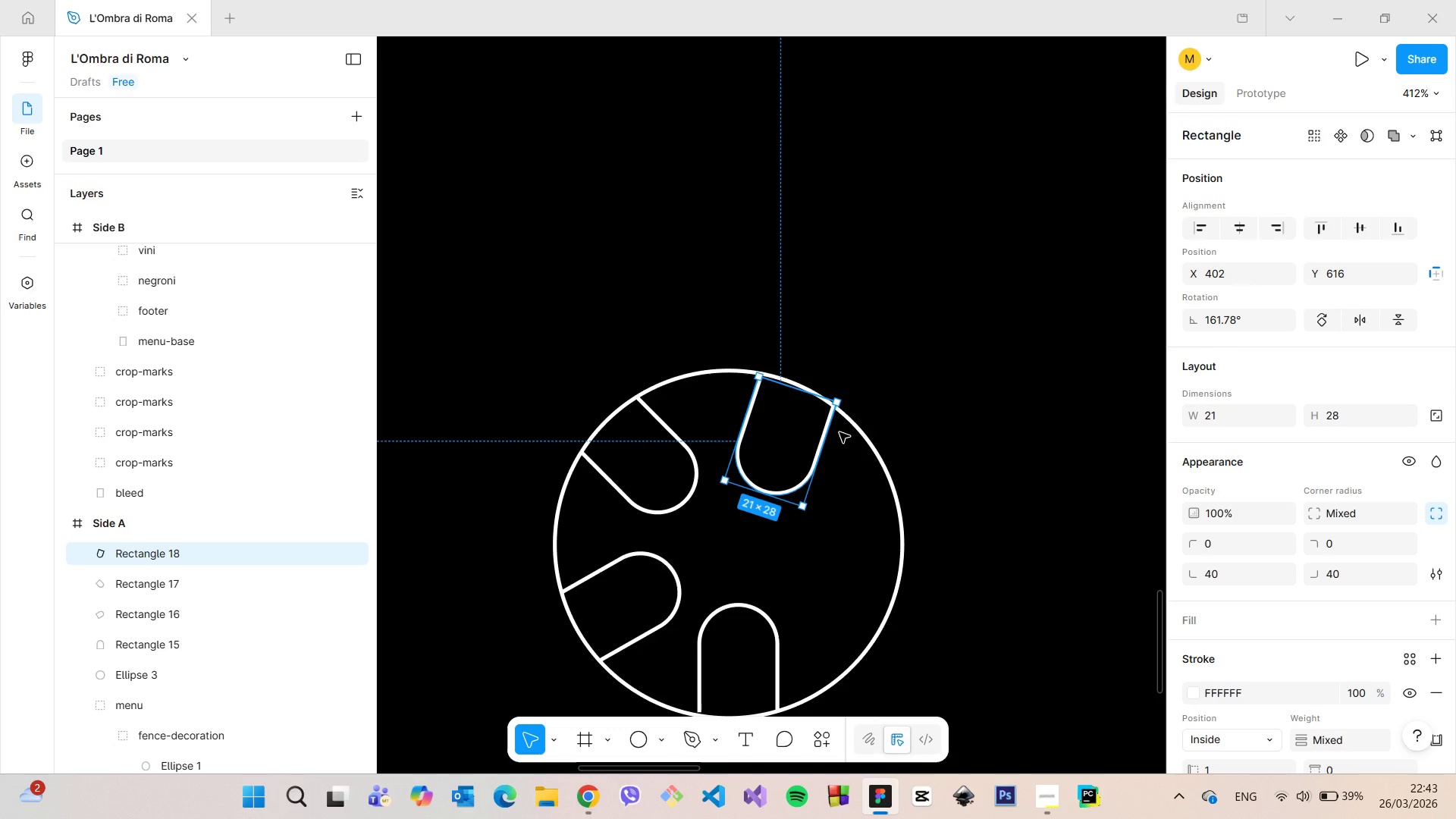 
scroll: coordinate [792, 430], scroll_direction: up, amount: 8.0
 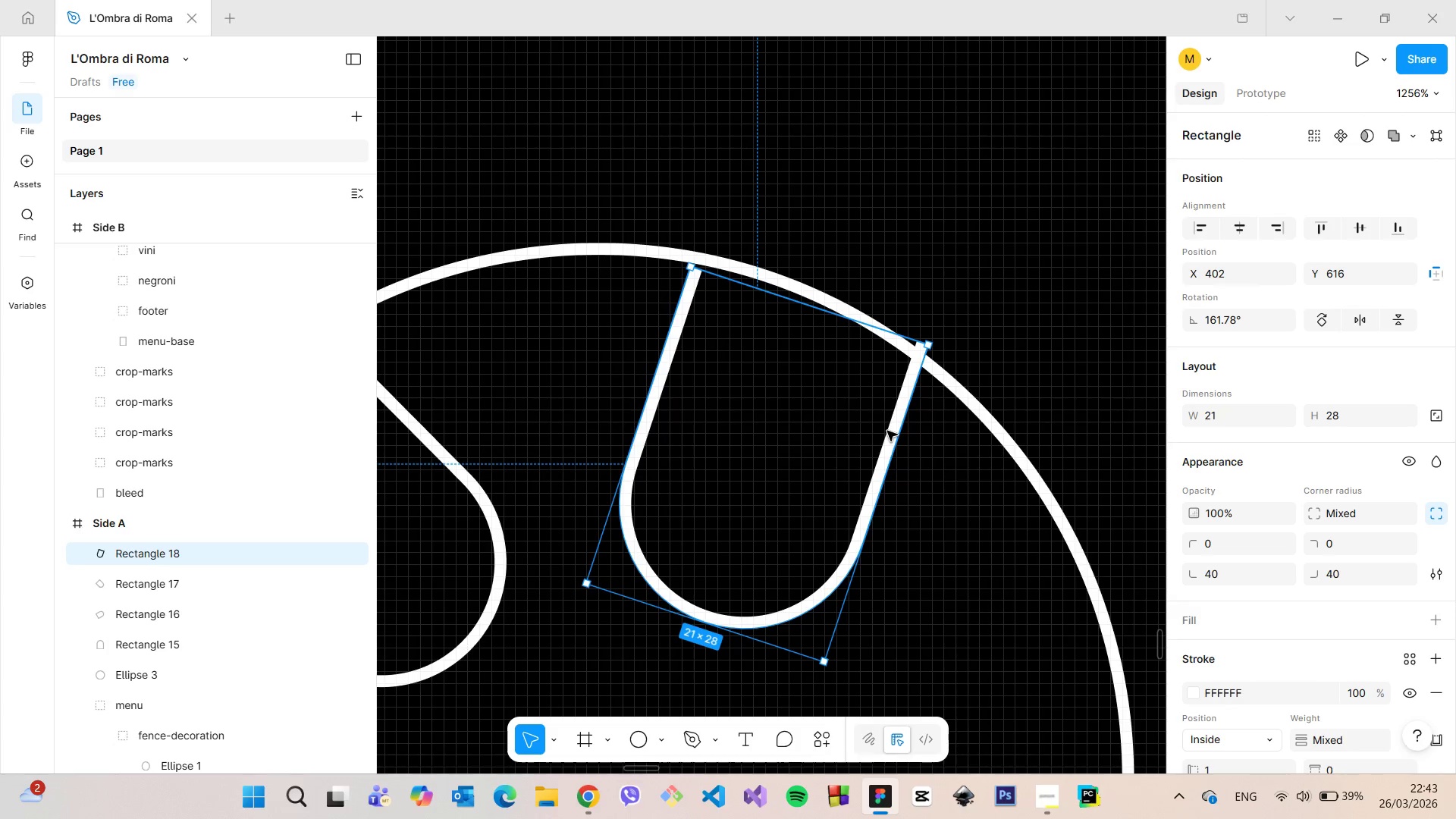 
left_click_drag(start_coordinate=[935, 335], to_coordinate=[936, 363])
 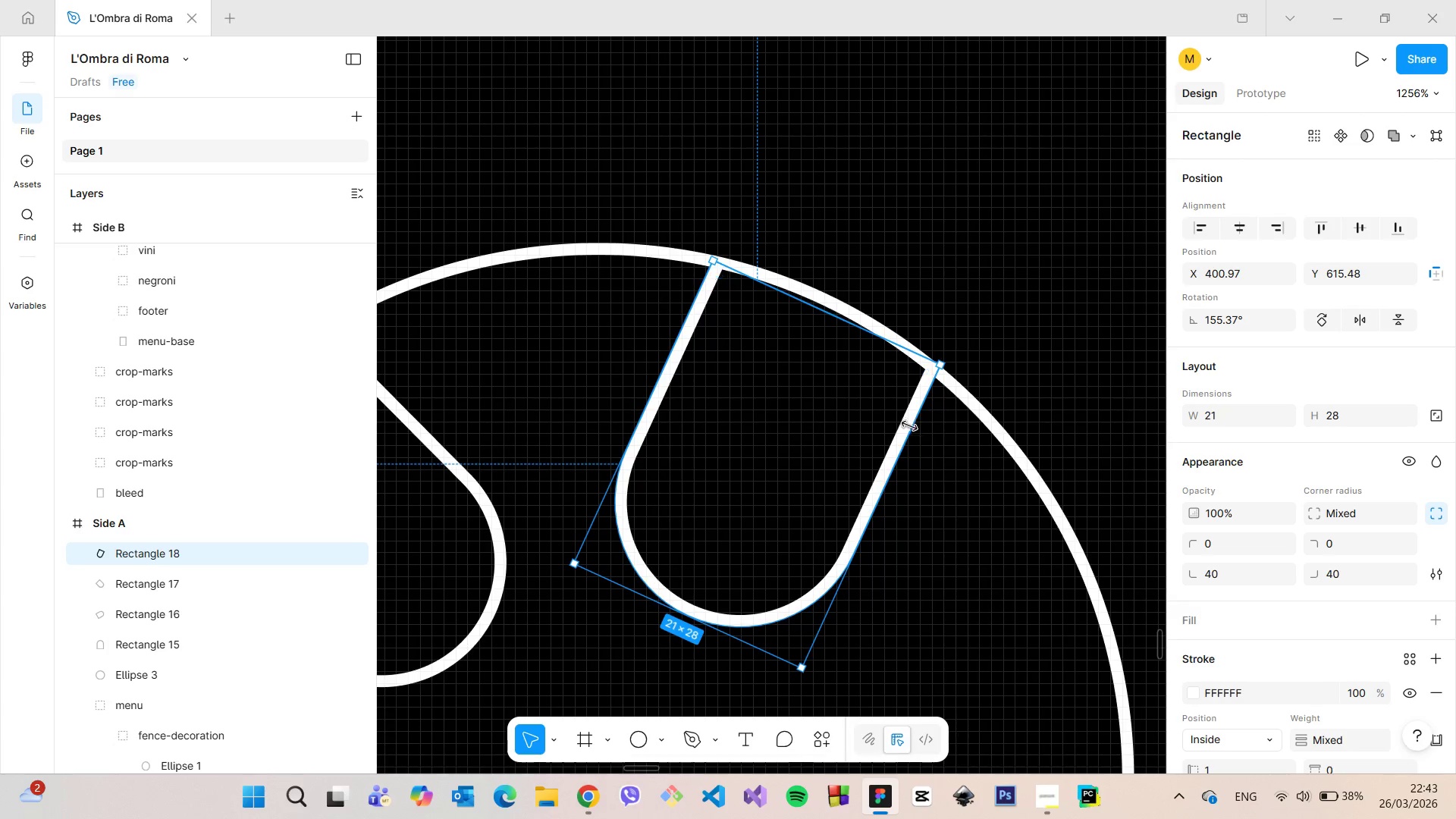 
left_click_drag(start_coordinate=[909, 424], to_coordinate=[907, 434])
 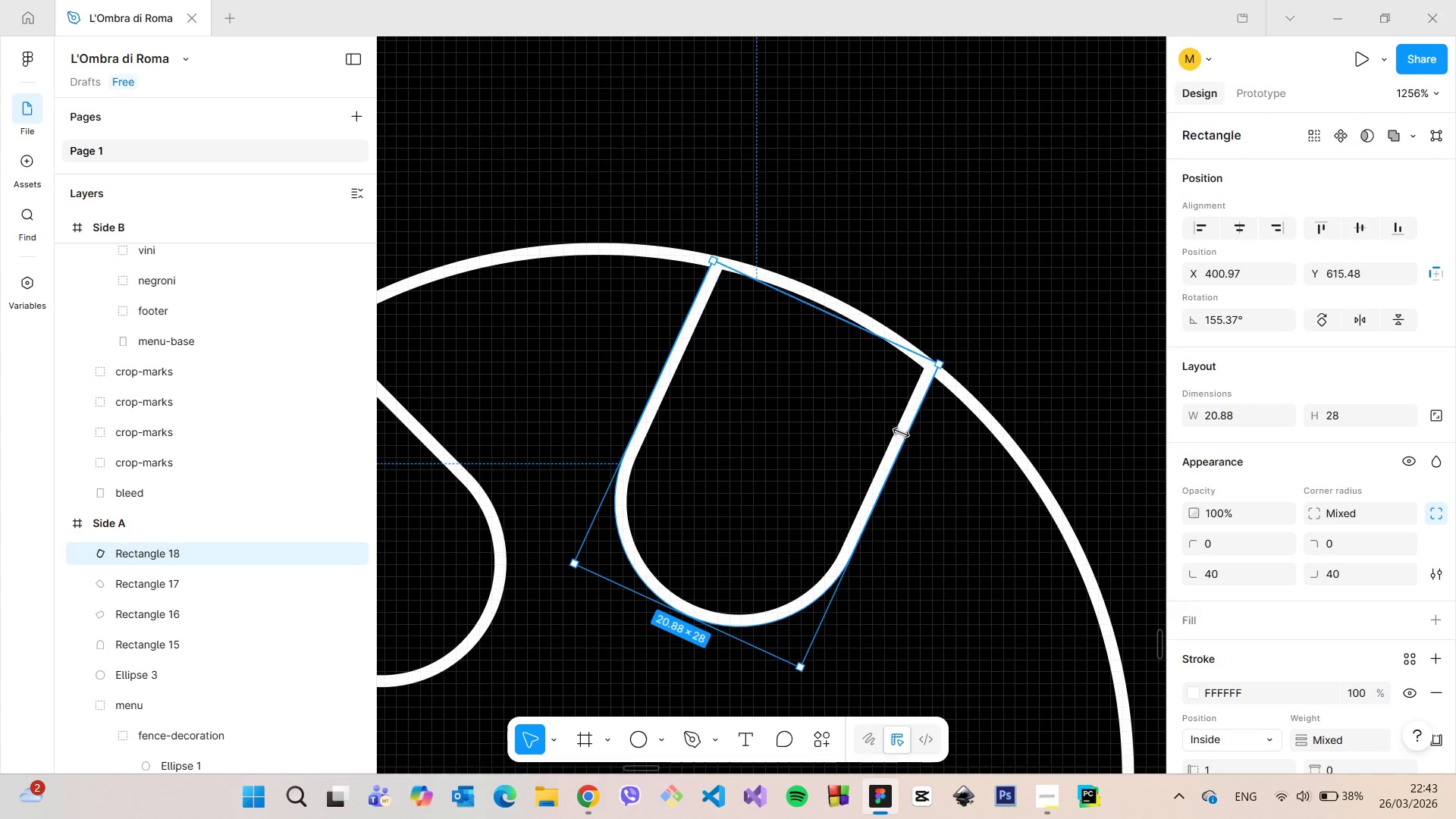 
left_click_drag(start_coordinate=[902, 432], to_coordinate=[902, 442])
 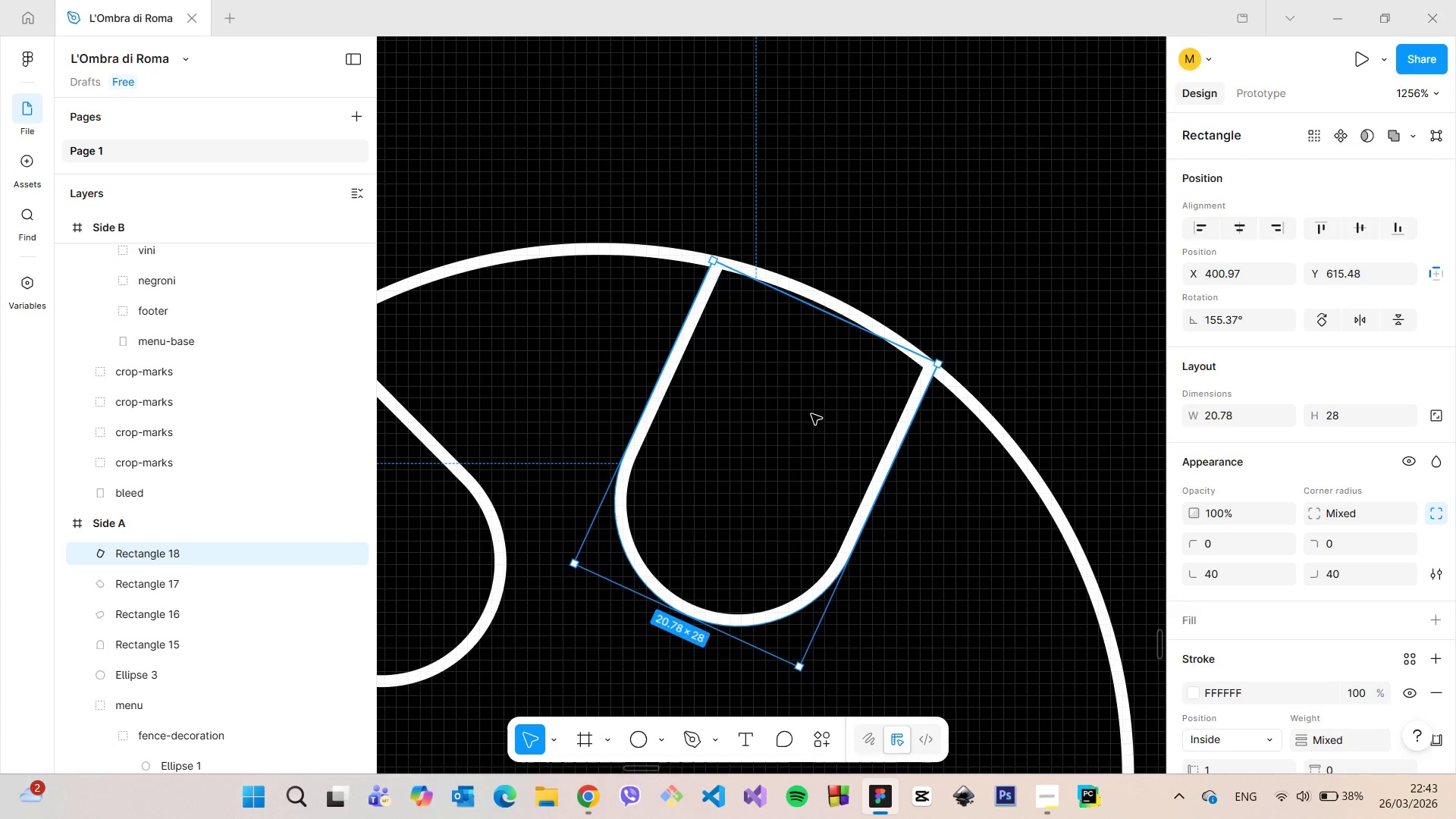 
left_click_drag(start_coordinate=[811, 413], to_coordinate=[810, 422])
 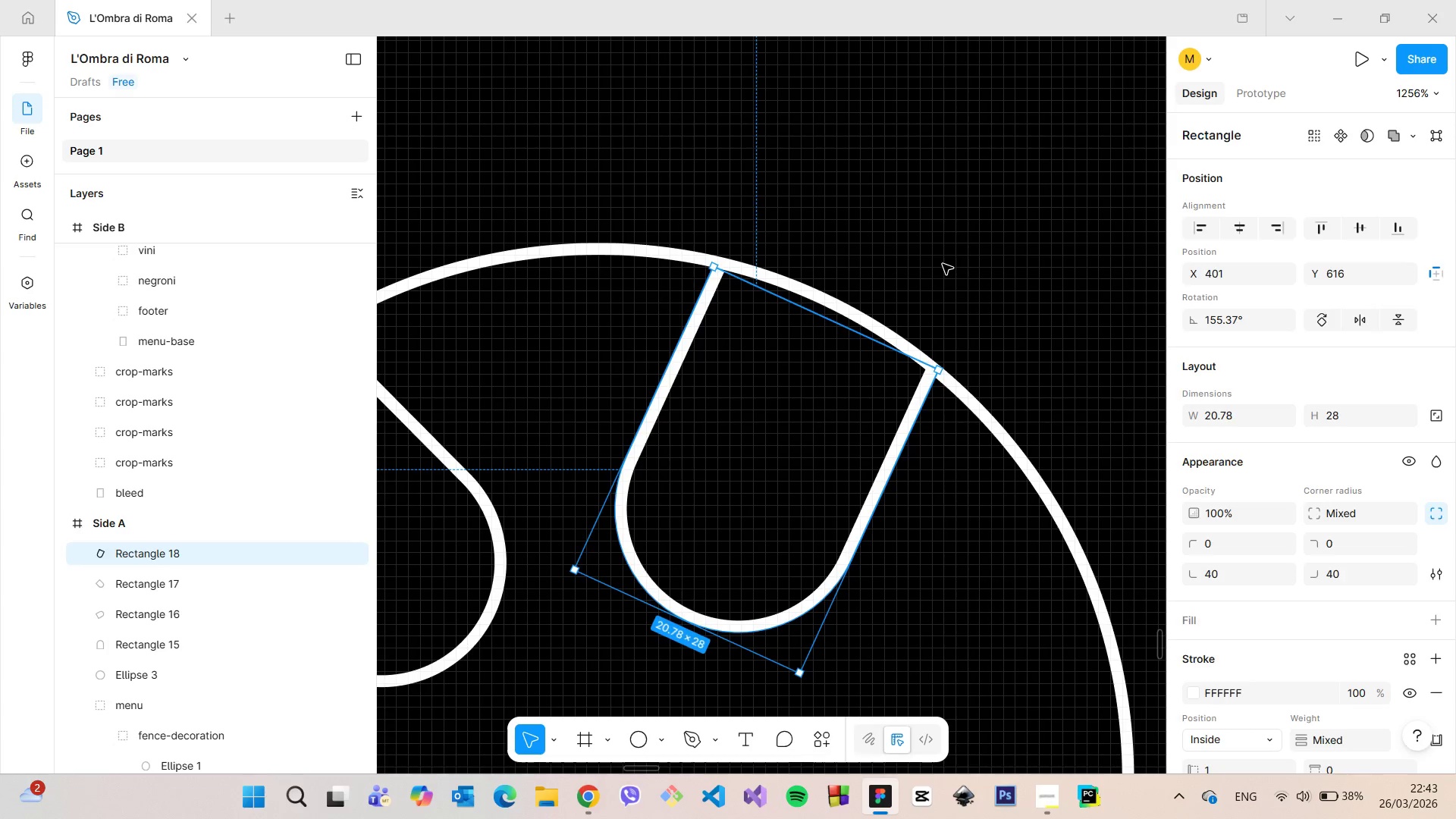 
left_click([943, 264])
 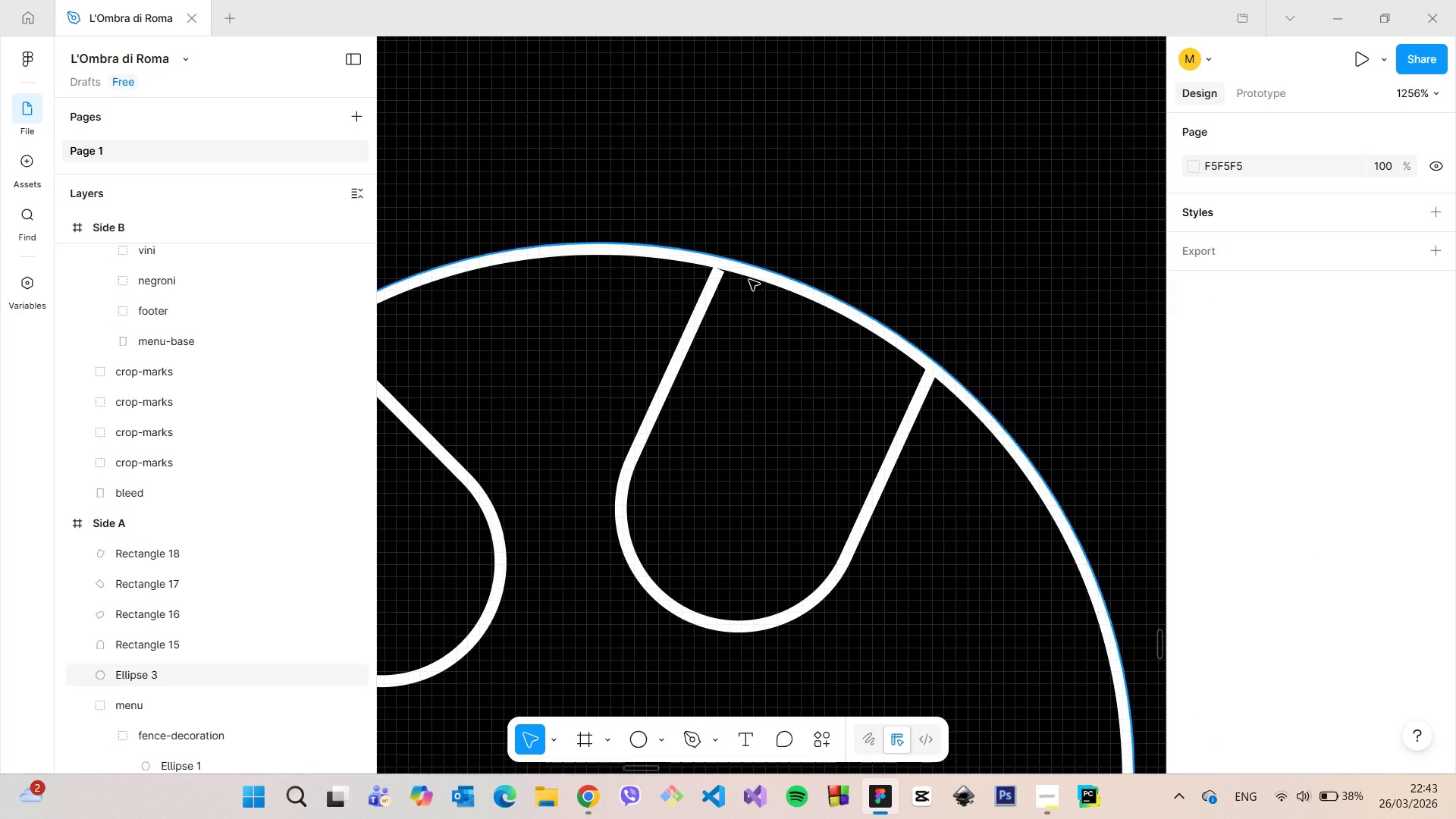 
scroll: coordinate [745, 302], scroll_direction: up, amount: 5.0
 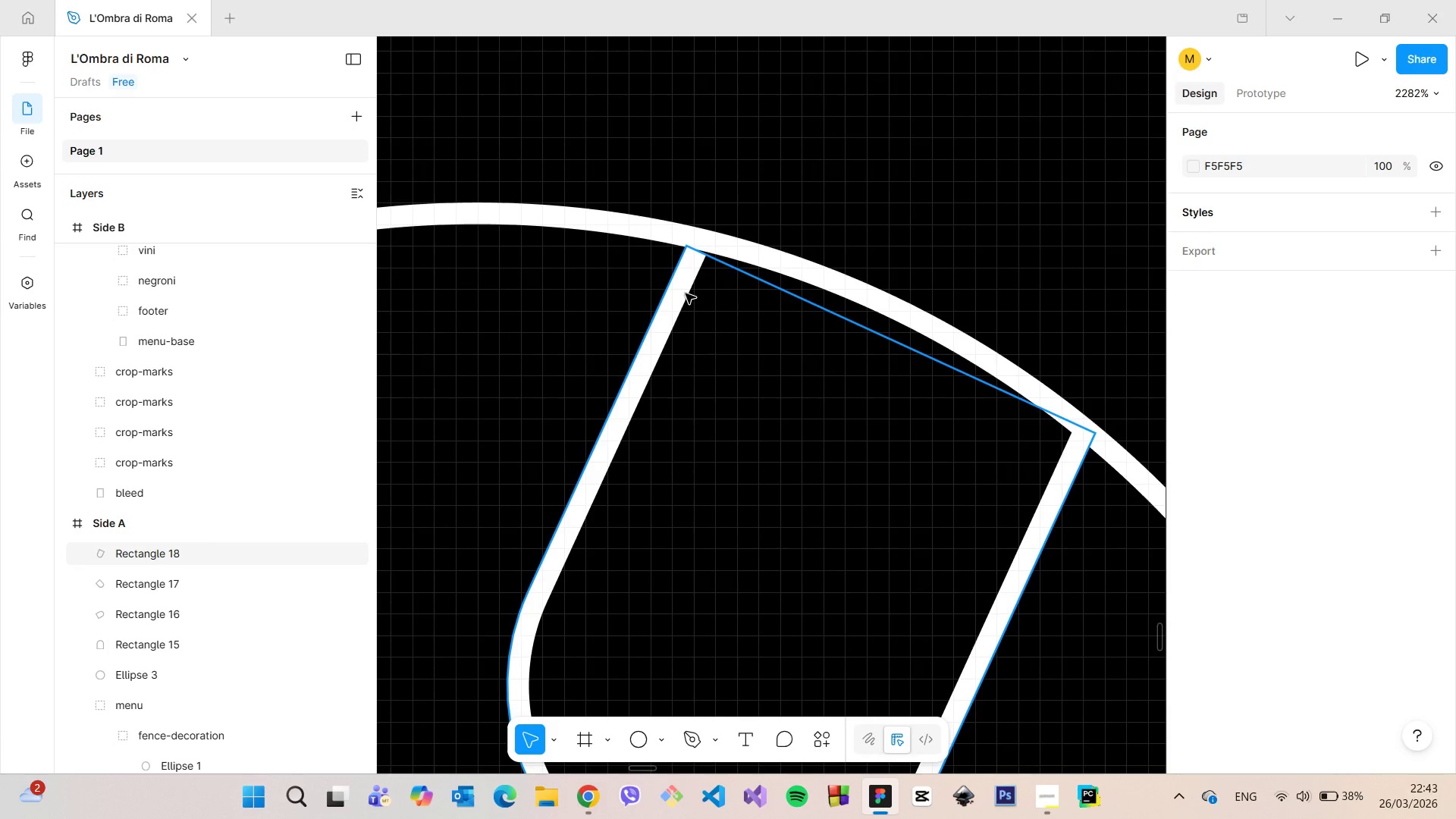 
left_click([686, 293])
 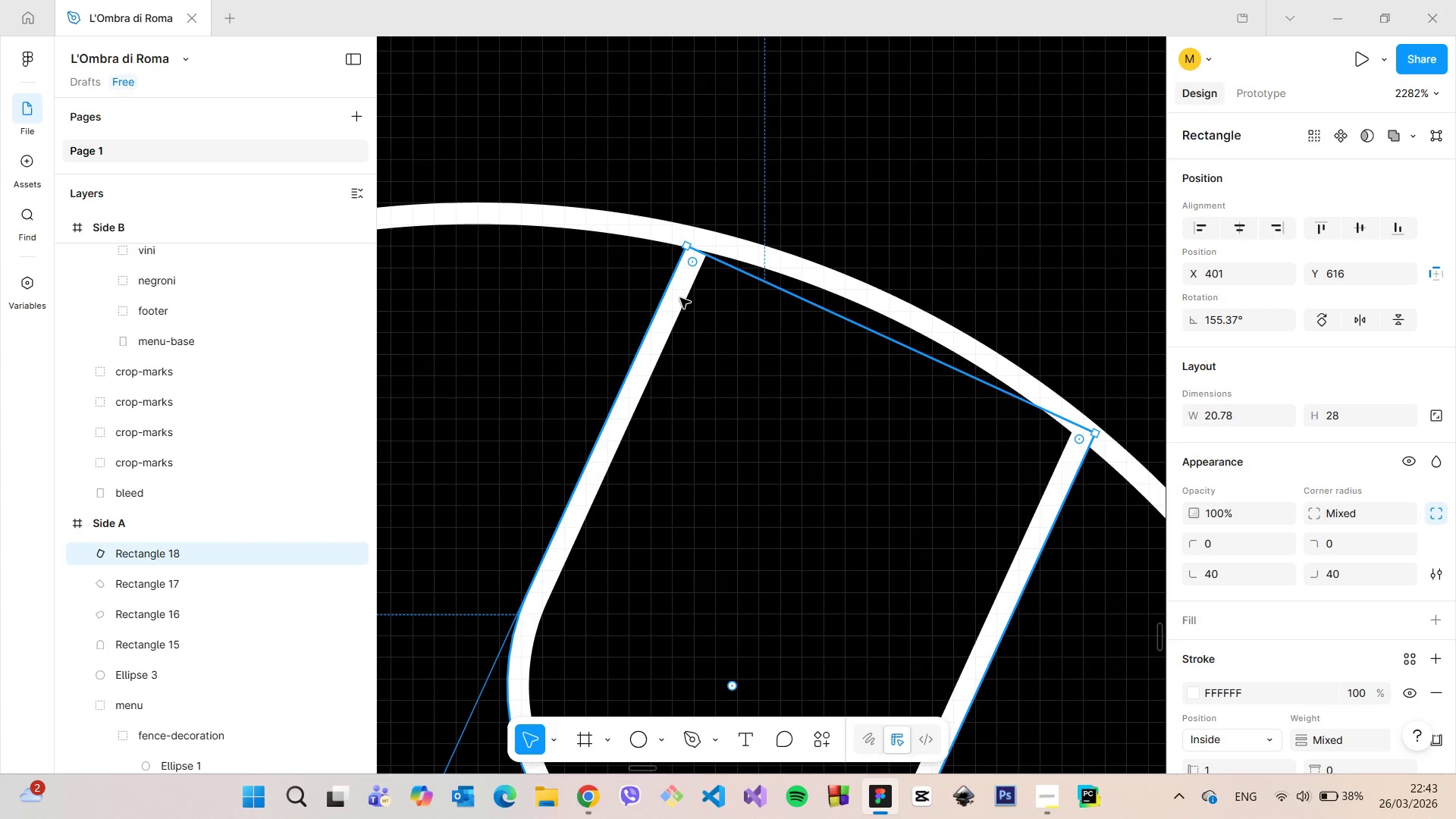 
left_click_drag(start_coordinate=[680, 298], to_coordinate=[663, 284])
 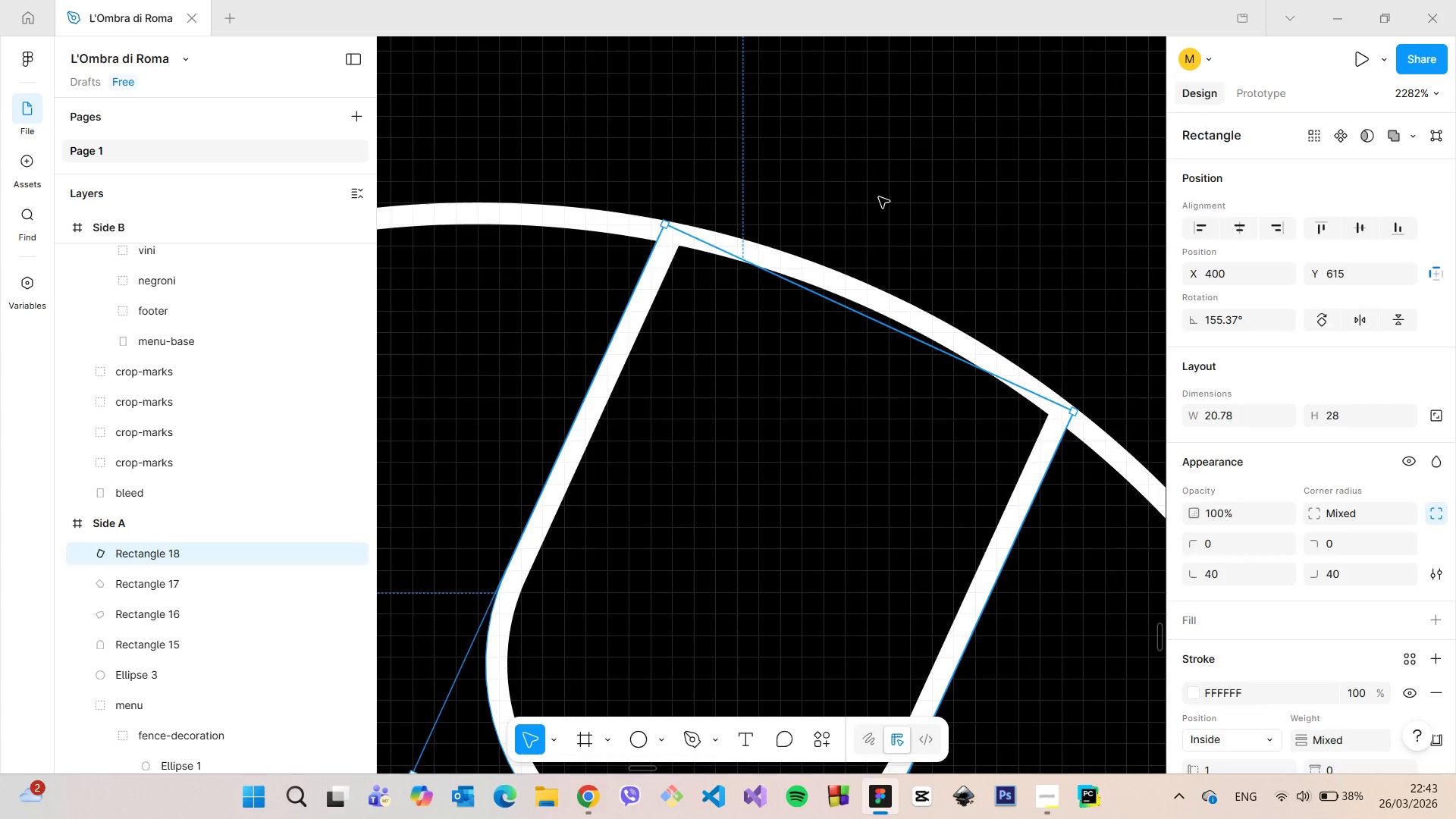 
left_click([879, 197])
 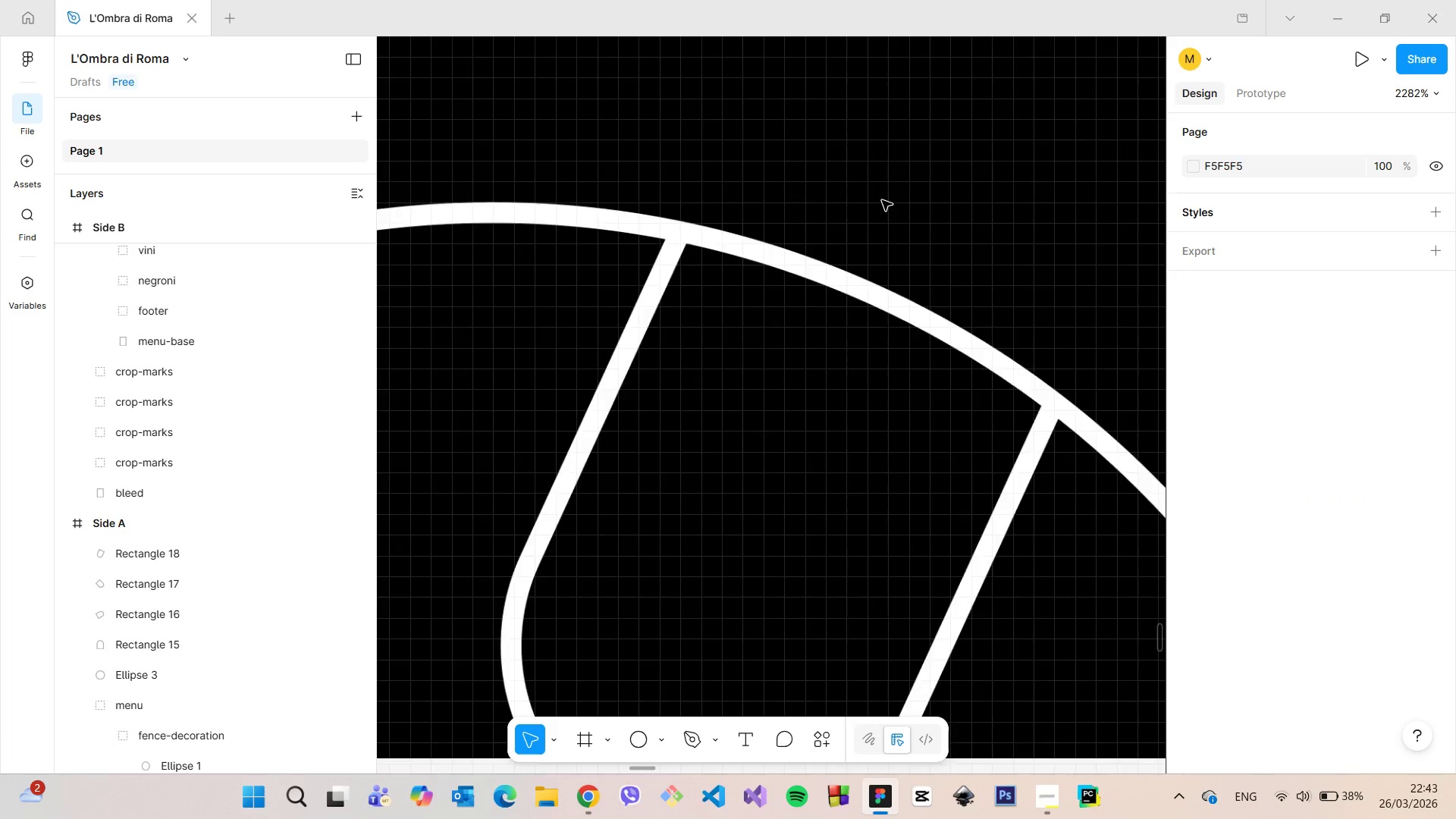 
scroll: coordinate [882, 200], scroll_direction: down, amount: 6.0
 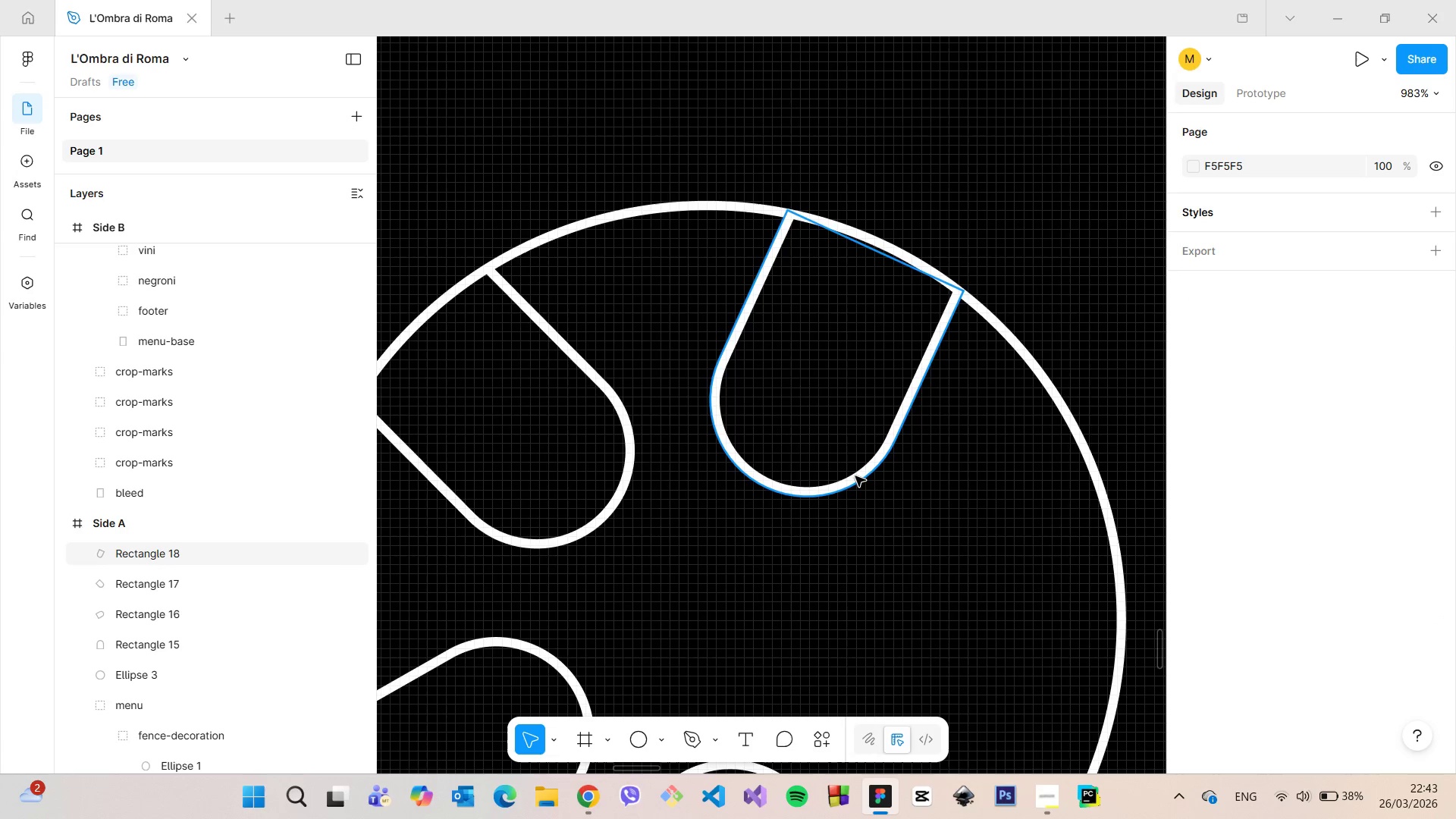 
left_click([855, 476])
 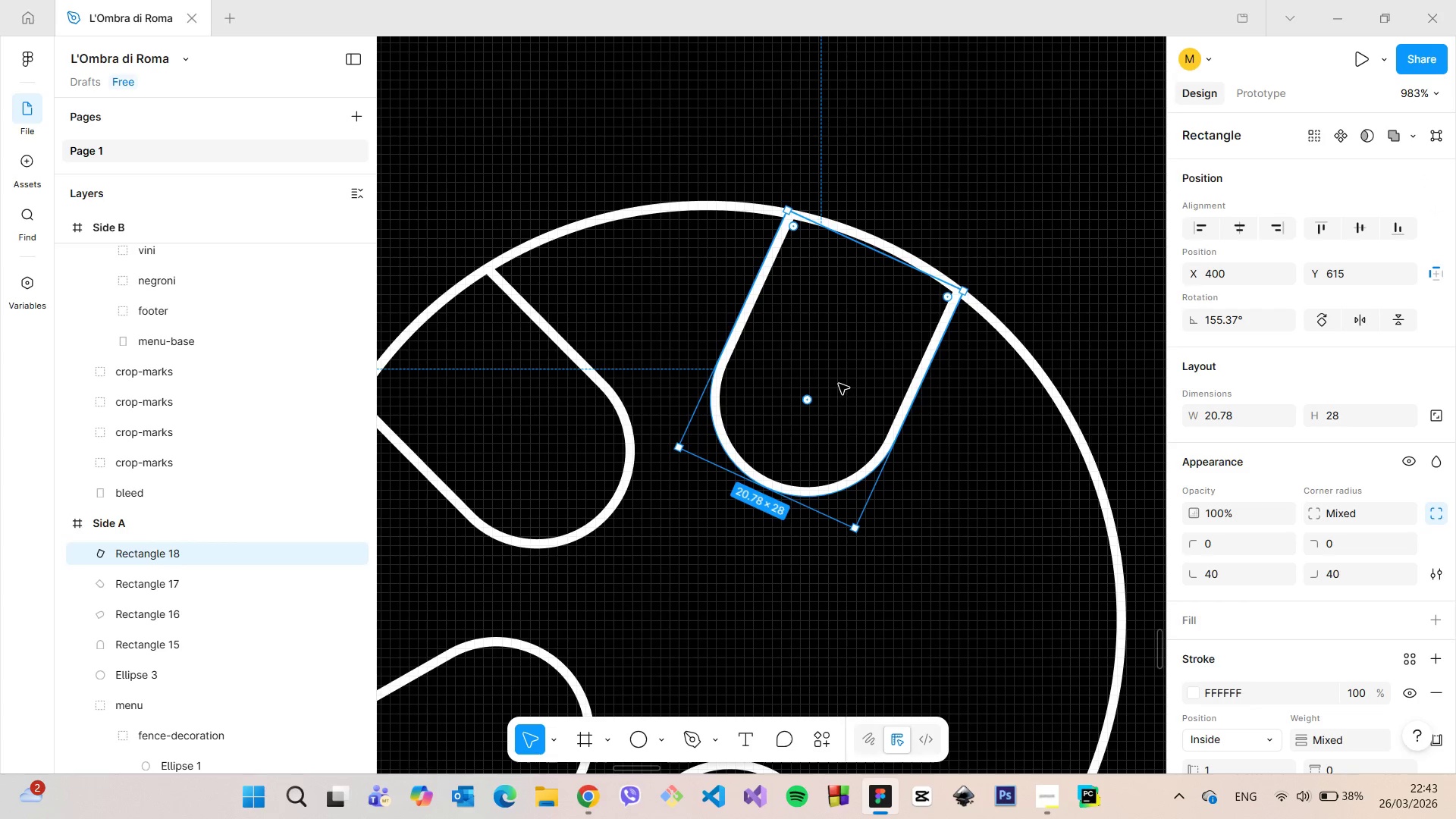 
hold_key(key=AltLeft, duration=1.28)
left_click_drag(start_coordinate=[839, 363], to_coordinate=[981, 613])
 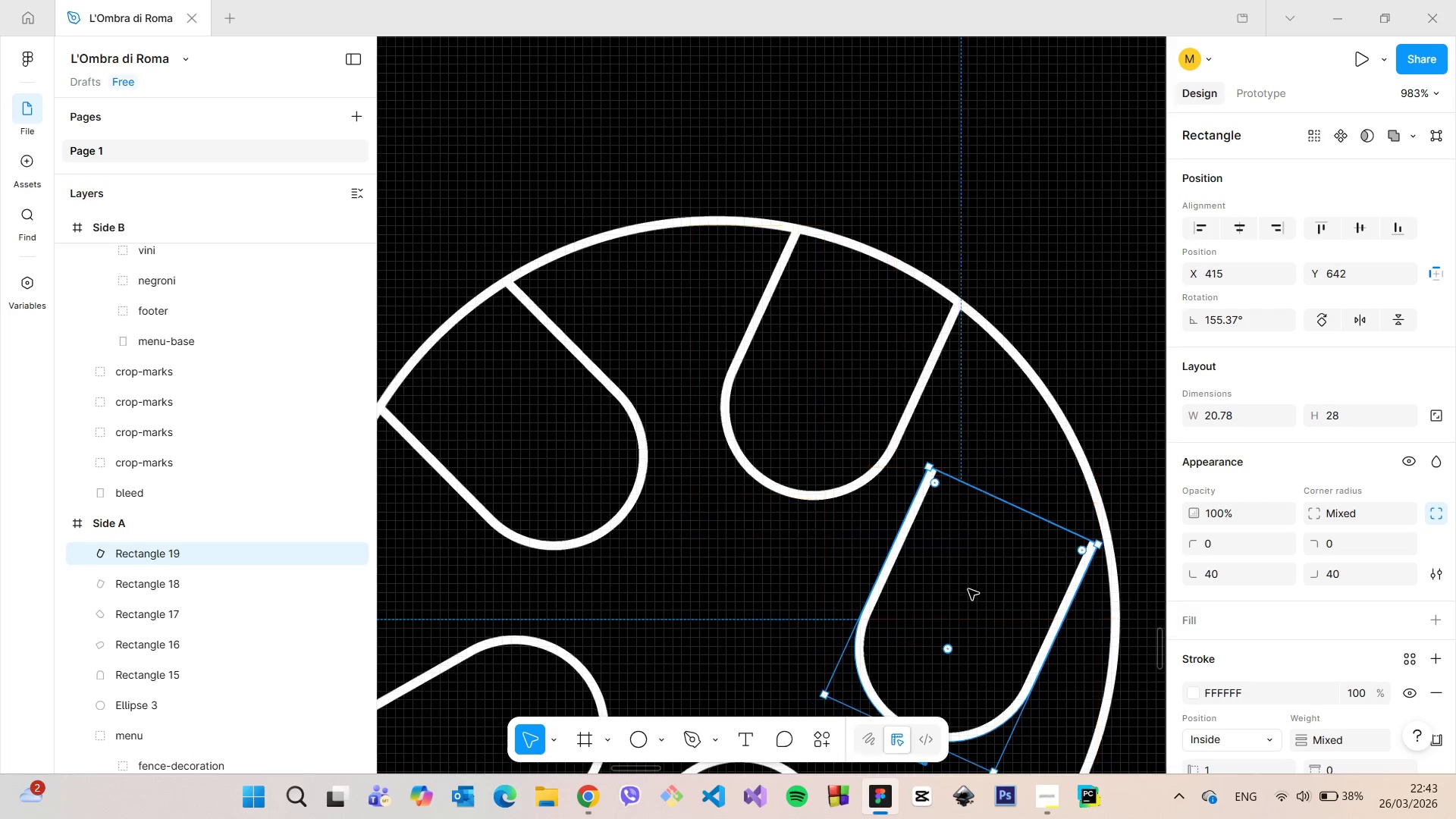 
scroll: coordinate [968, 587], scroll_direction: down, amount: 13.0
 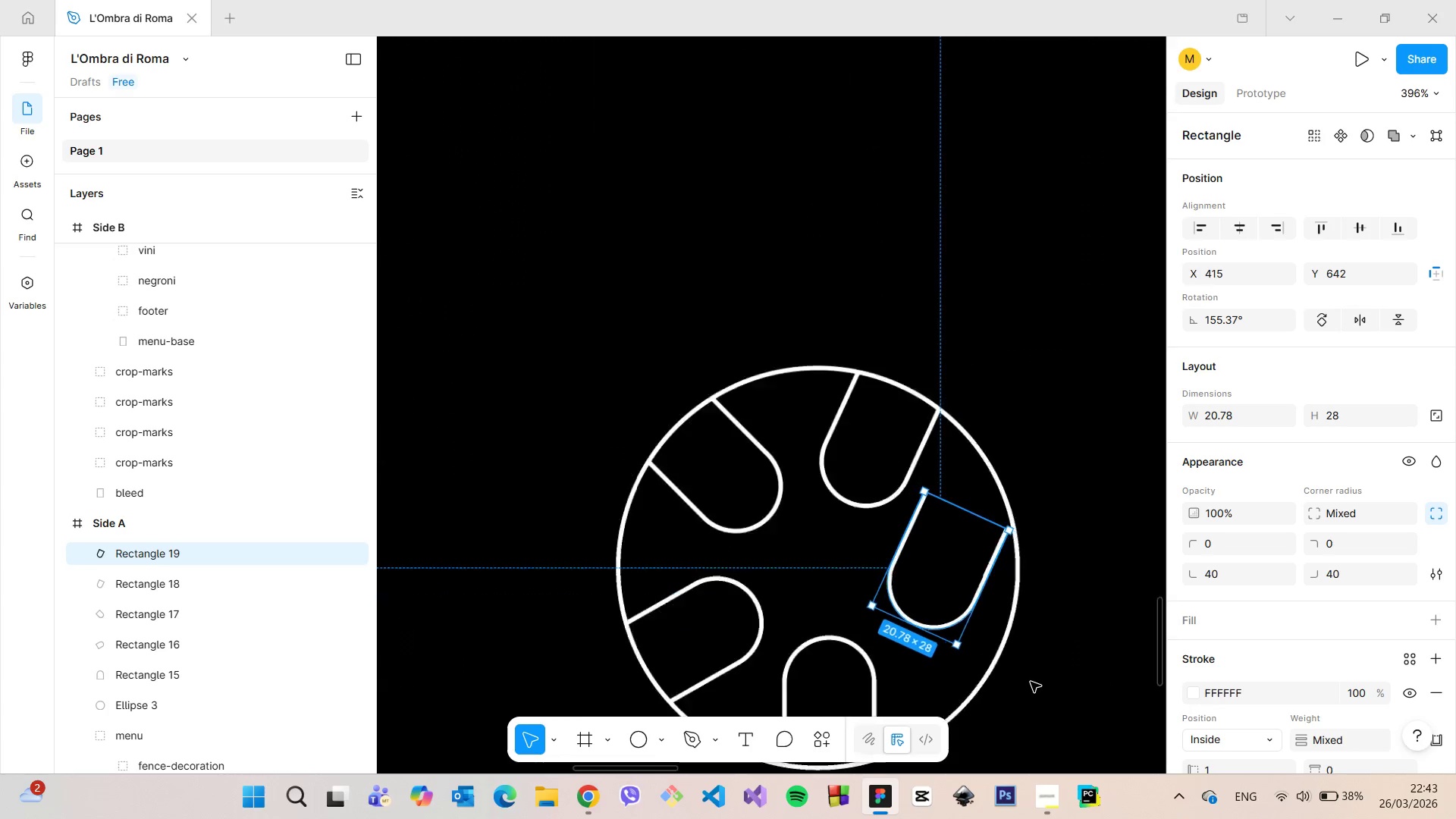 
scroll: coordinate [1031, 678], scroll_direction: up, amount: 6.0
 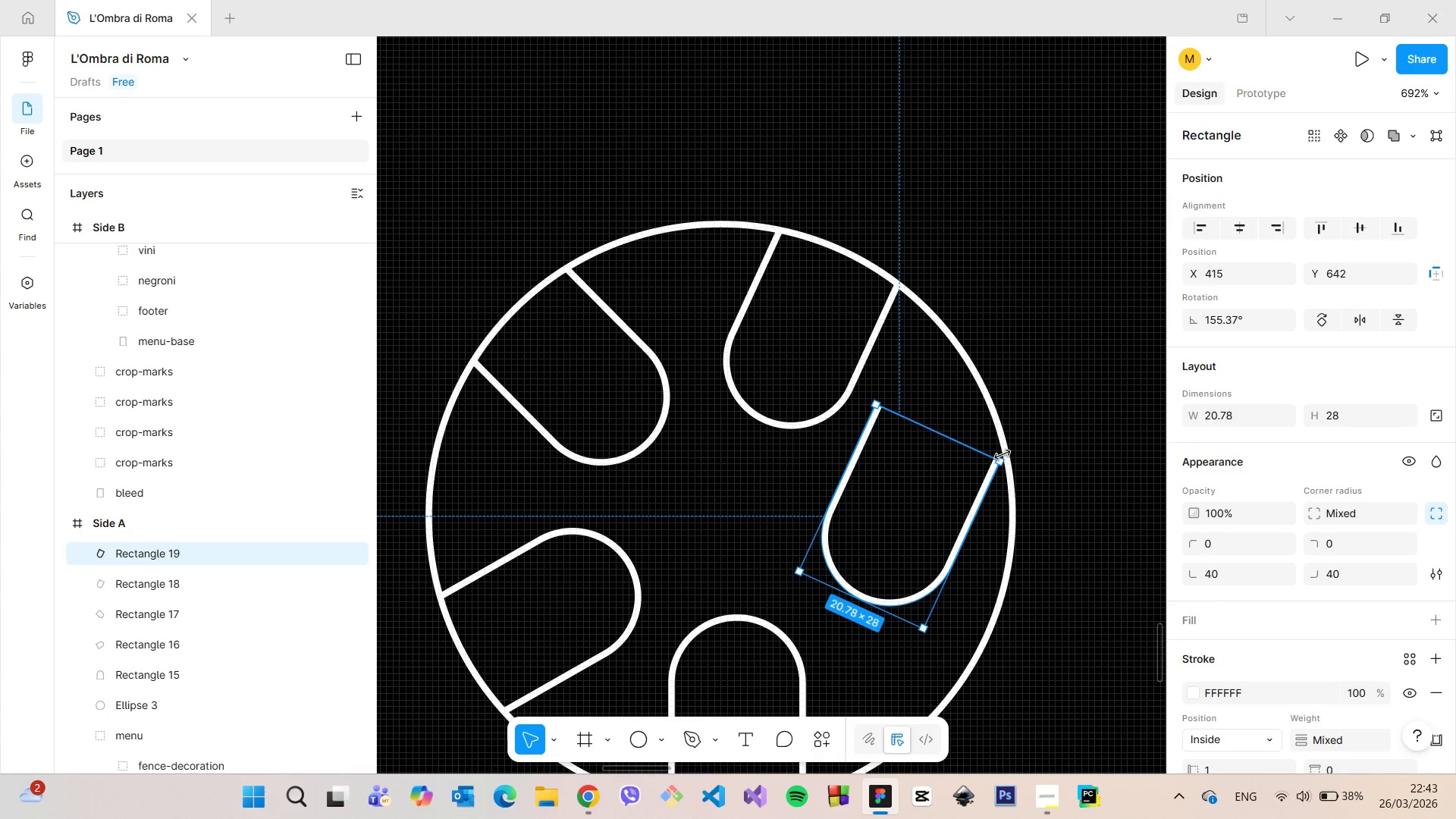 
left_click([1003, 455])
 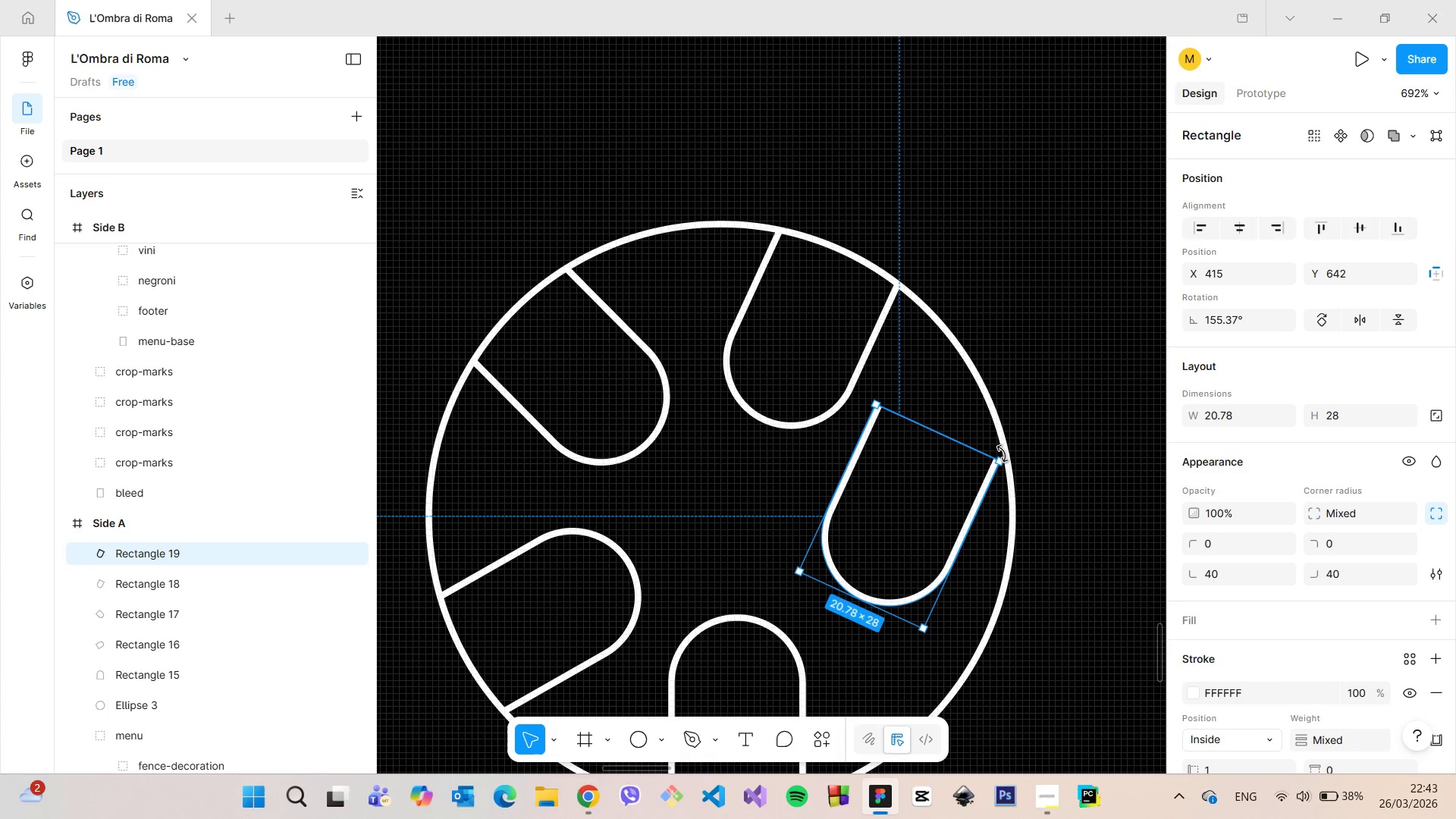 
left_click_drag(start_coordinate=[1003, 453], to_coordinate=[993, 584])
 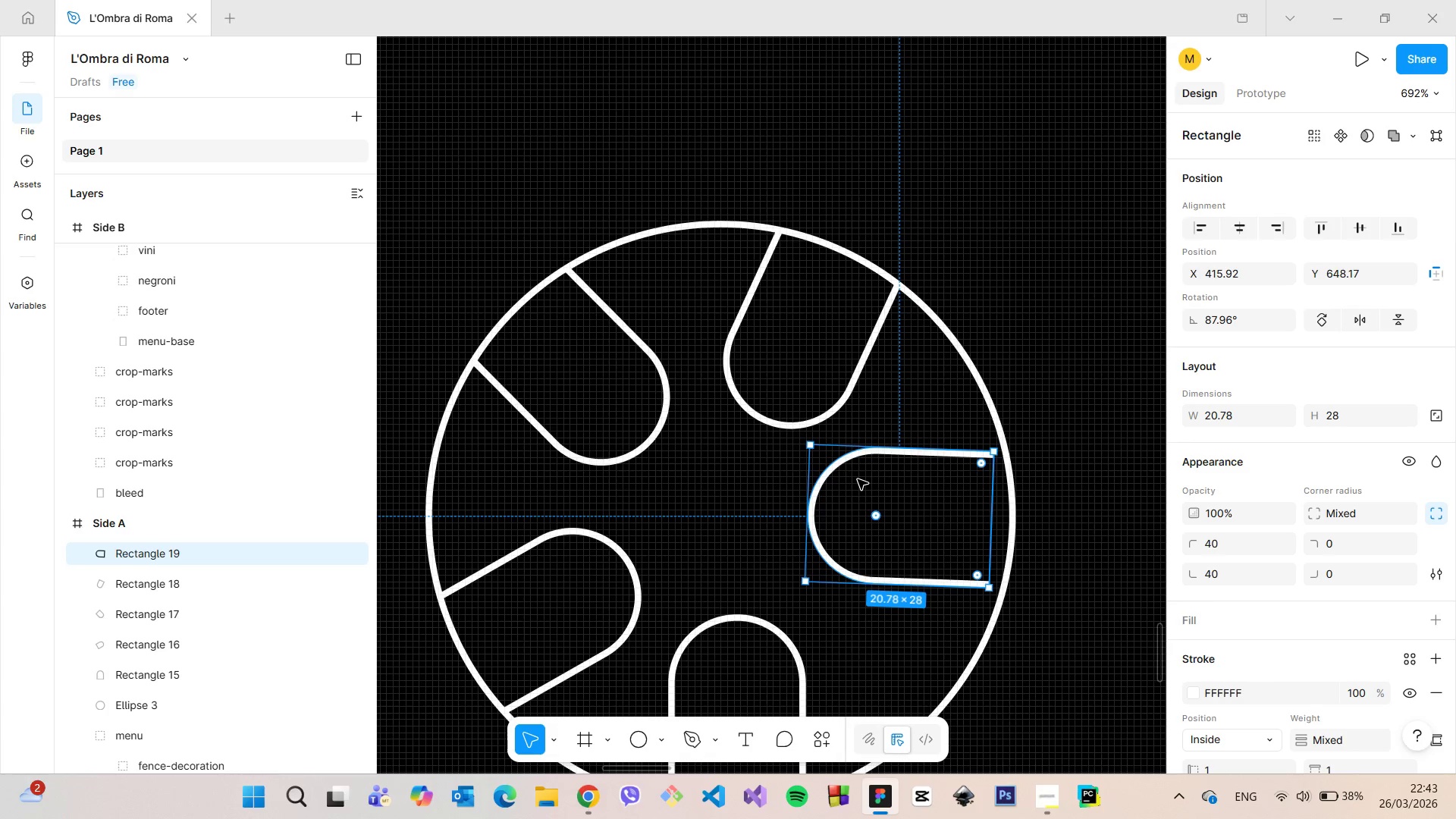 
left_click_drag(start_coordinate=[858, 479], to_coordinate=[874, 480])
 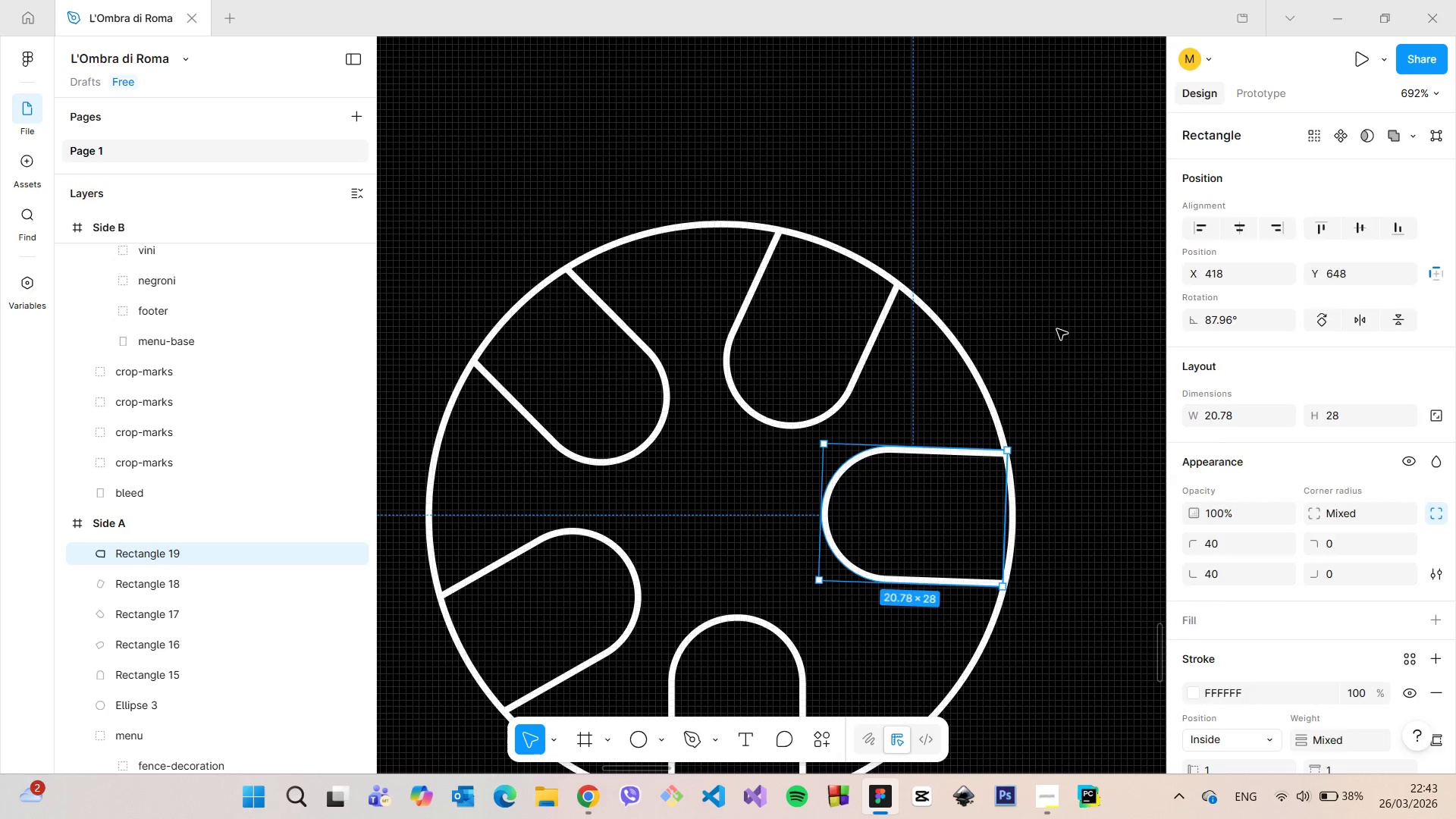 
left_click([1057, 329])
 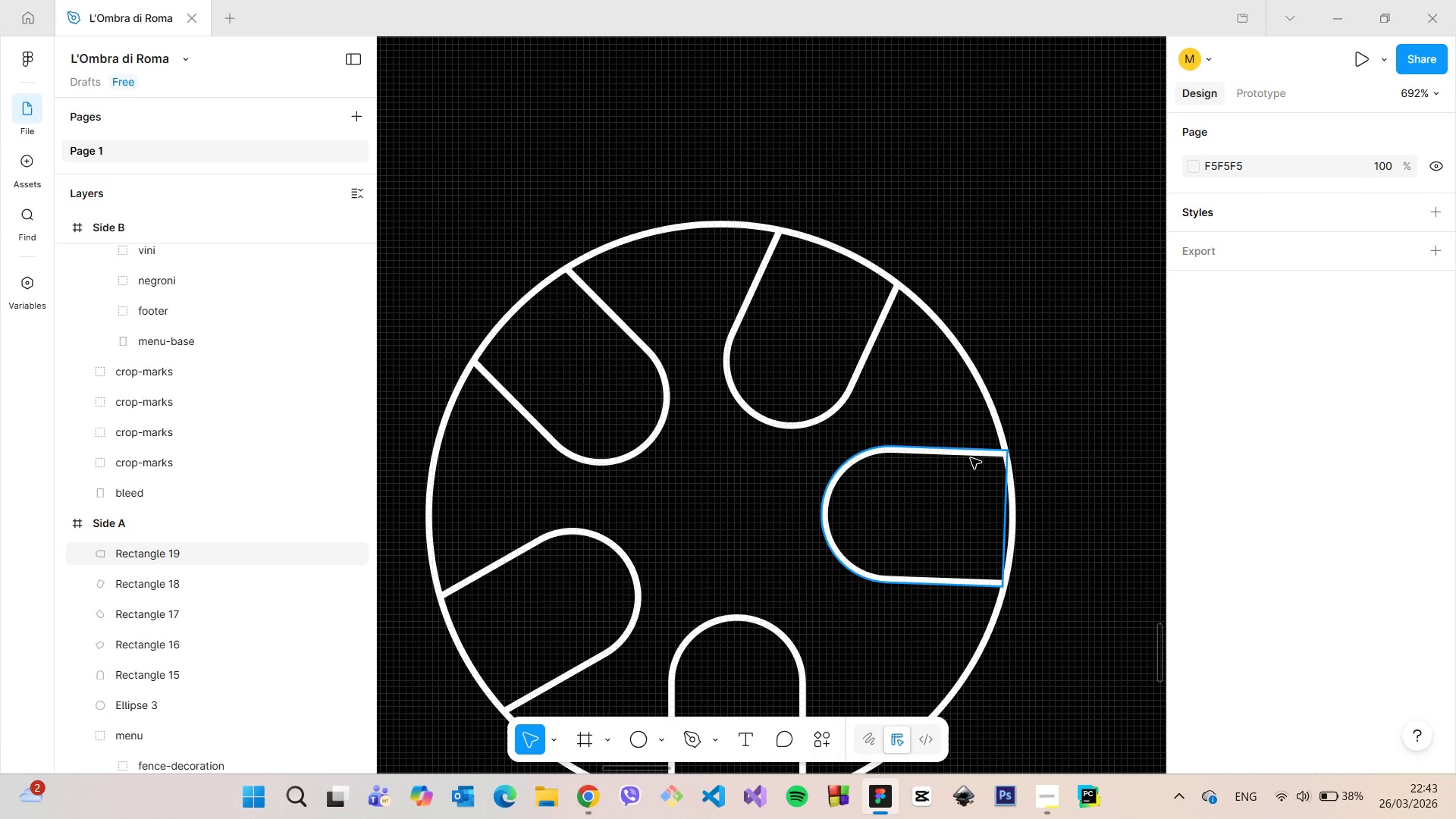 
scroll: coordinate [1113, 408], scroll_direction: up, amount: 10.0
 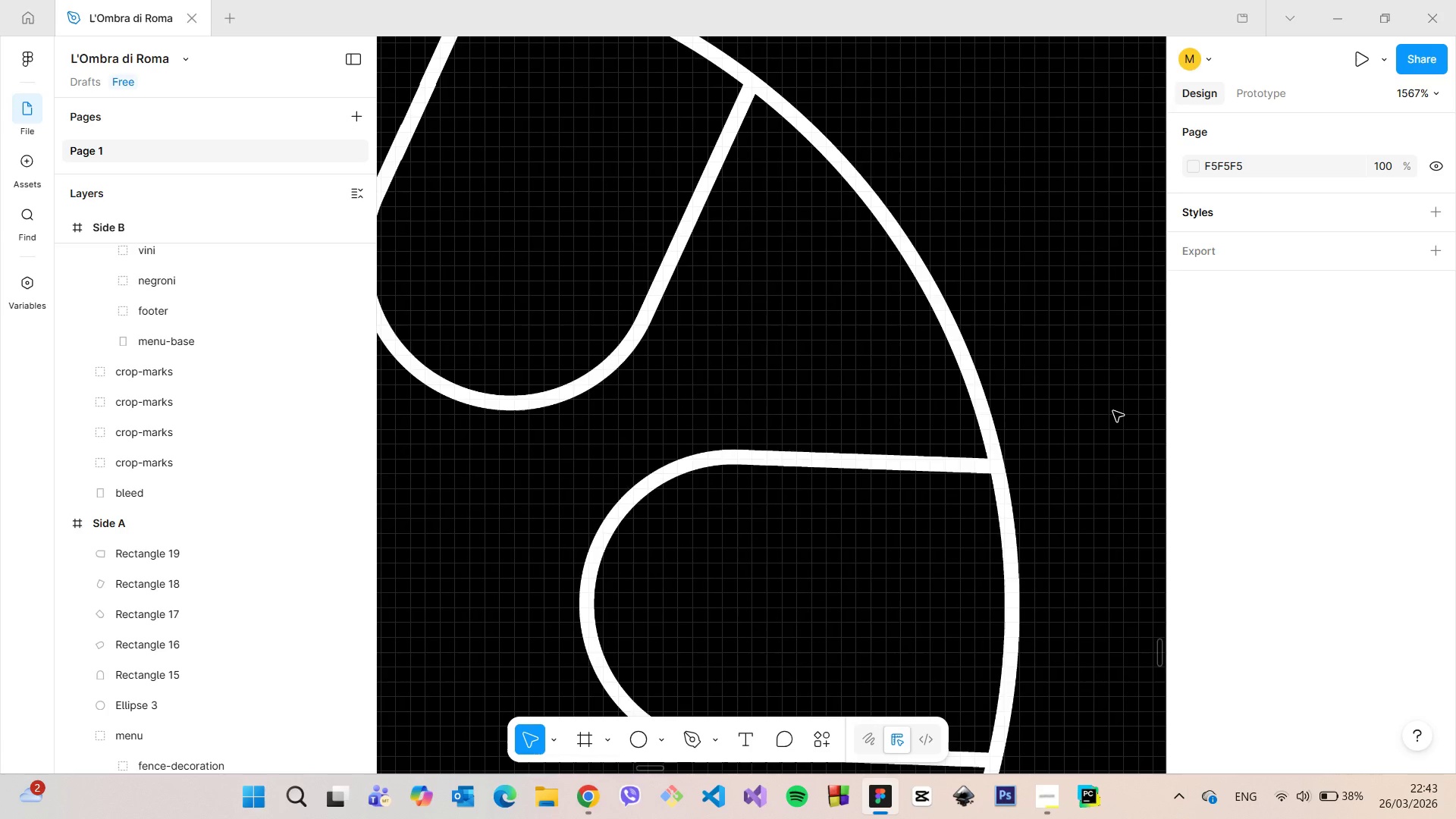 
scroll: coordinate [1113, 415], scroll_direction: down, amount: 28.0
 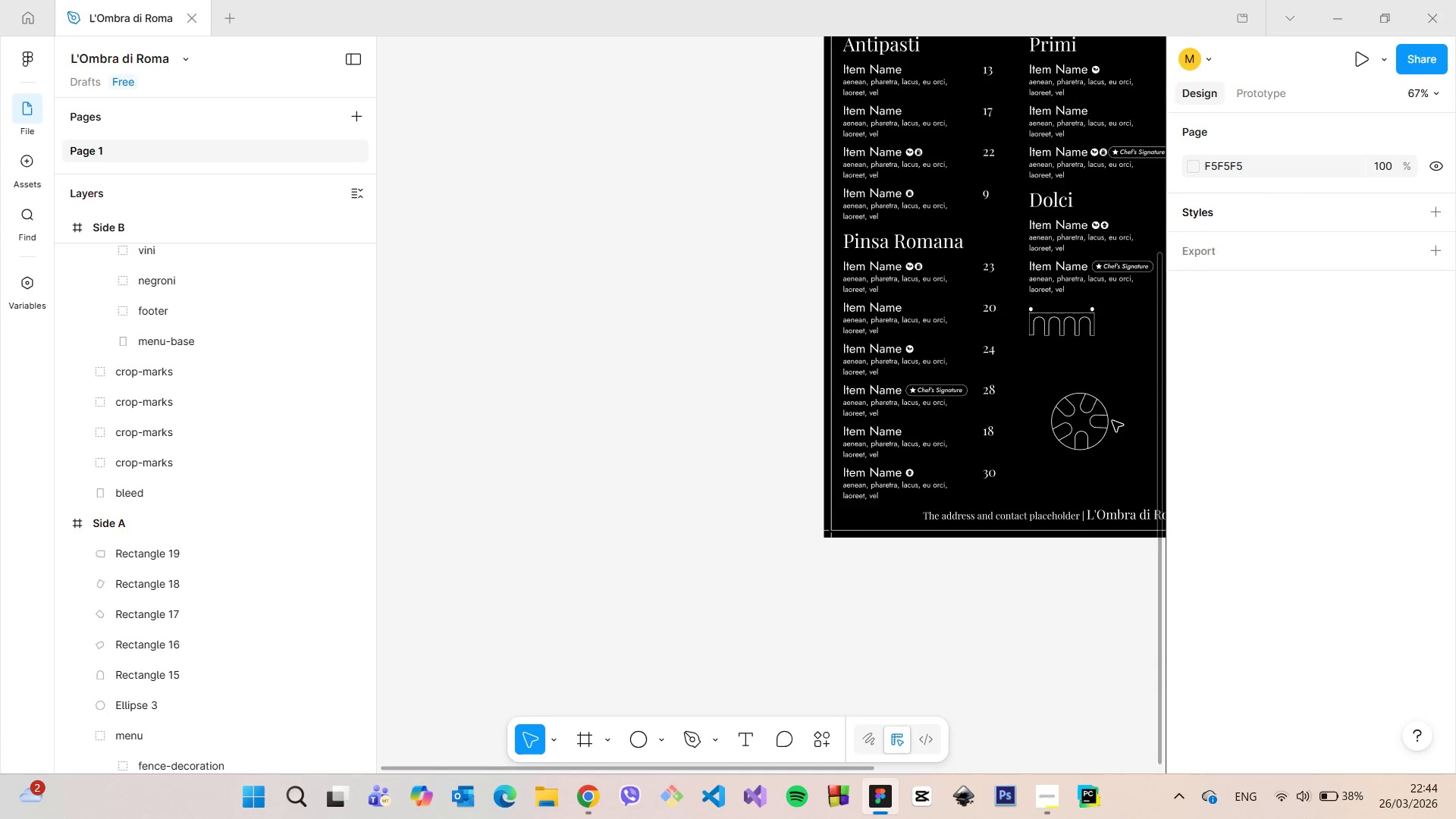 
scroll: coordinate [1114, 423], scroll_direction: up, amount: 18.0
 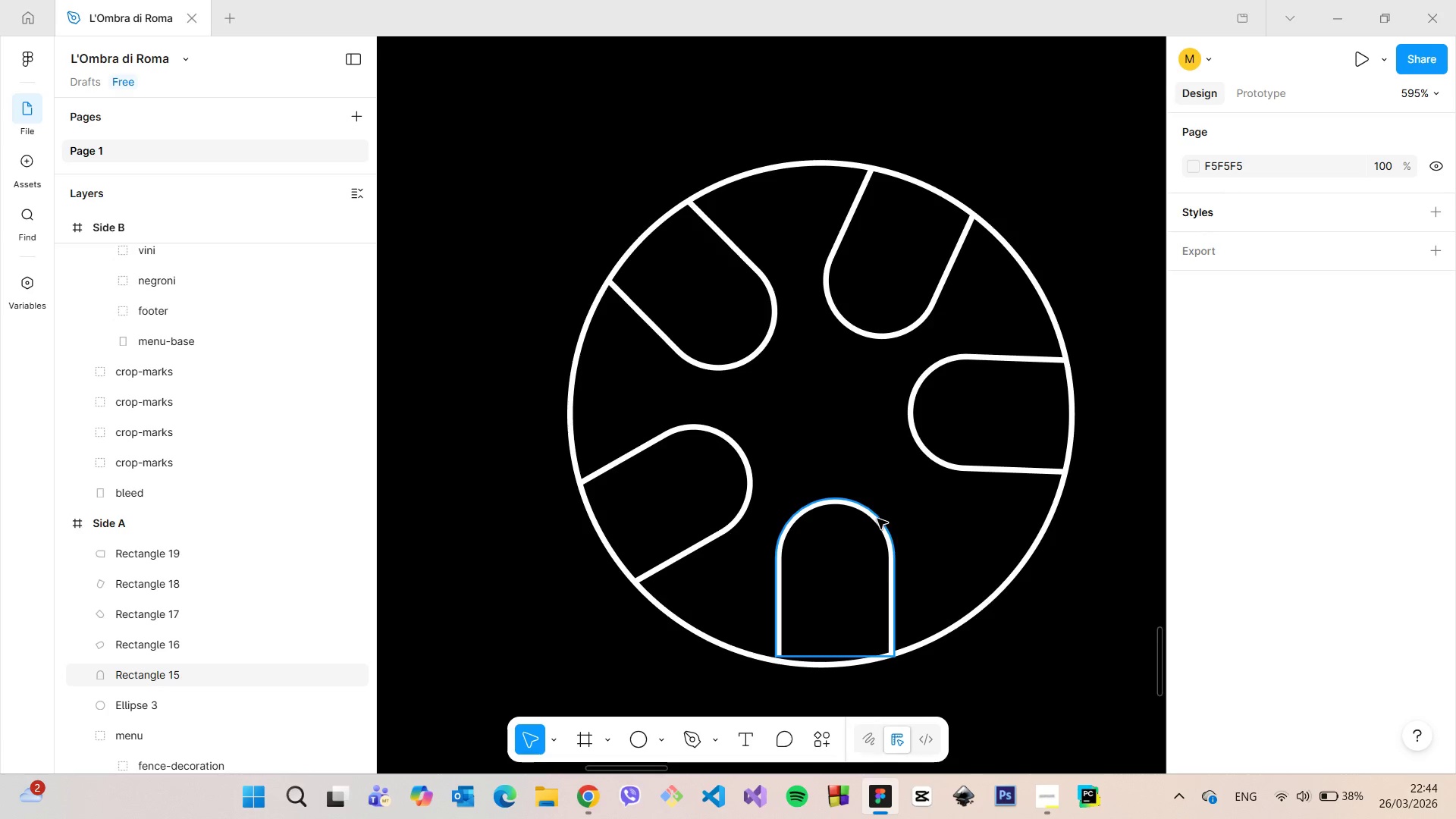 
left_click([877, 519])
 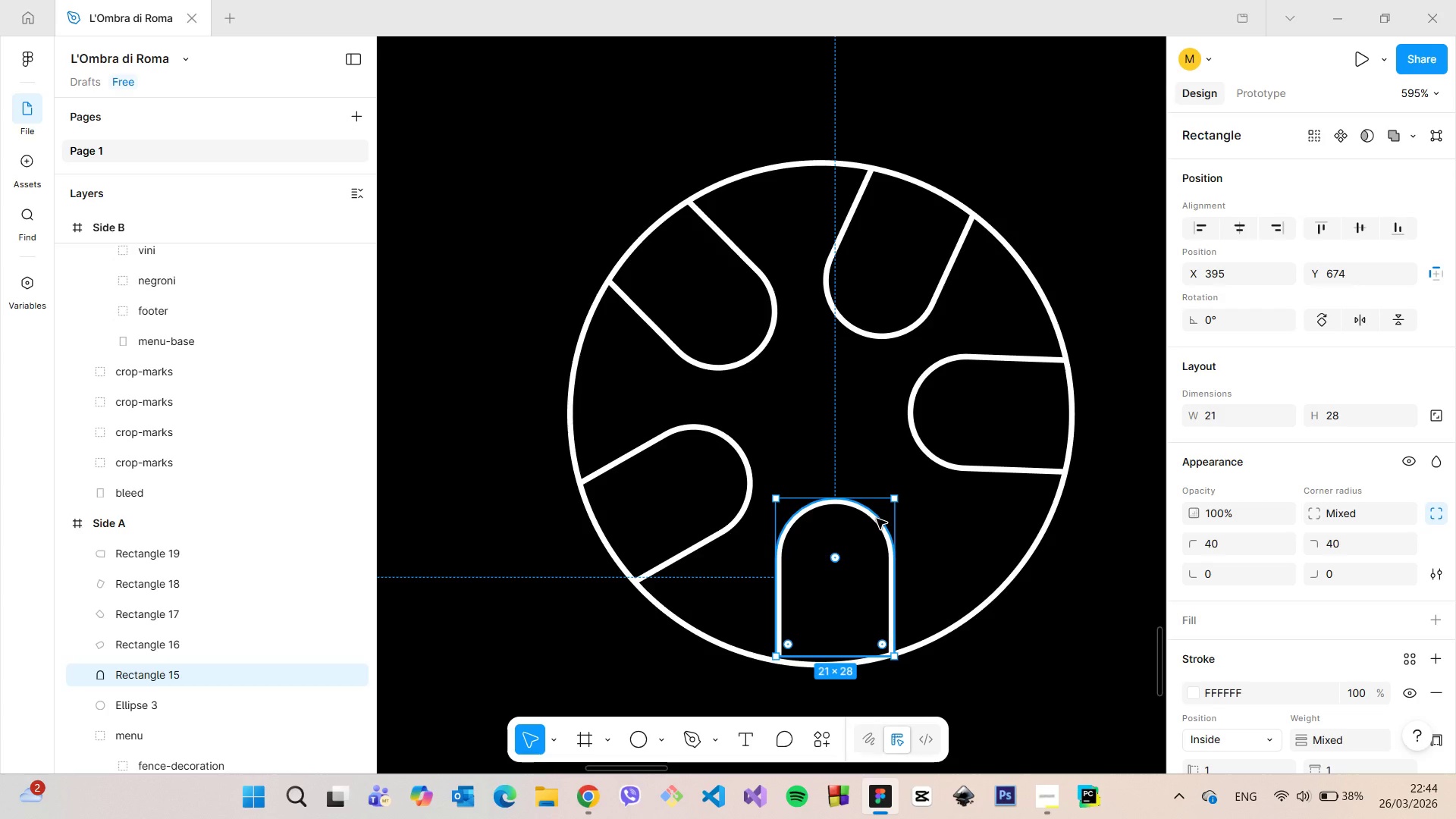 
left_click_drag(start_coordinate=[877, 519], to_coordinate=[833, 378])
 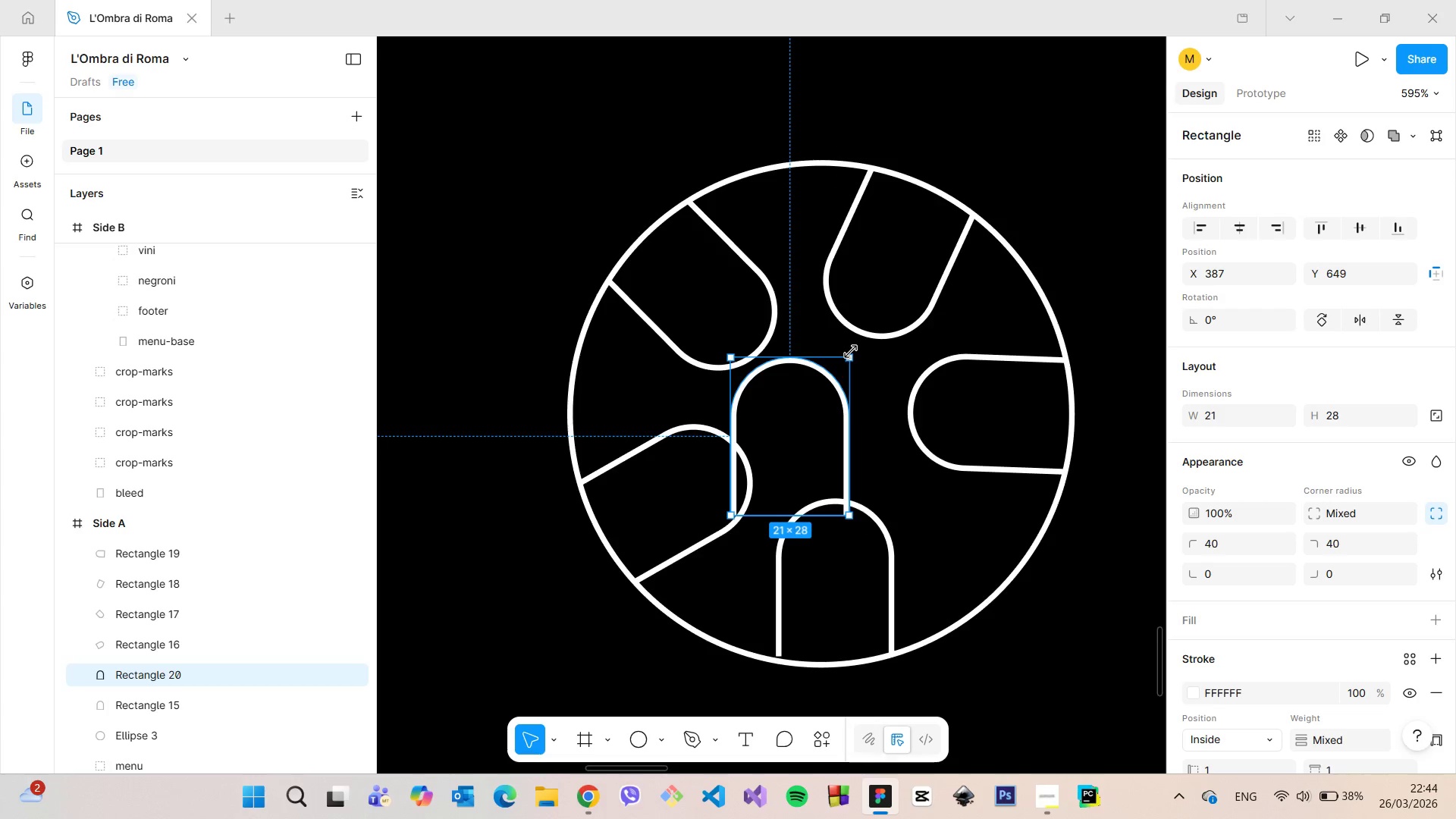 
hold_key(key=AltLeft, duration=1.16)
 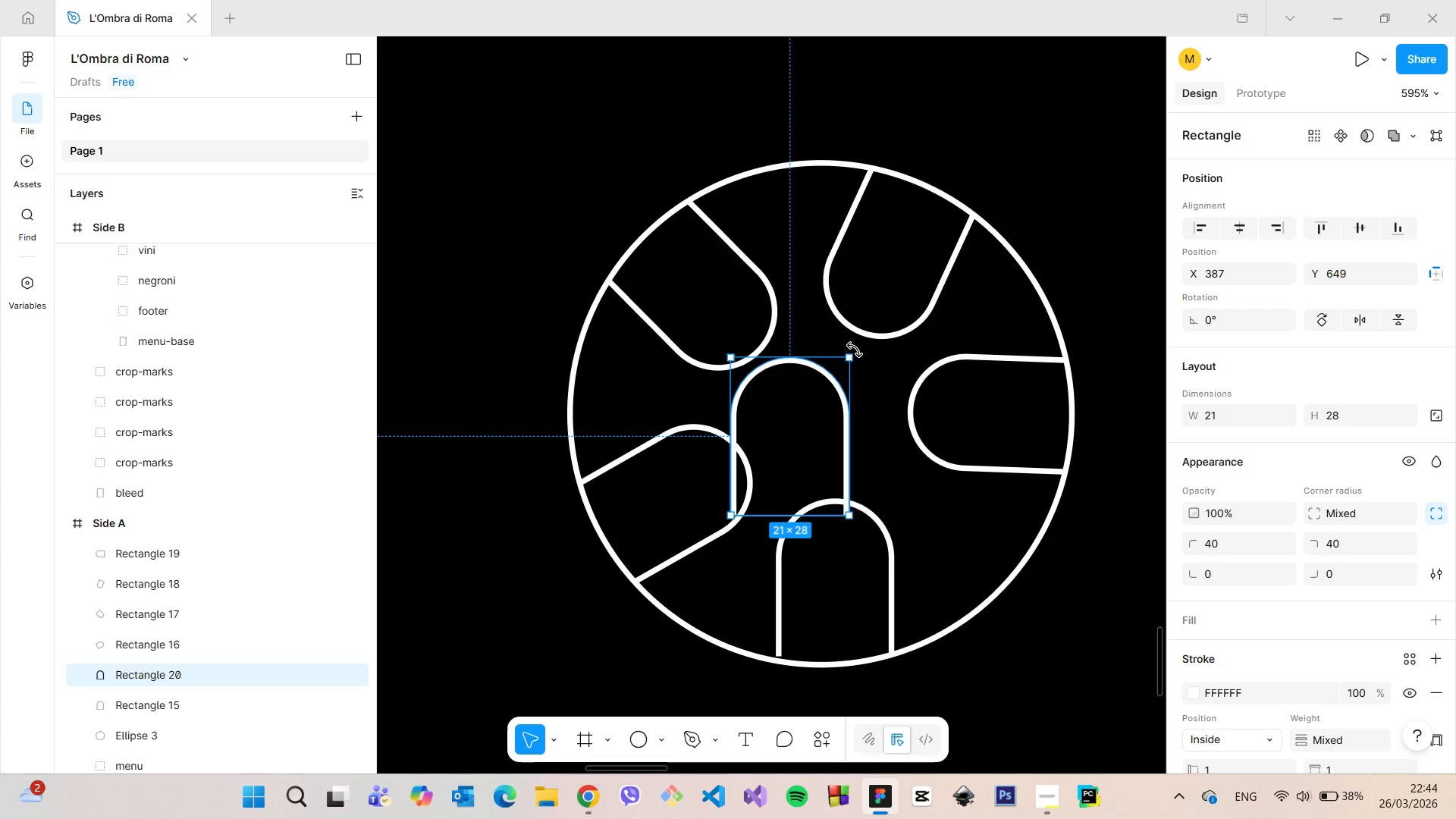 
left_click_drag(start_coordinate=[849, 353], to_coordinate=[819, 406])
 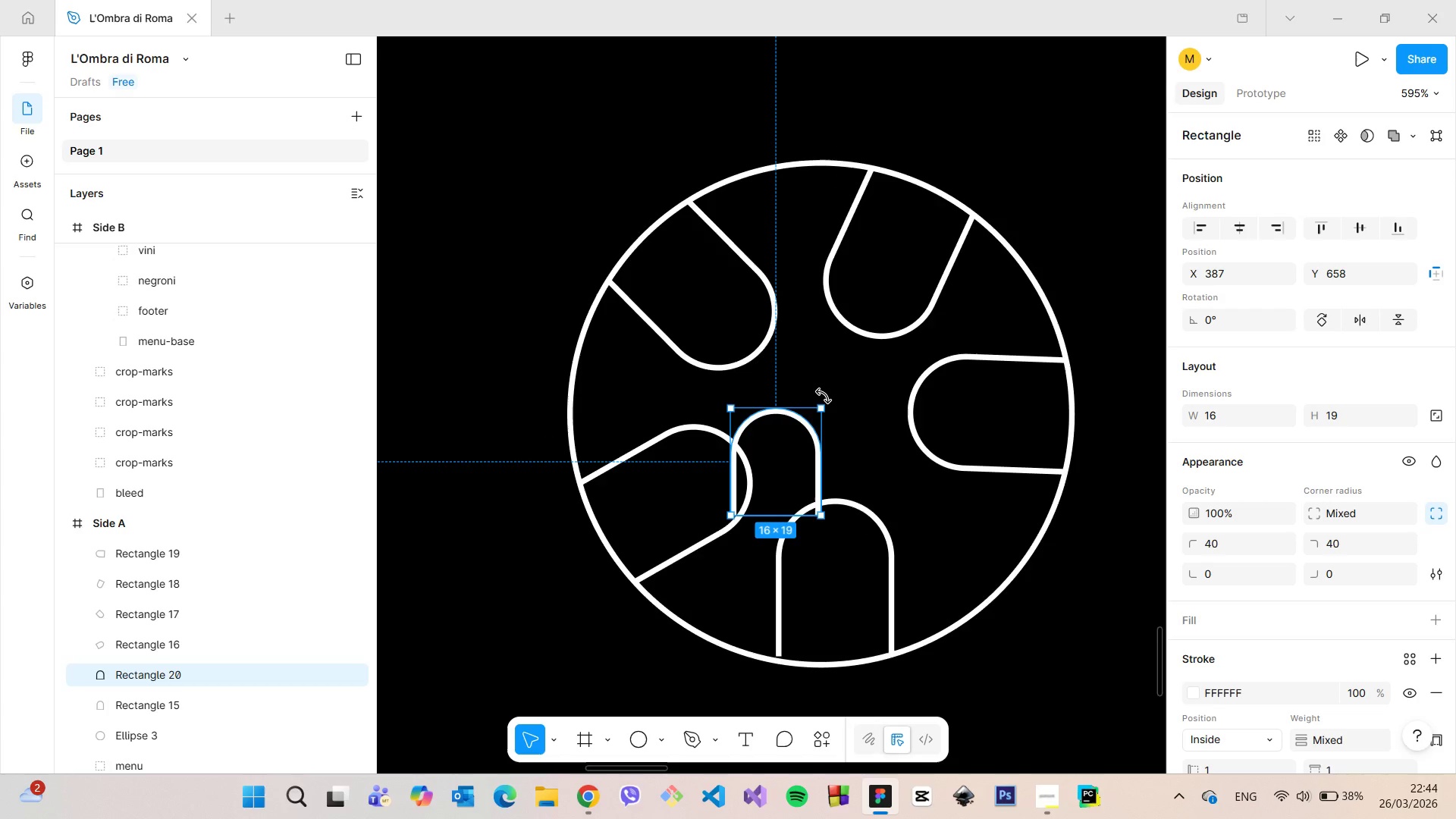 
left_click_drag(start_coordinate=[824, 396], to_coordinate=[846, 422])
 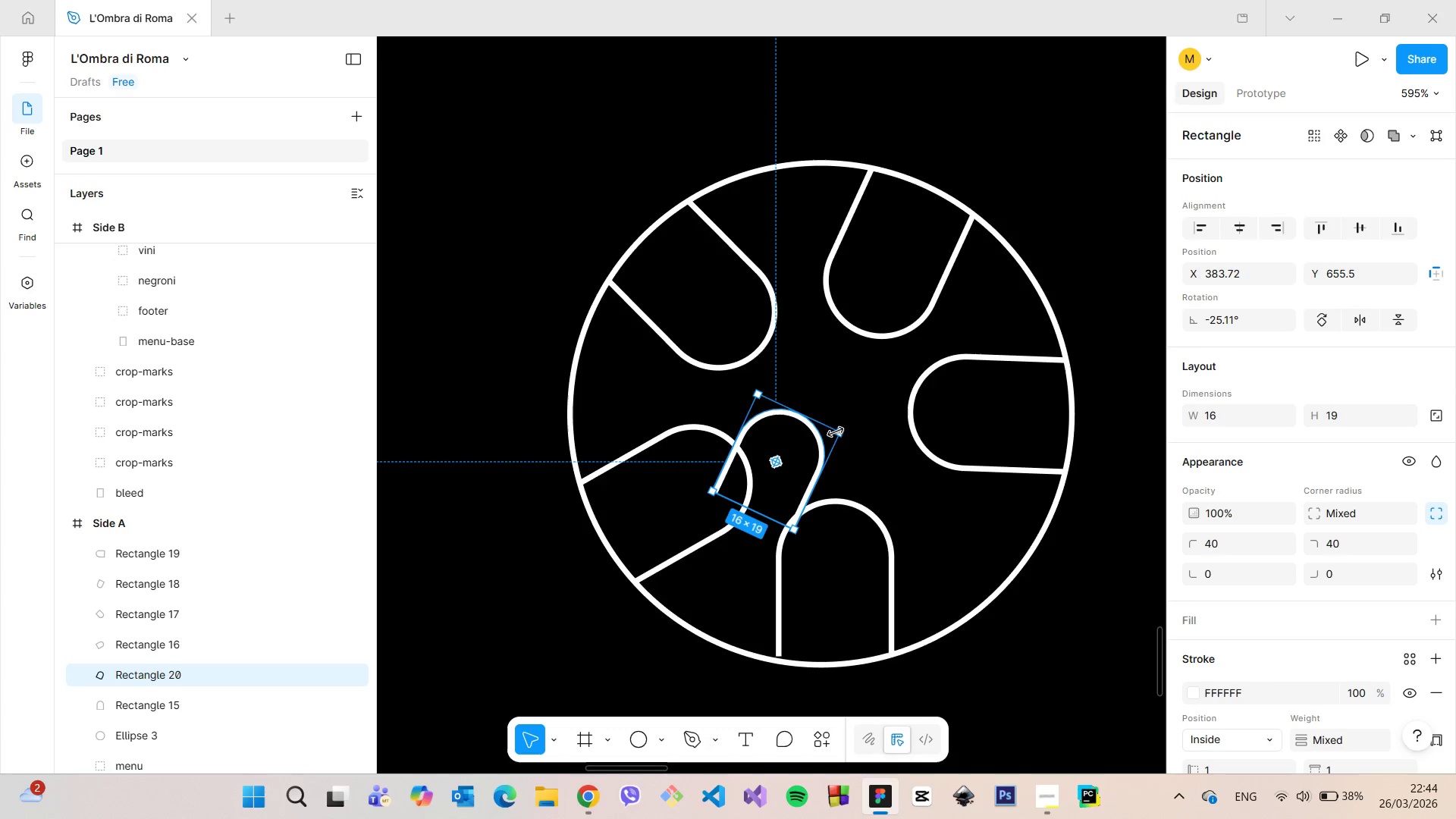 
left_click_drag(start_coordinate=[837, 432], to_coordinate=[828, 436])
 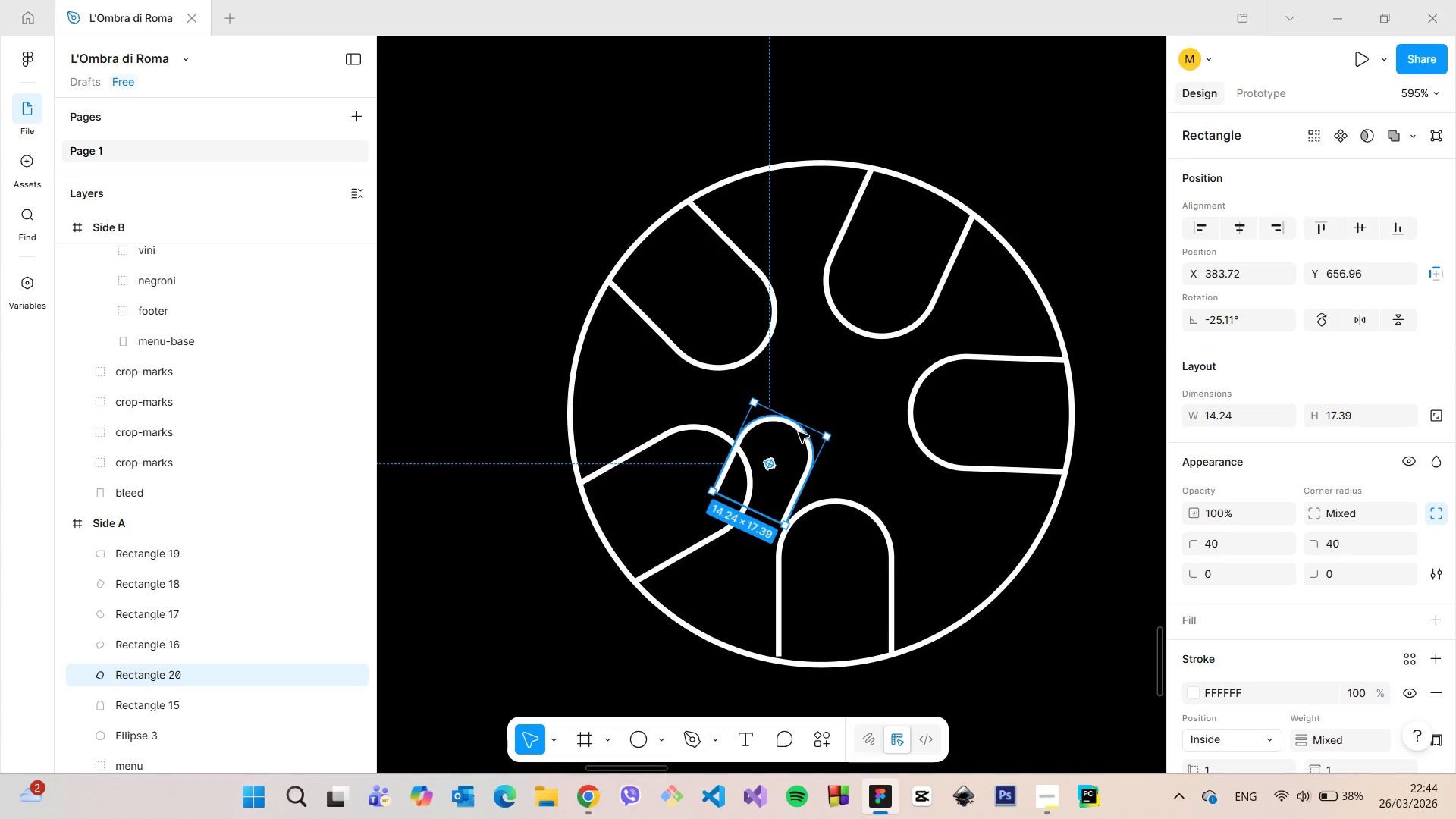 
left_click_drag(start_coordinate=[799, 432], to_coordinate=[832, 412])
 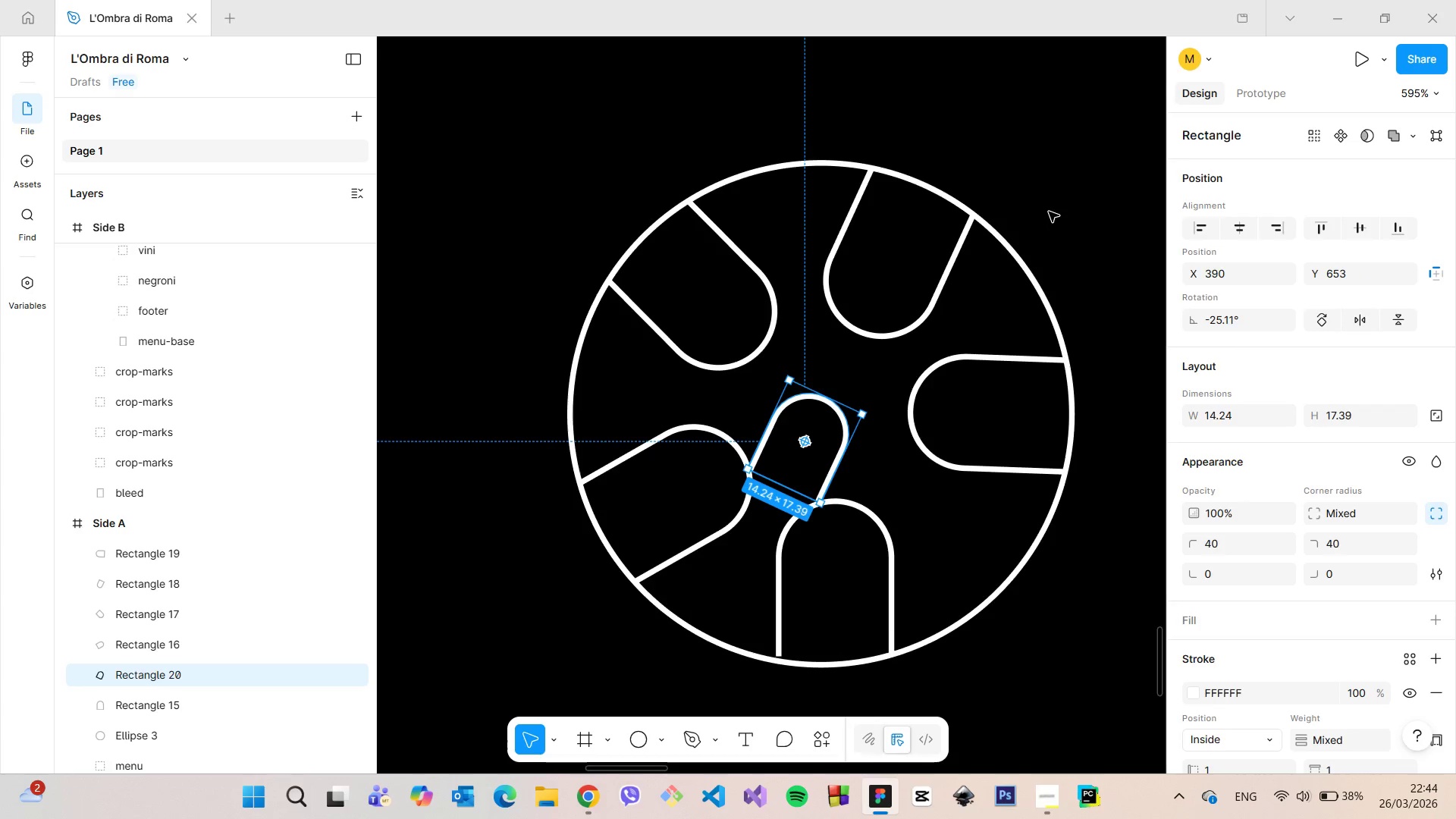 
left_click([1049, 212])
 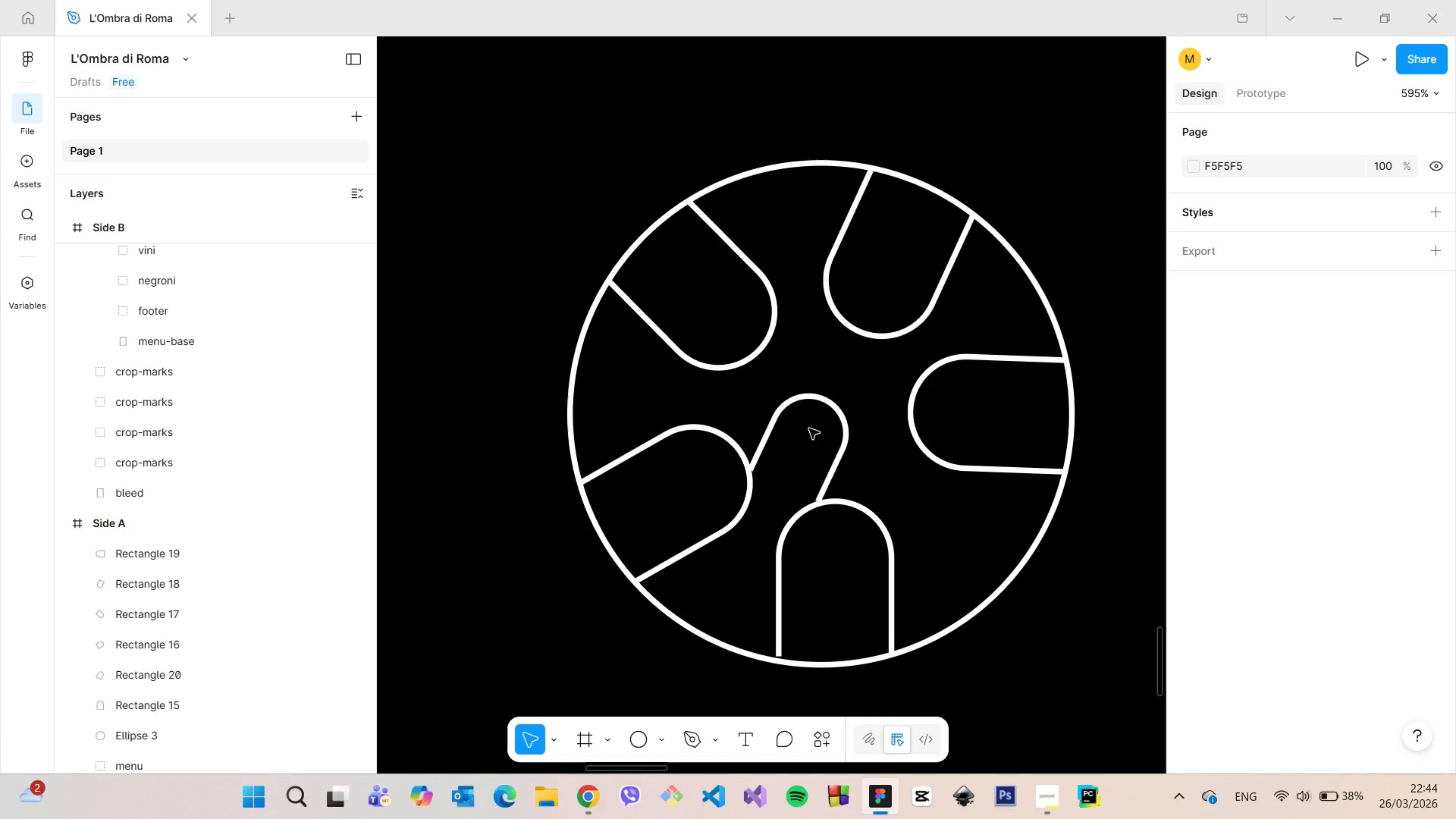 
scroll: coordinate [783, 462], scroll_direction: up, amount: 9.0
 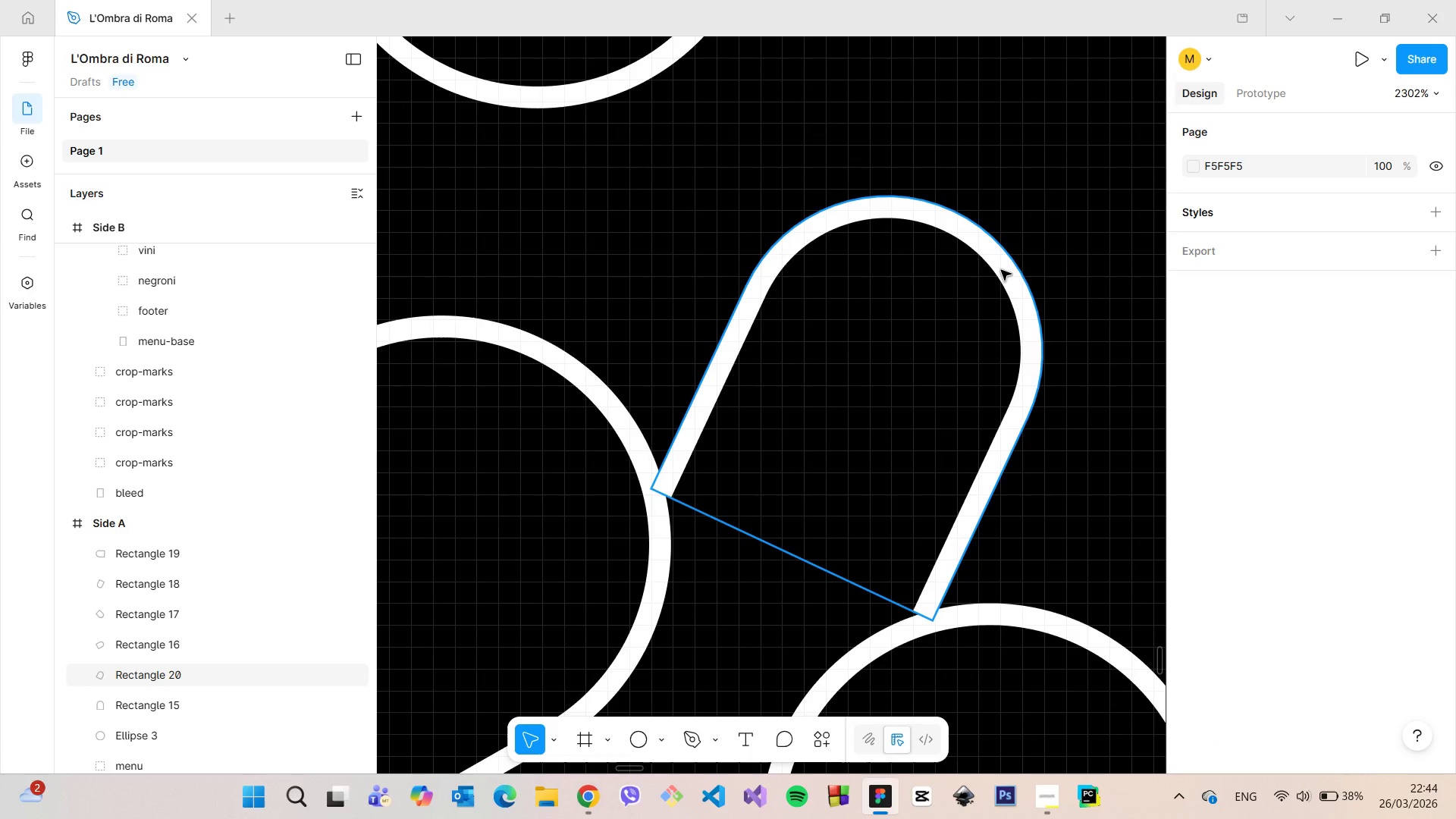 
left_click([1001, 270])
 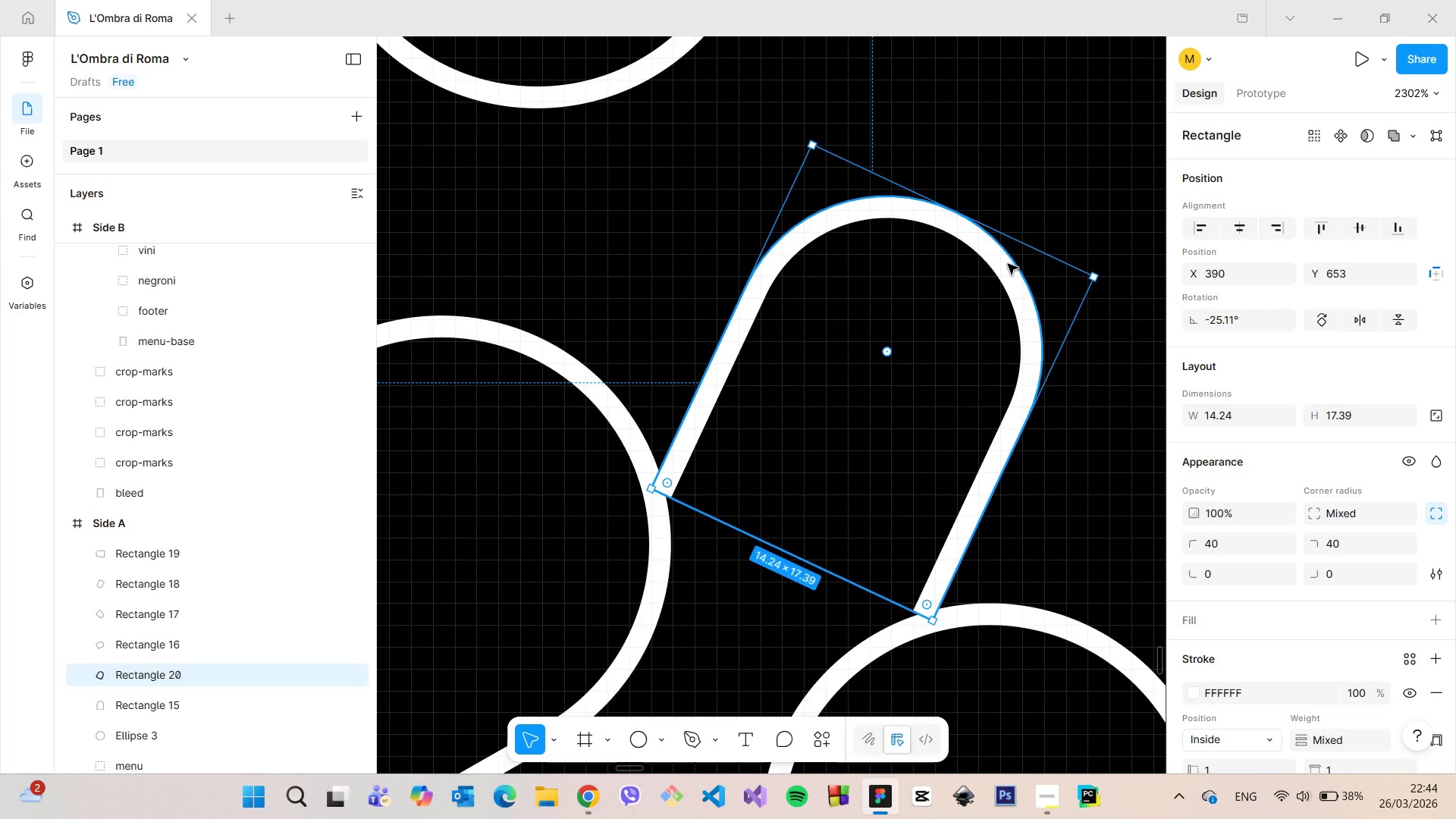 
left_click_drag(start_coordinate=[1008, 264], to_coordinate=[999, 272])
 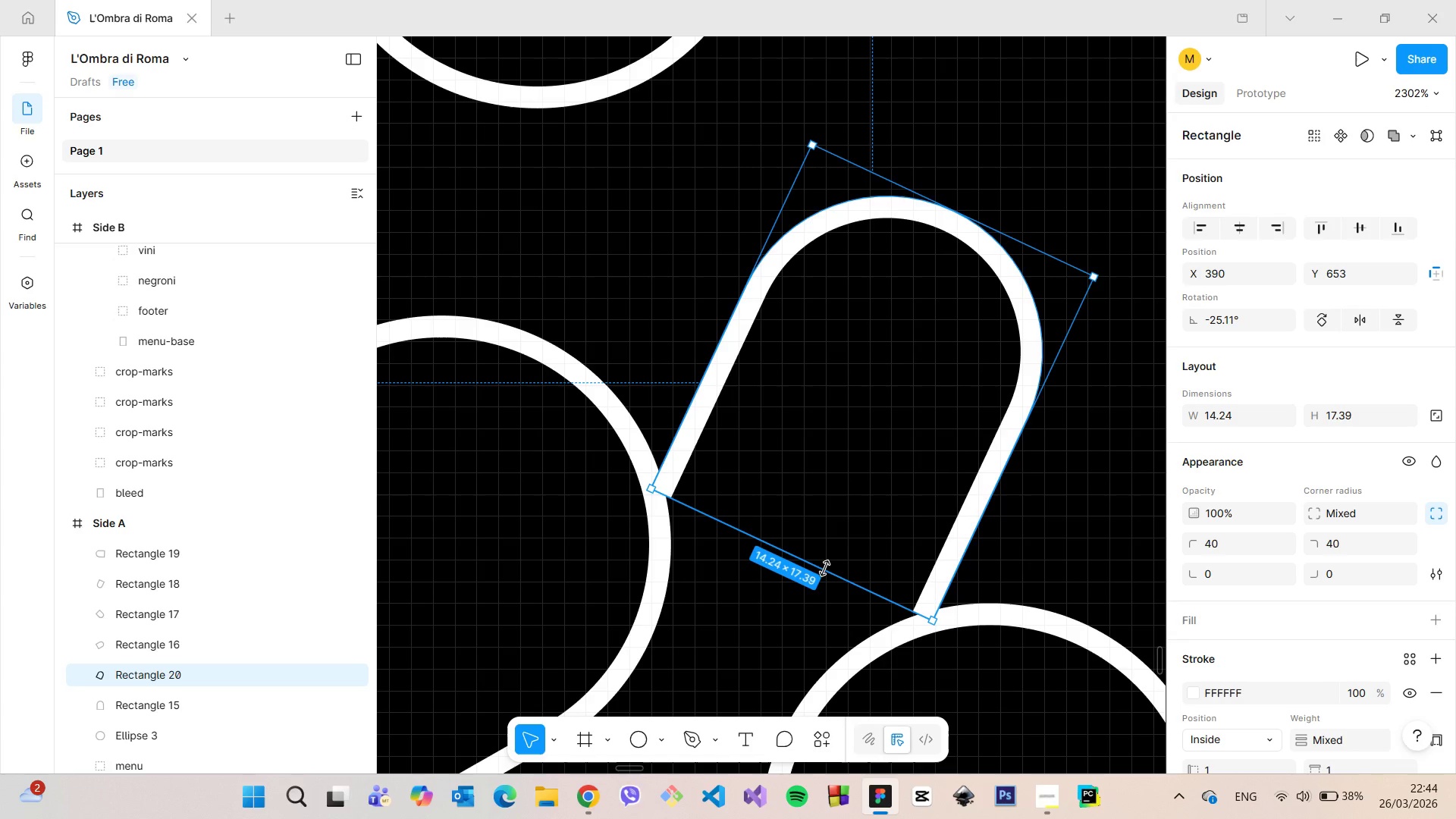 
left_click_drag(start_coordinate=[825, 567], to_coordinate=[814, 579])
 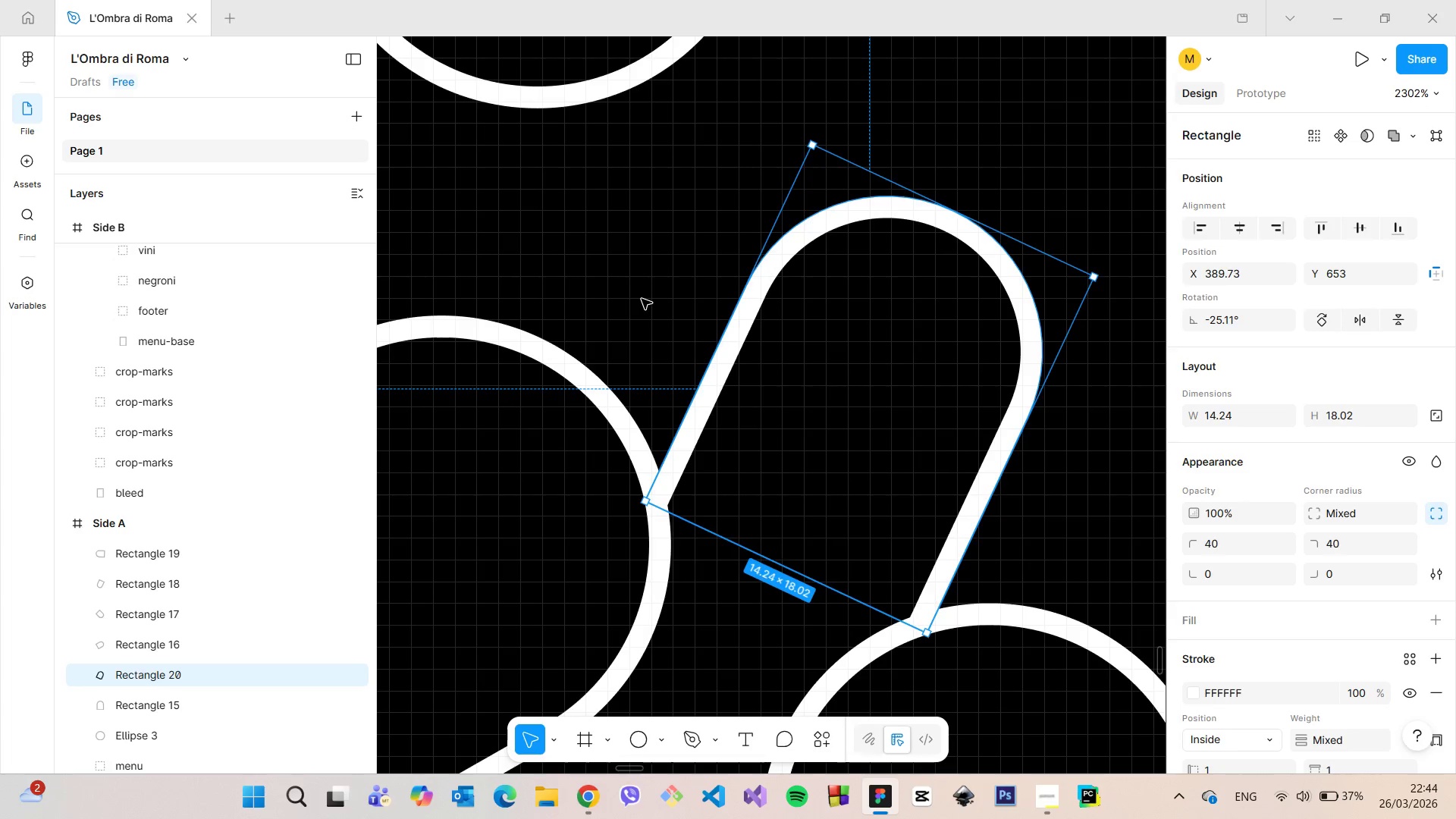 
left_click([642, 299])
 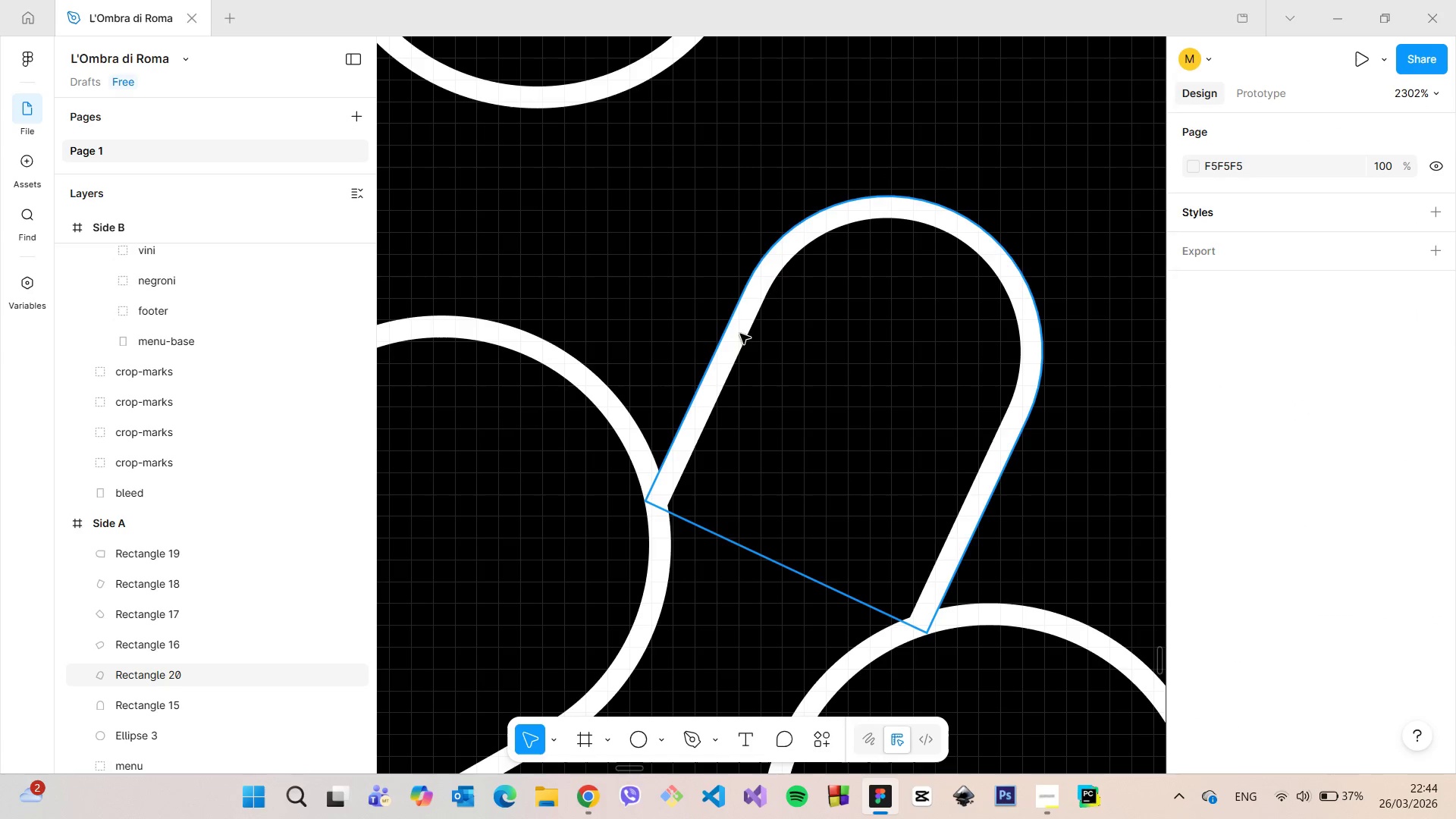 
left_click([742, 334])
 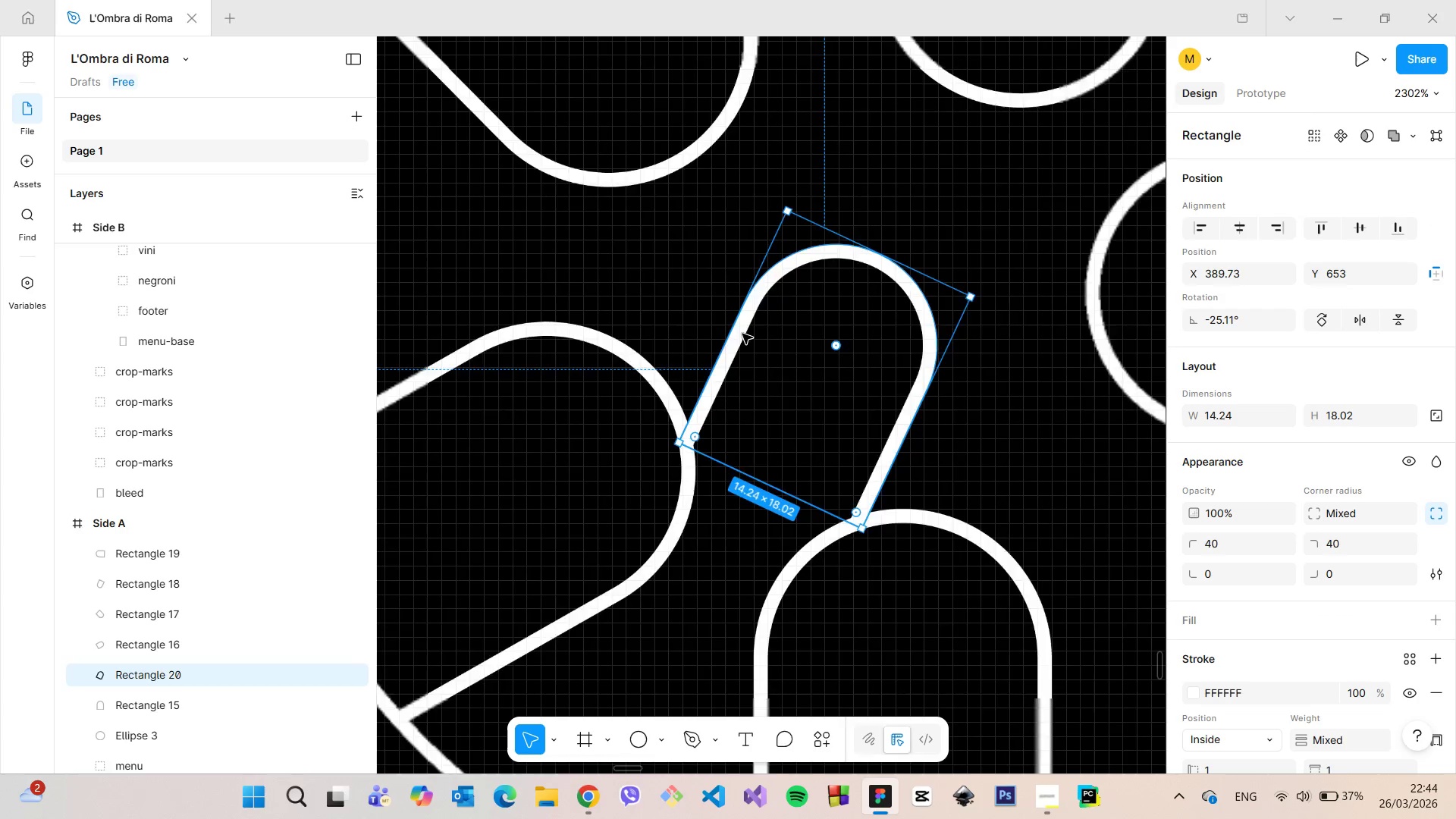 
scroll: coordinate [751, 336], scroll_direction: down, amount: 16.0
 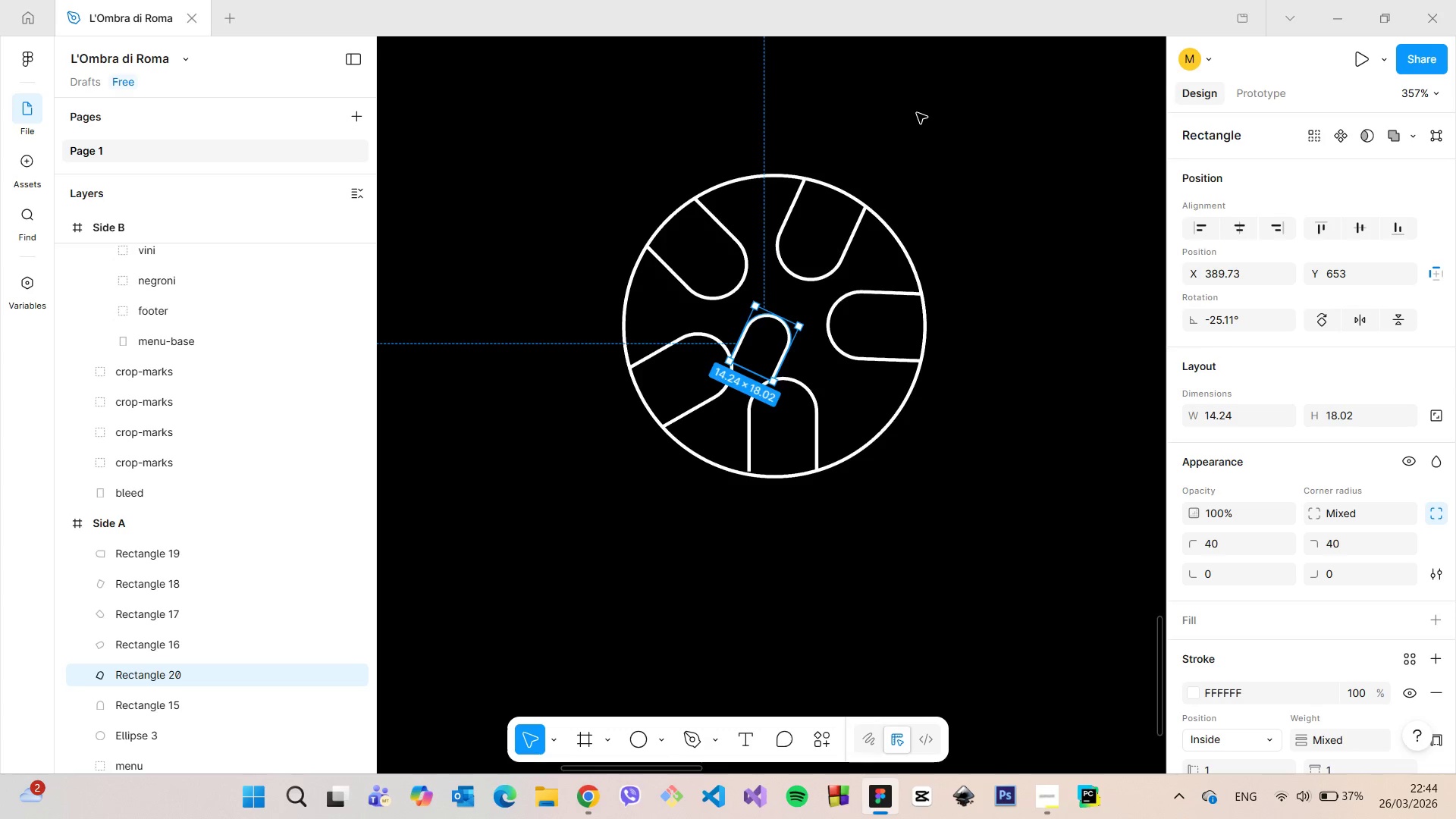 
left_click([917, 113])
 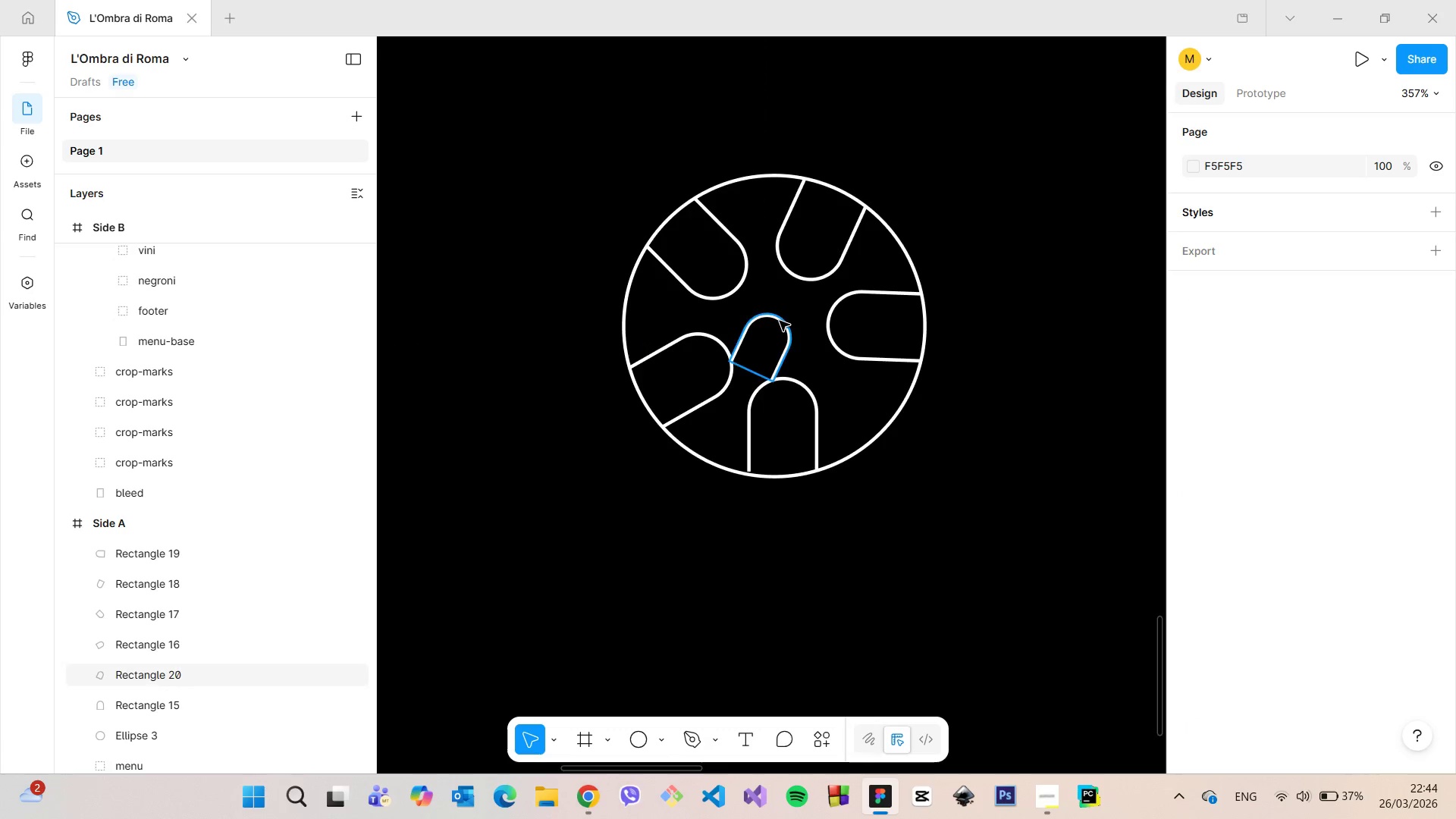 
left_click([780, 323])
 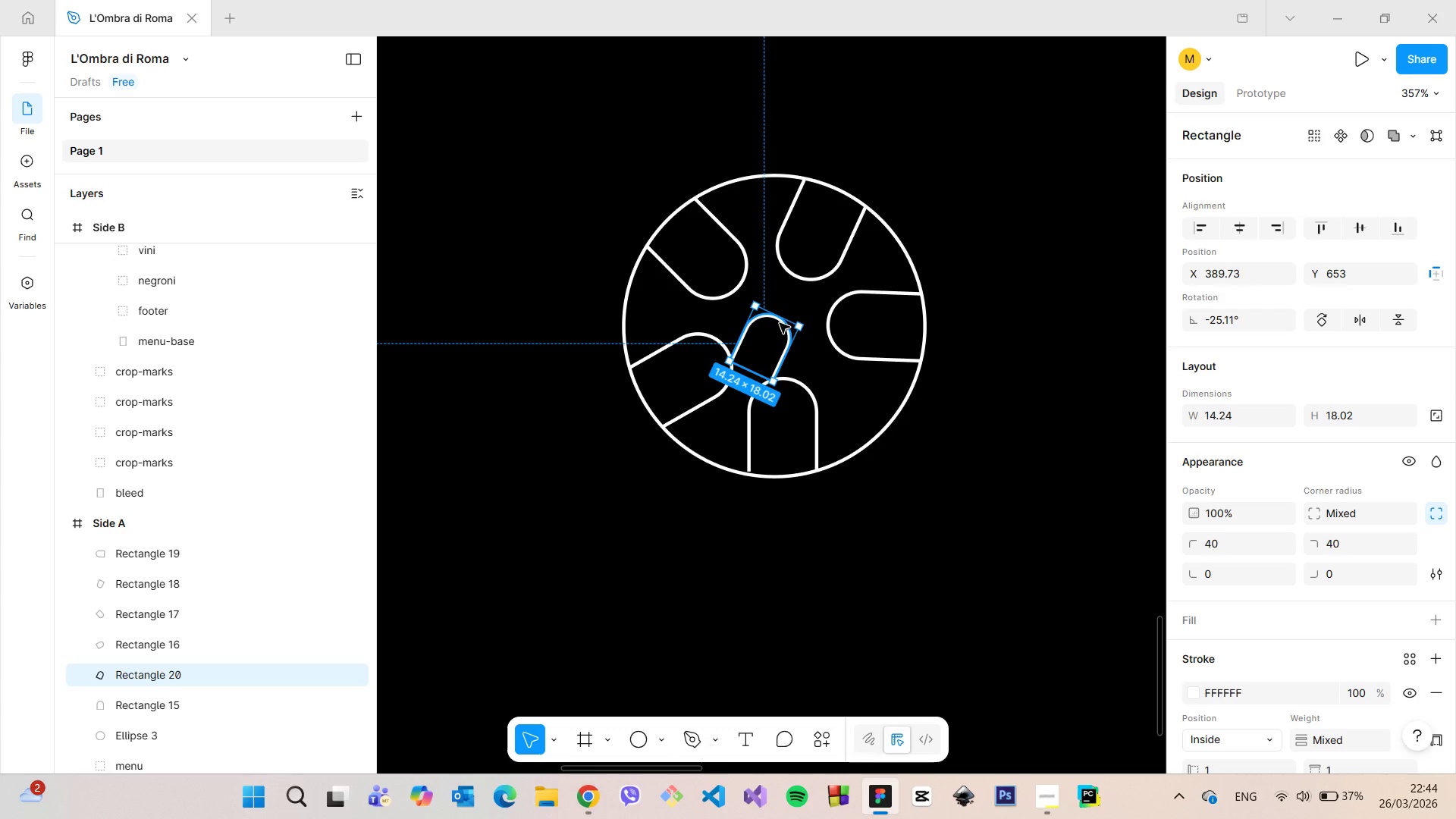 
key(Backspace)
 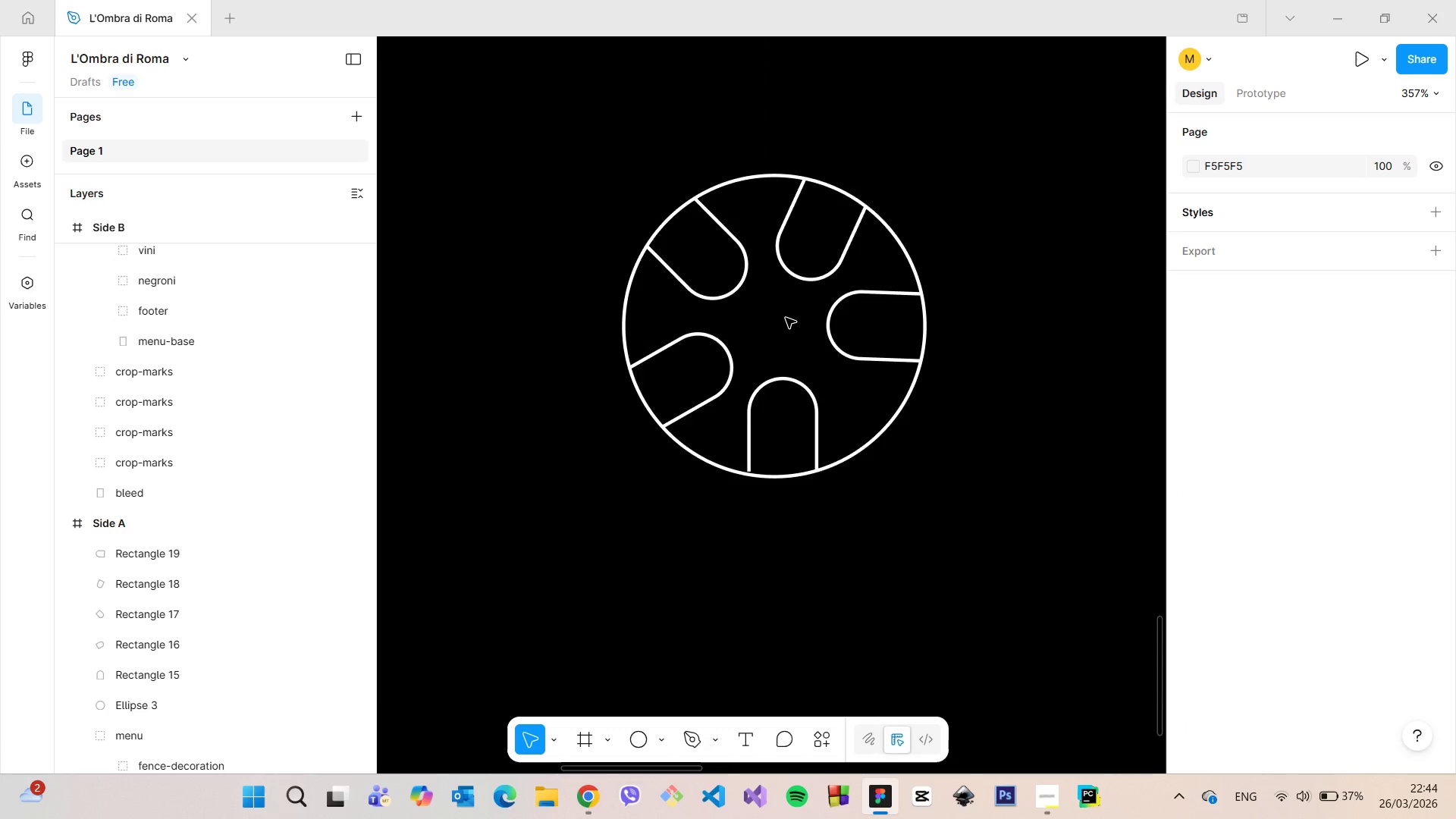 
scroll: coordinate [787, 317], scroll_direction: down, amount: 11.0
 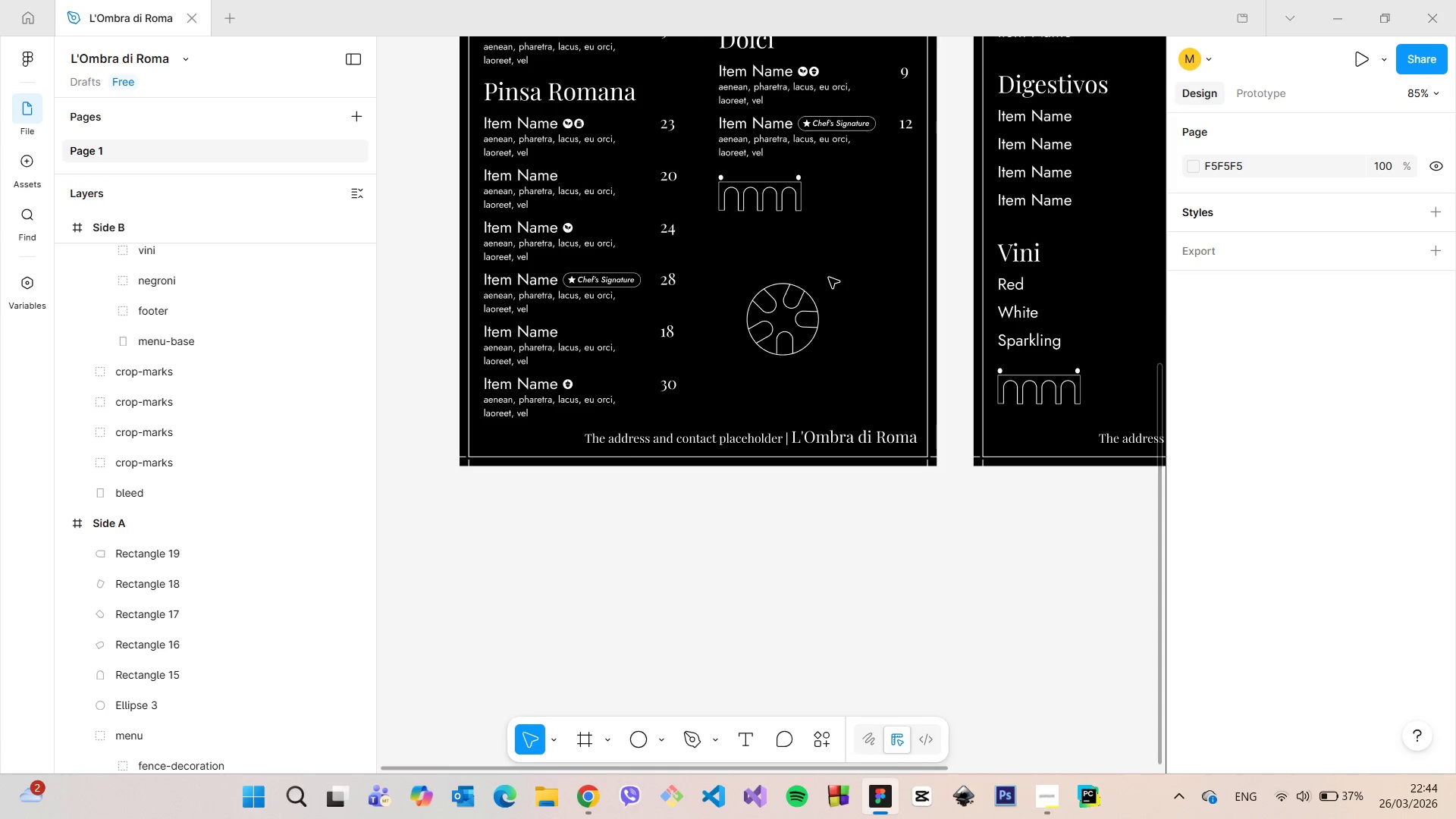 
scroll: coordinate [707, 364], scroll_direction: up, amount: 12.0
 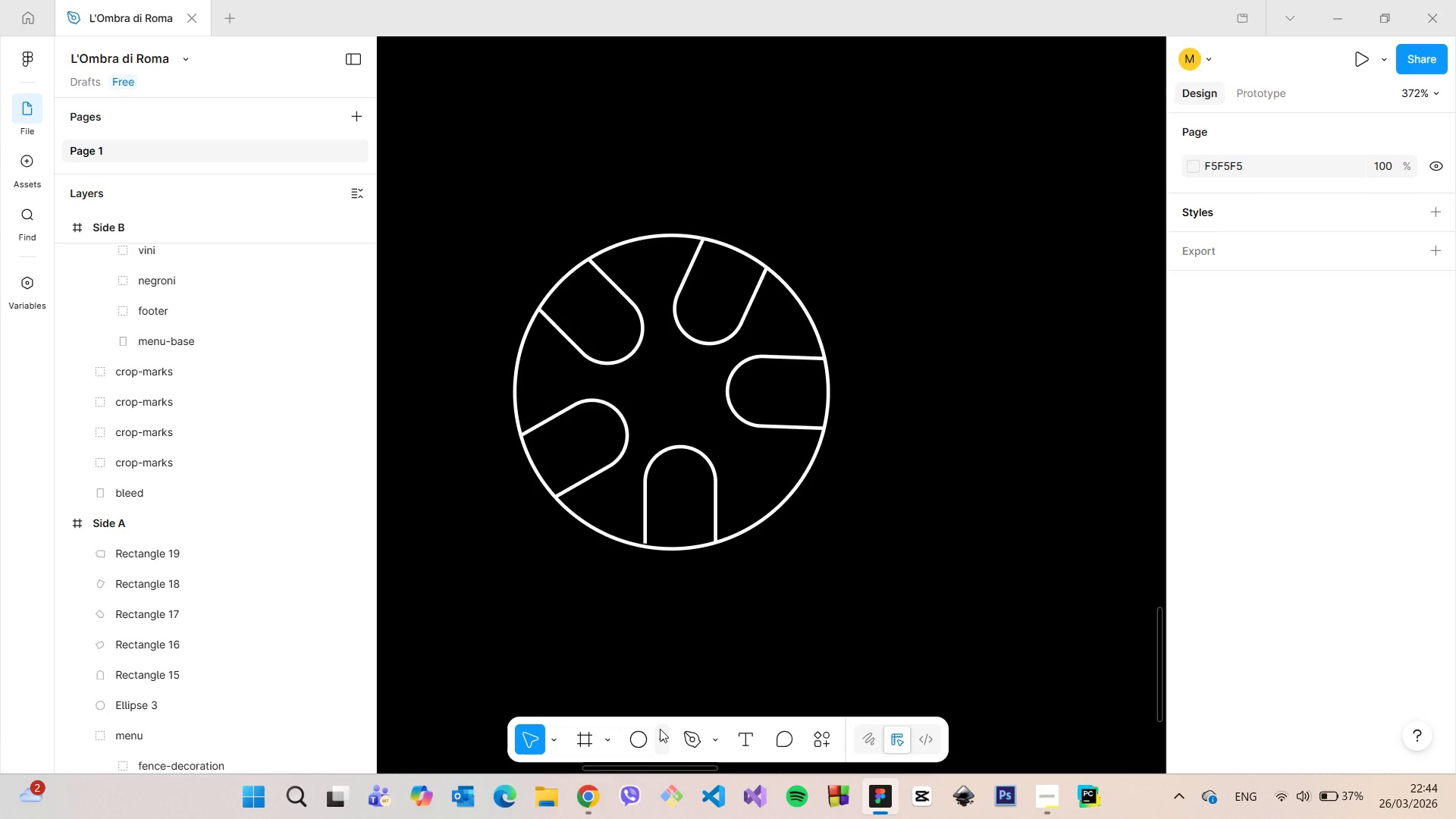 
left_click([660, 729])
 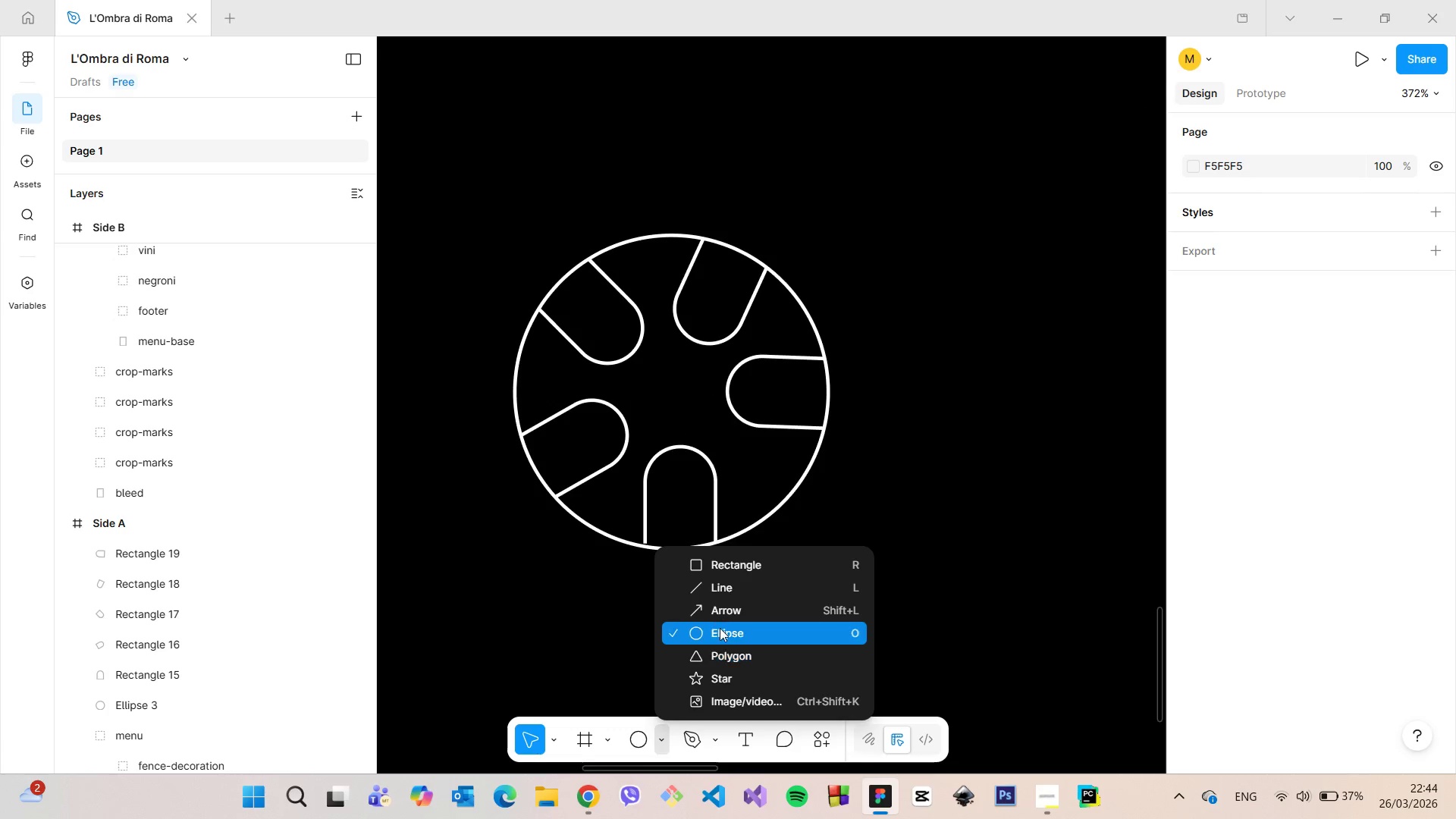 
left_click([720, 628])
 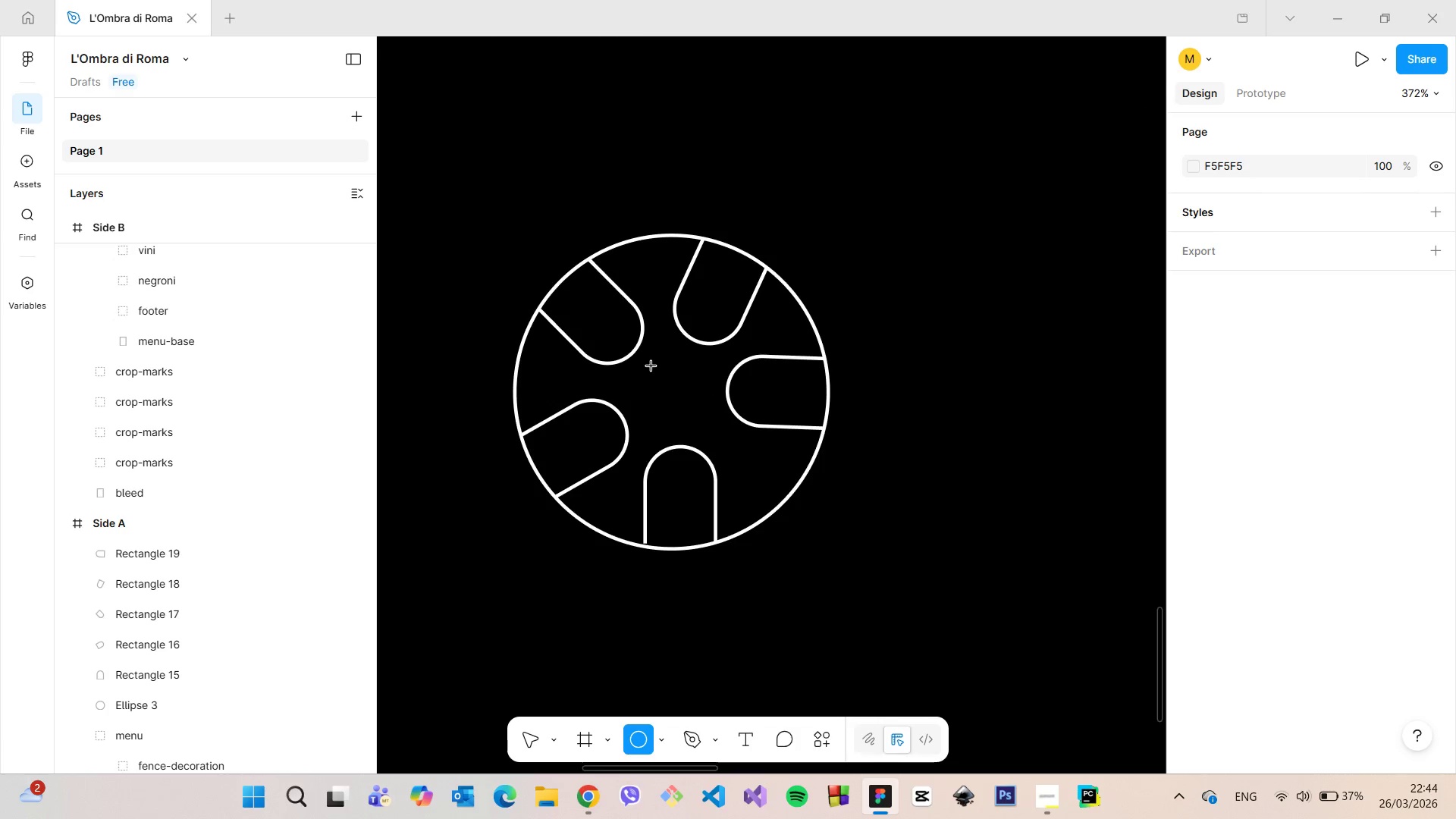 
left_click_drag(start_coordinate=[651, 366], to_coordinate=[714, 428])
 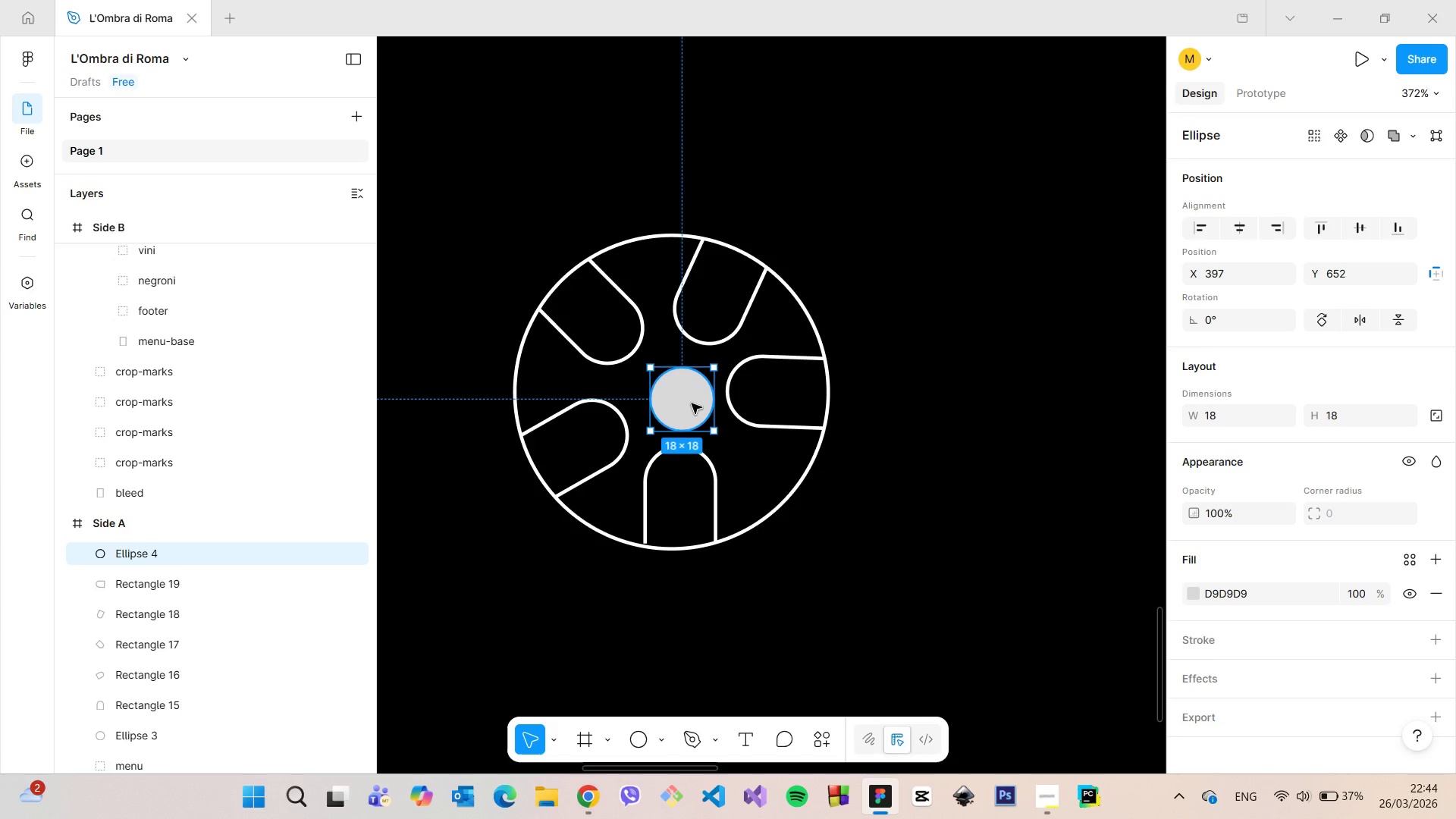 
left_click_drag(start_coordinate=[696, 403], to_coordinate=[682, 397])
 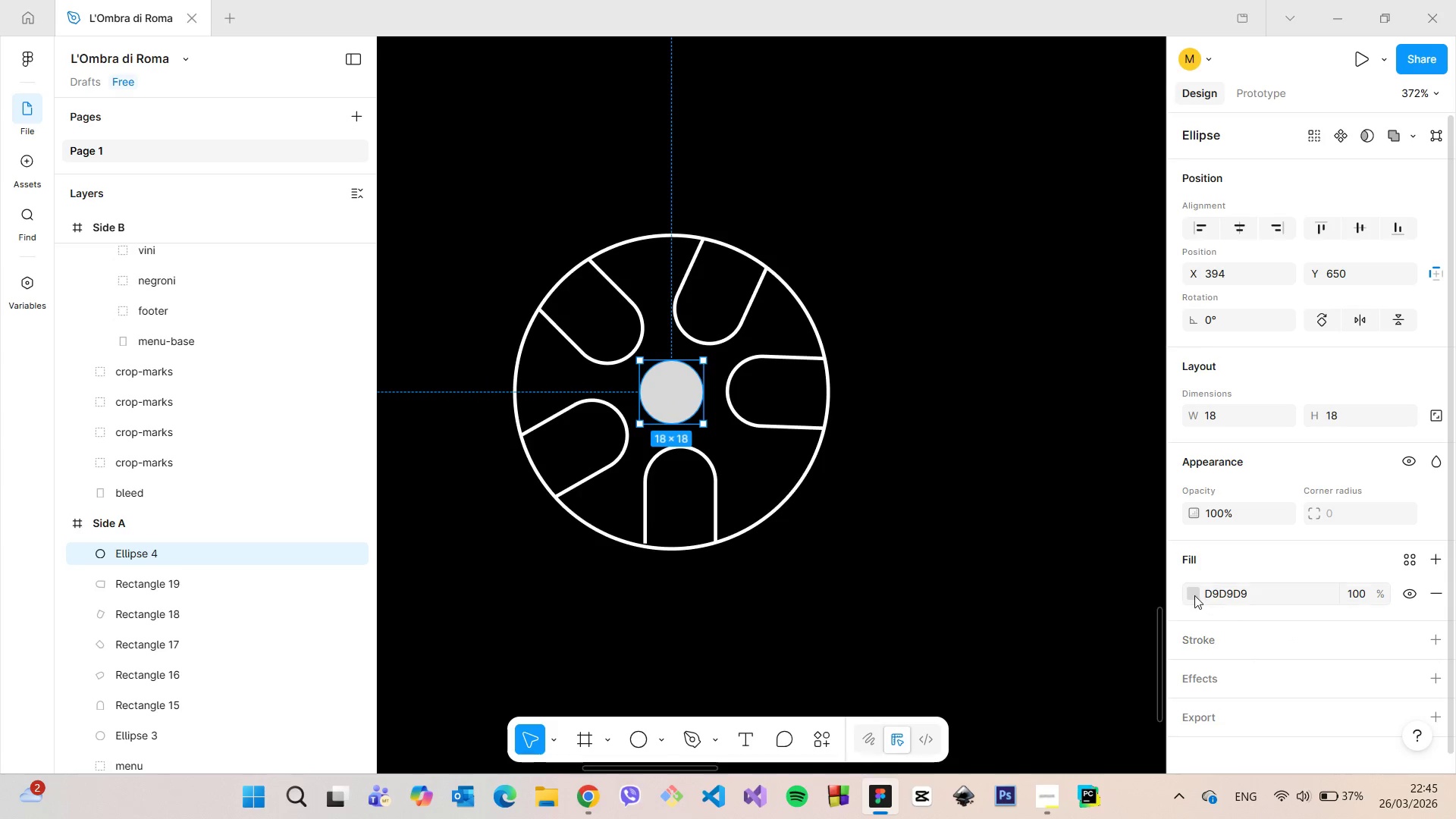 
left_click([1194, 595])
 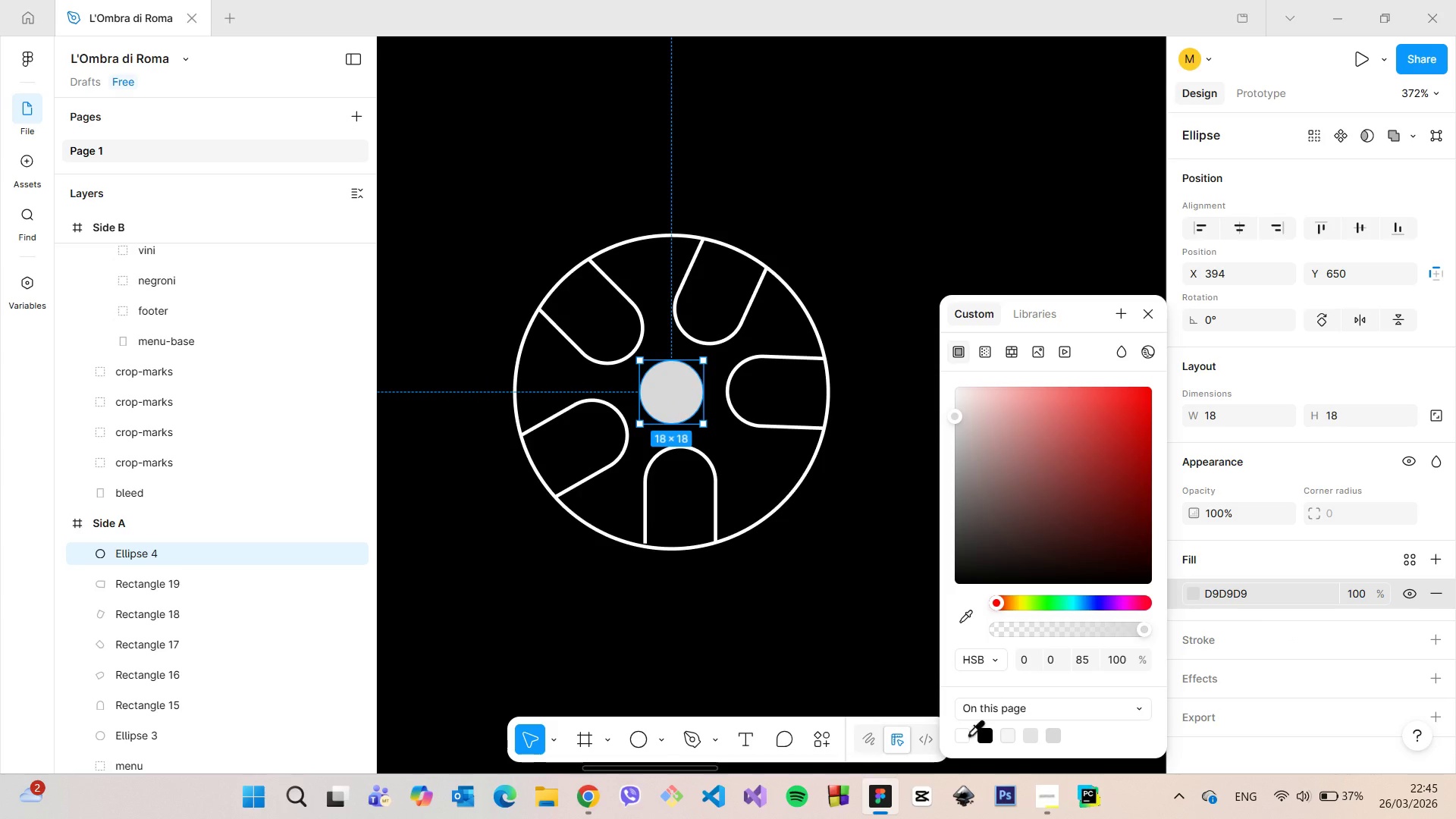 
left_click([968, 734])
 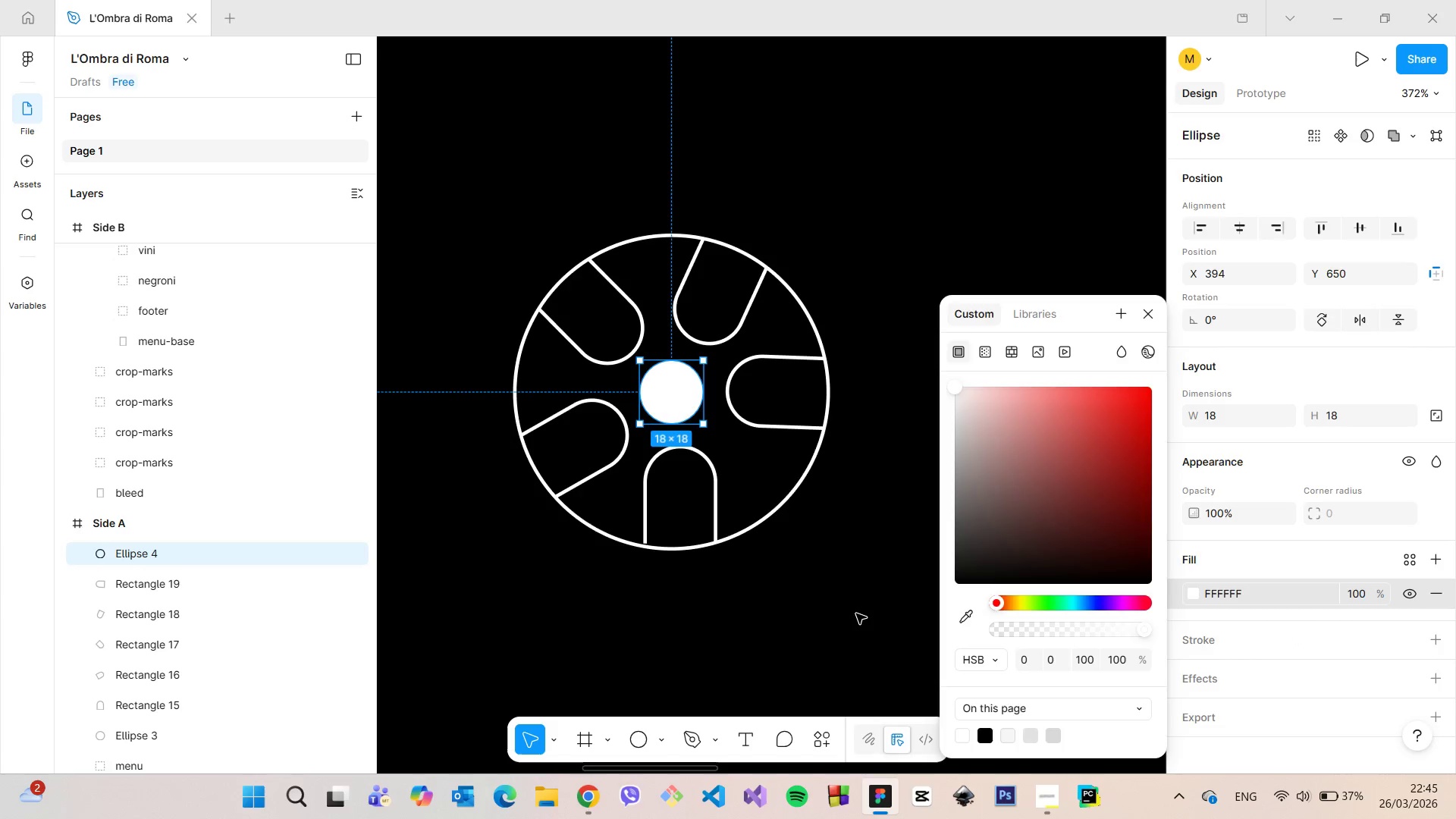 
left_click([856, 613])
 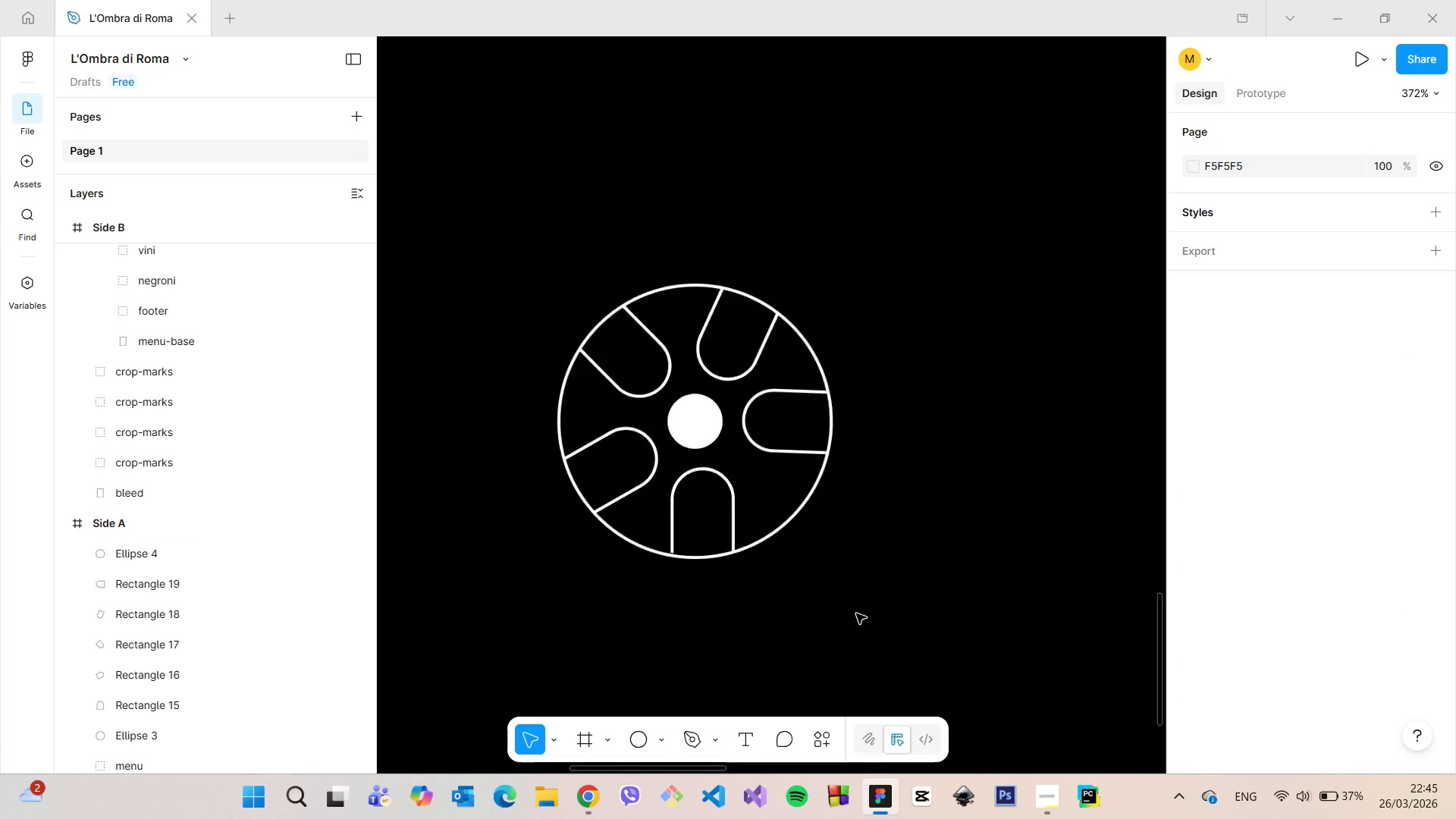 
scroll: coordinate [856, 613], scroll_direction: down, amount: 15.0
 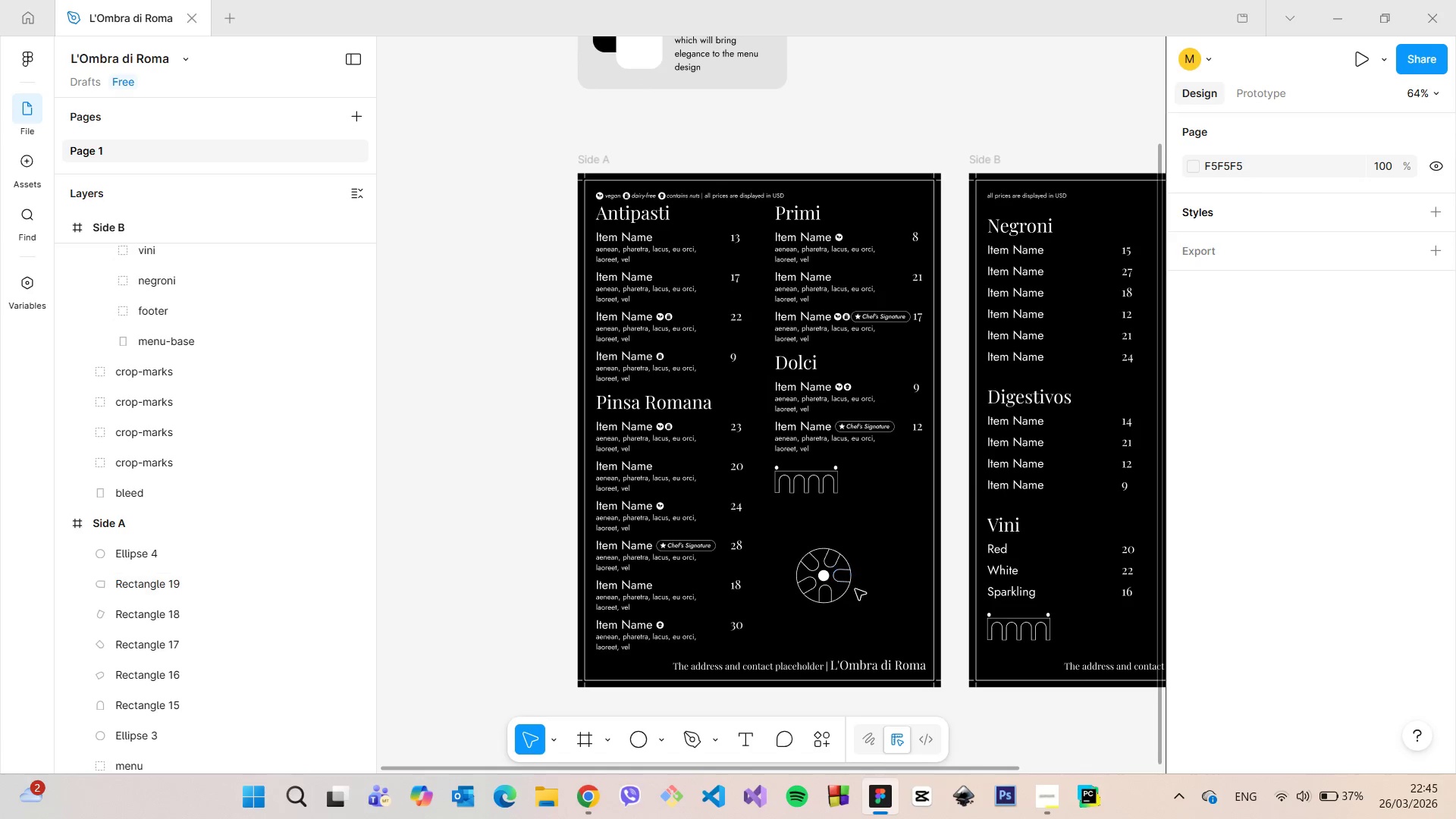 
scroll: coordinate [855, 589], scroll_direction: up, amount: 6.0
 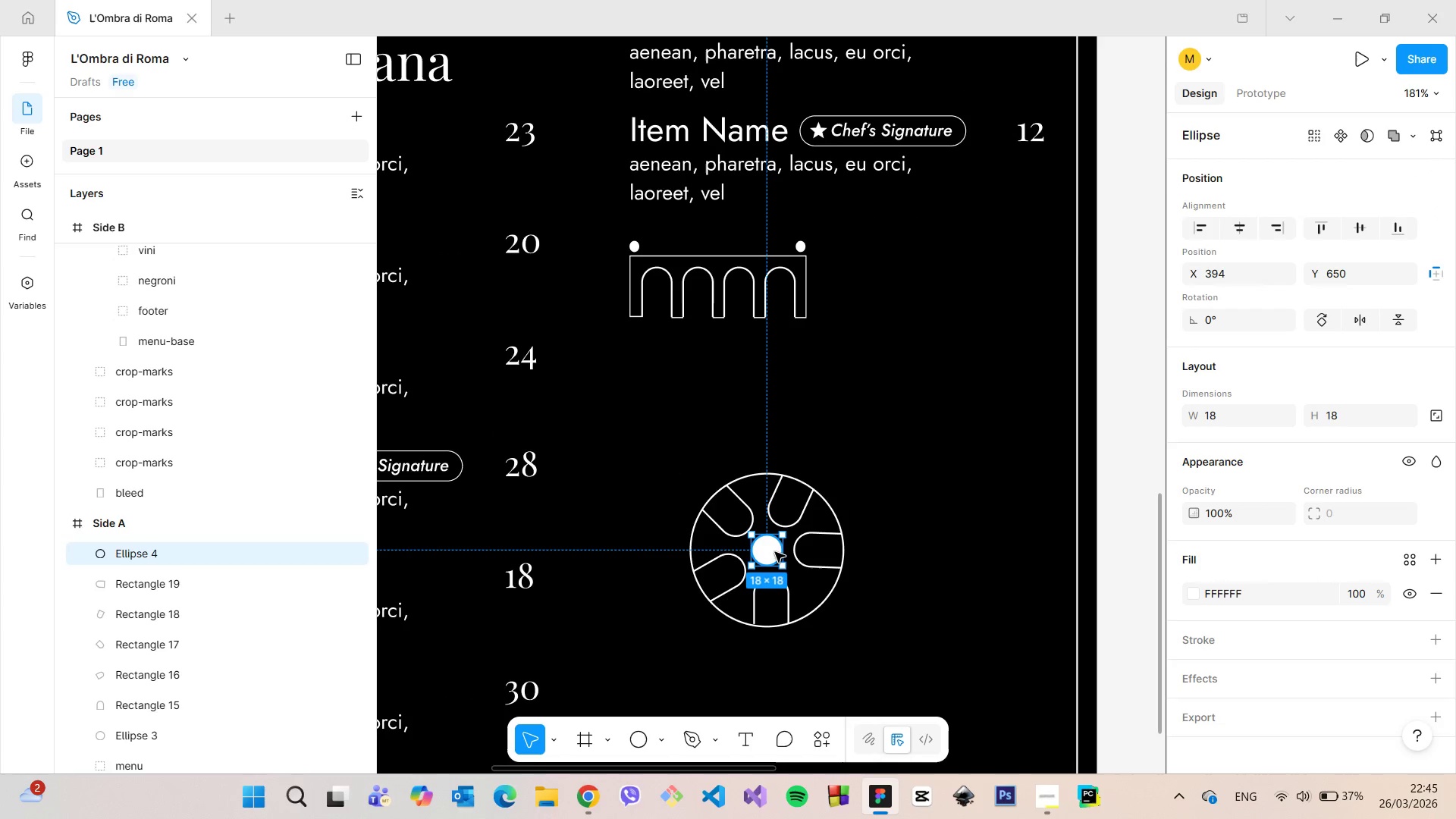 
left_click([880, 502])
 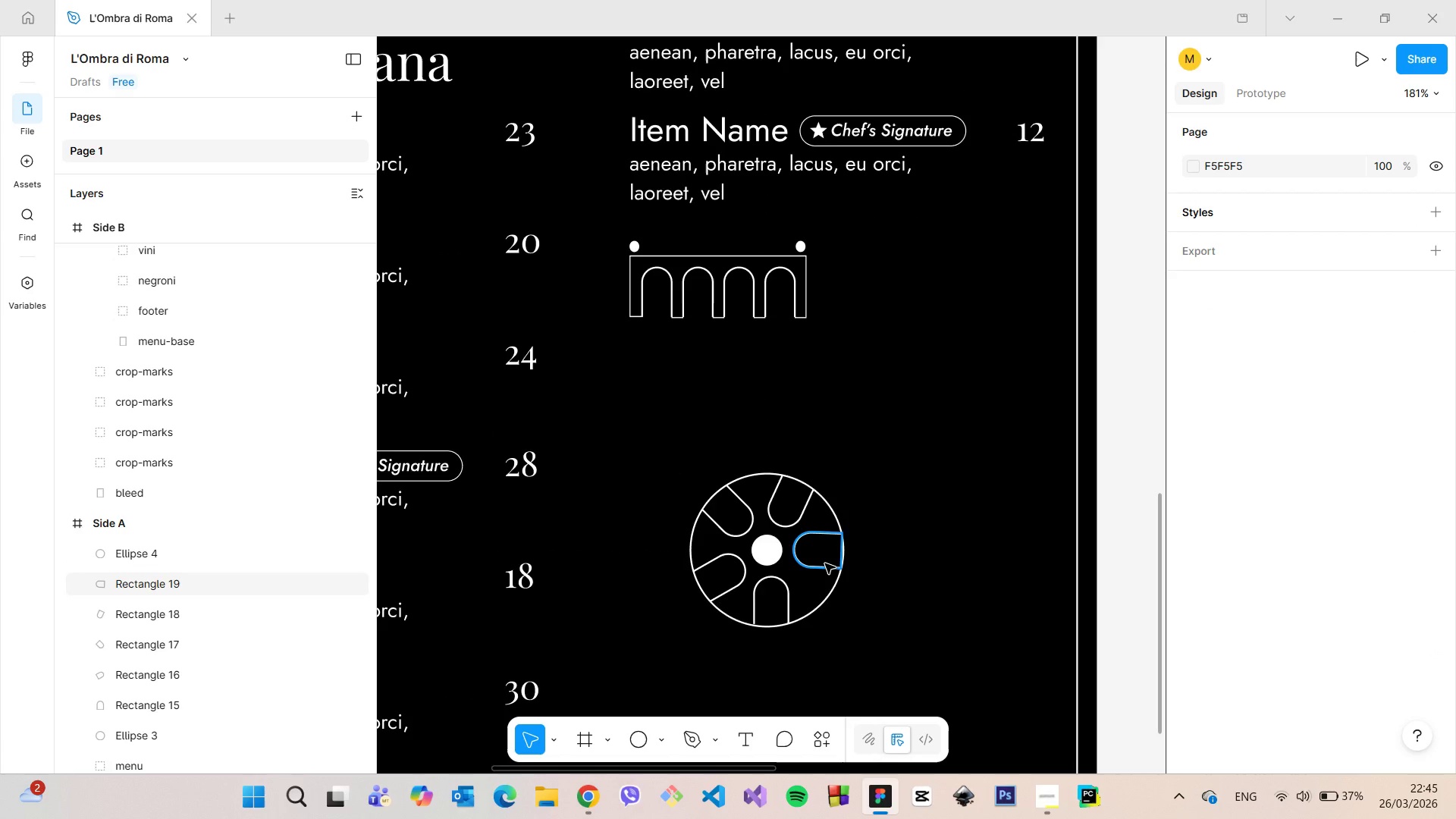 
left_click([825, 563])
 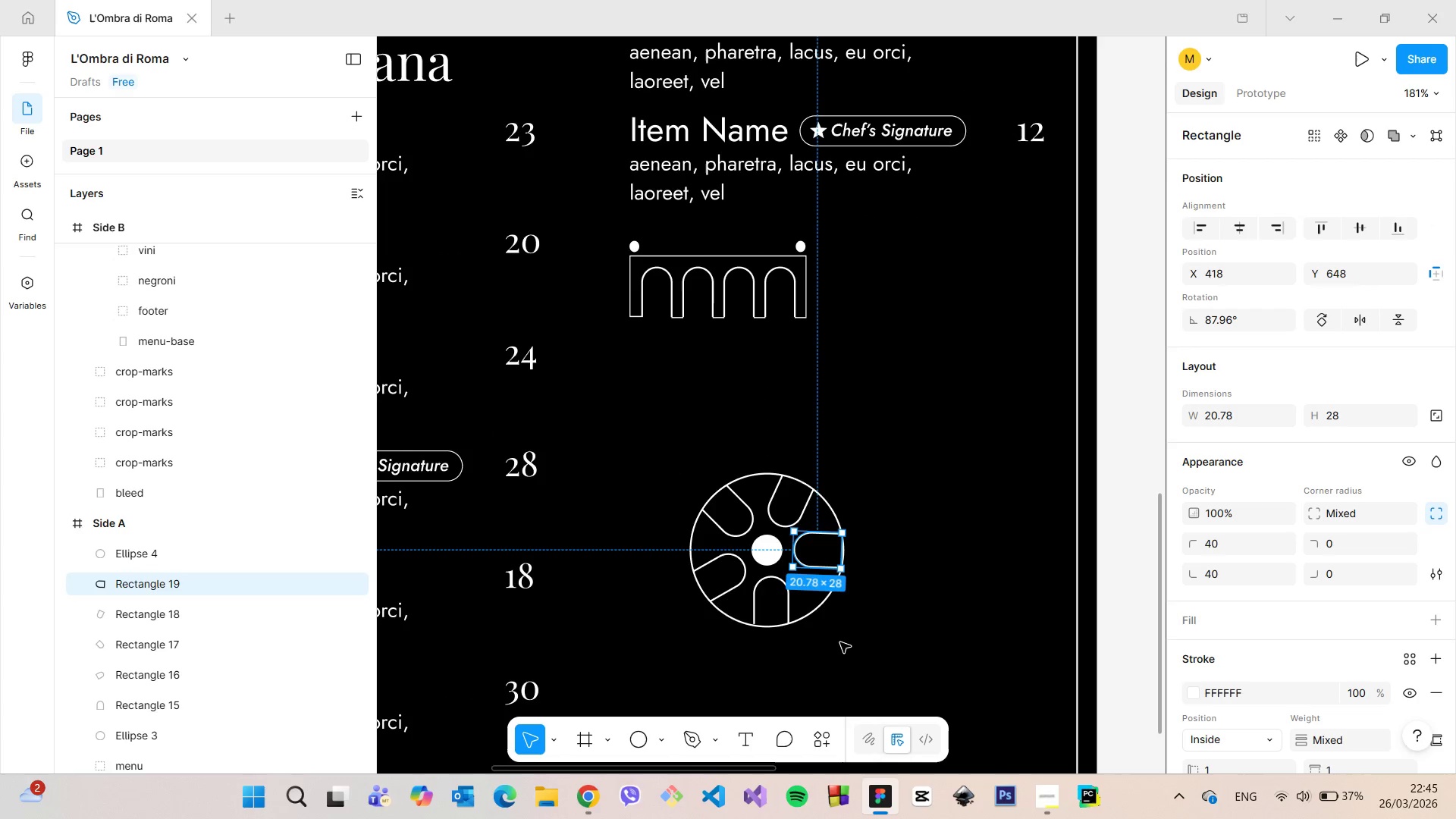 
scroll: coordinate [840, 642], scroll_direction: up, amount: 9.0
 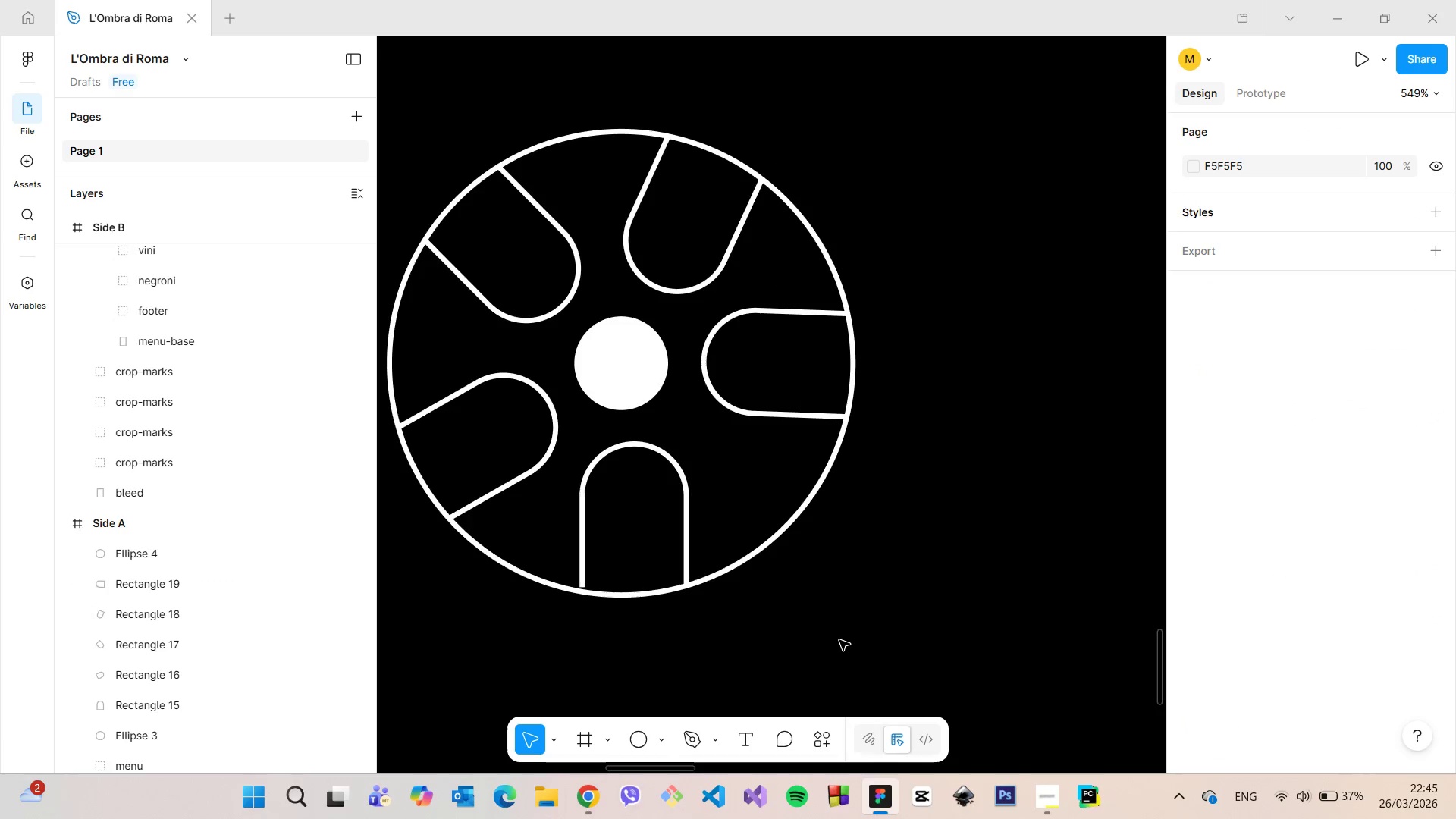 
scroll: coordinate [839, 640], scroll_direction: down, amount: 1.0
 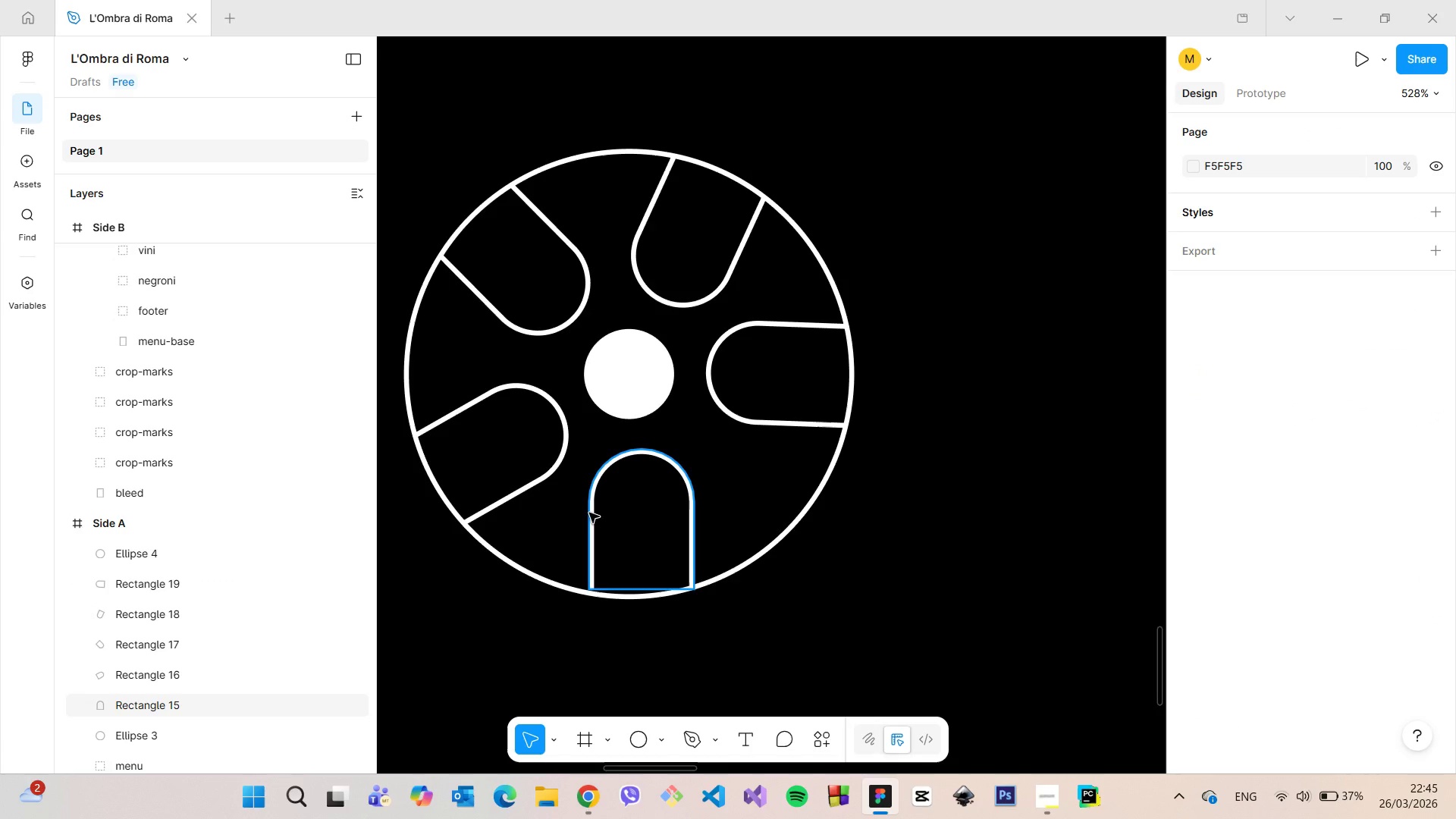 
left_click([589, 513])
 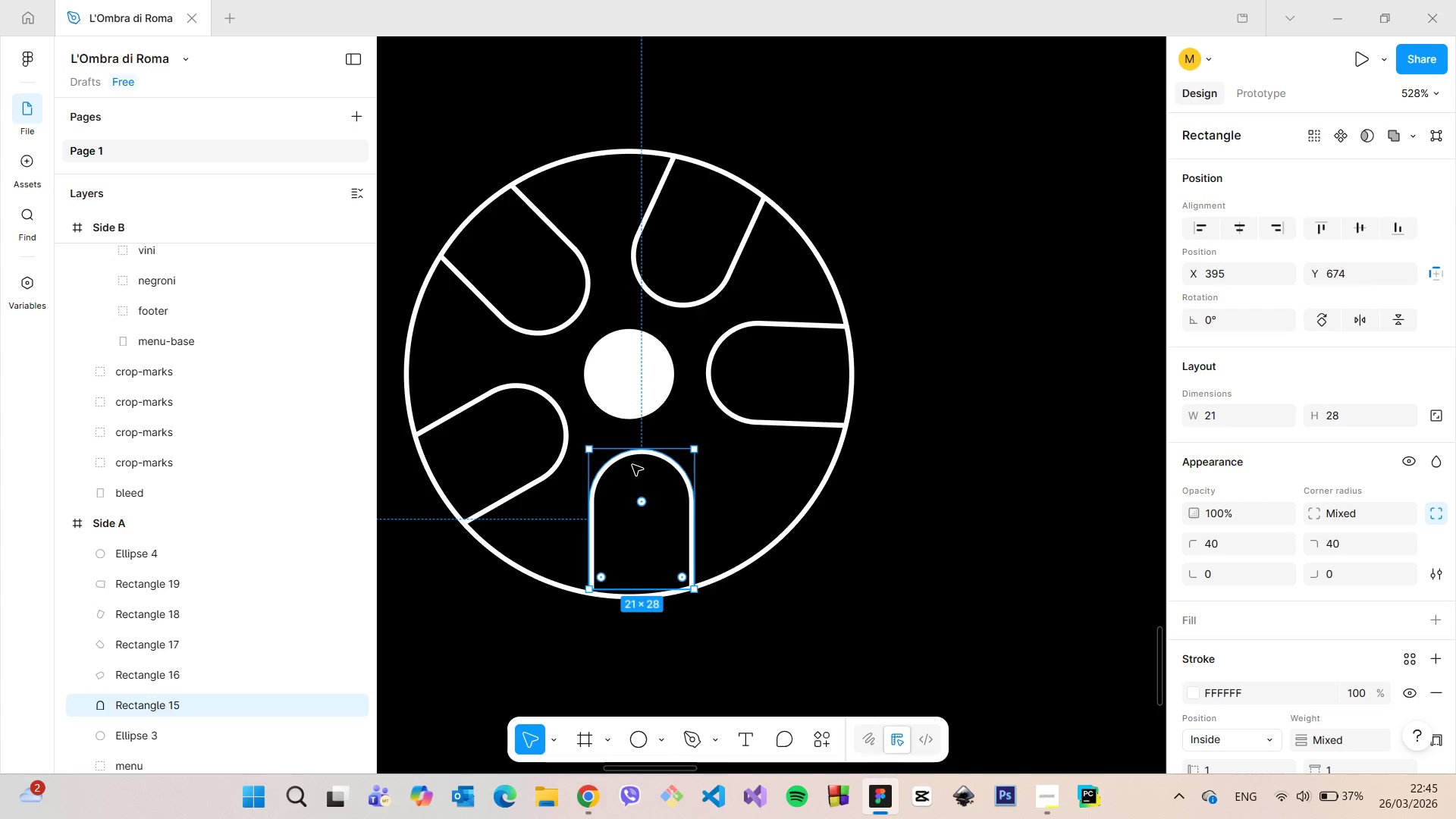 
hold_key(key=AltLeft, duration=1.51)
left_click_drag(start_coordinate=[639, 457], to_coordinate=[640, 472])
 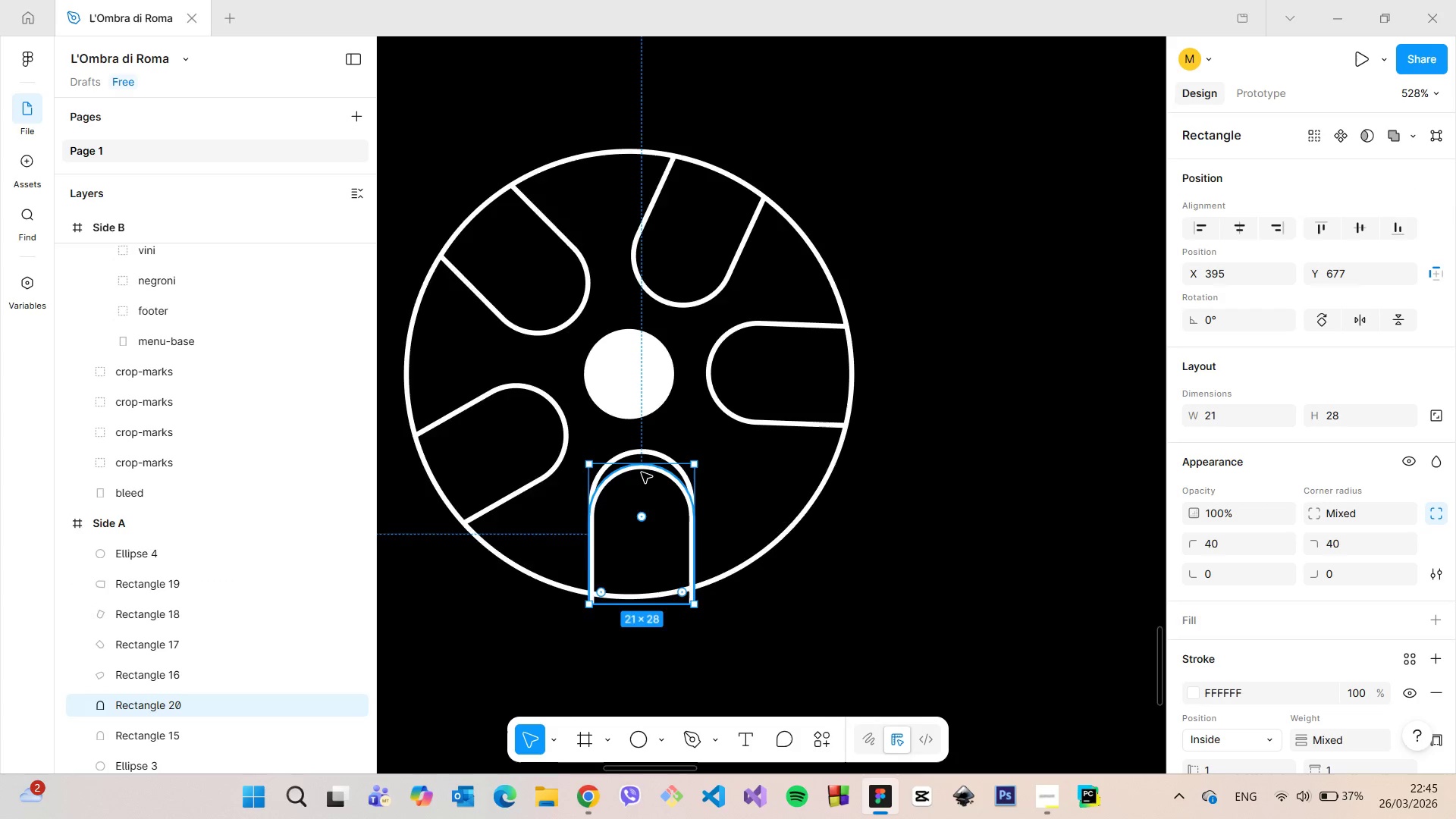 
hold_key(key=AltLeft, duration=0.36)
 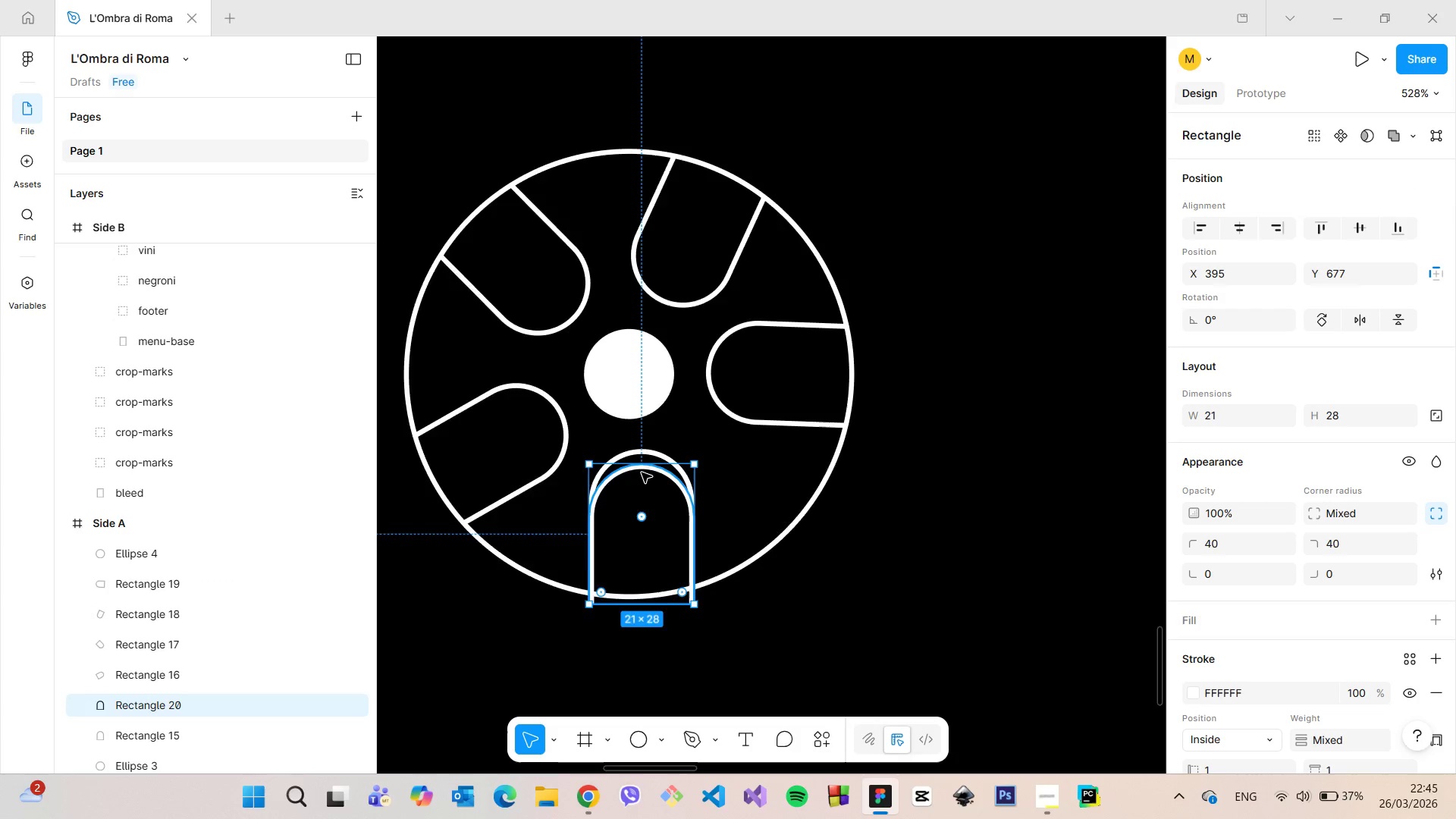 
scroll: coordinate [642, 472], scroll_direction: up, amount: 6.0
 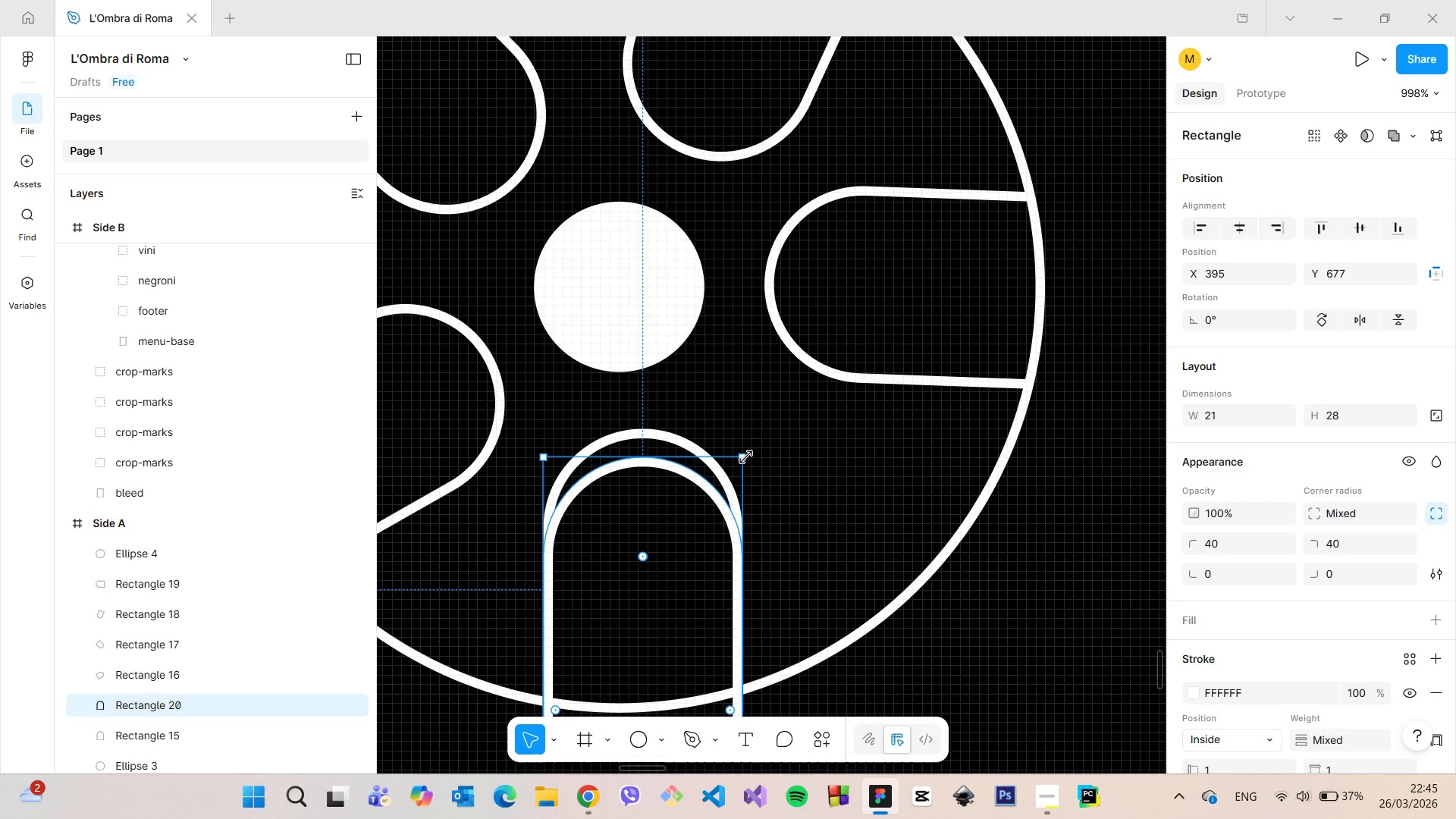 
left_click_drag(start_coordinate=[745, 458], to_coordinate=[718, 500])
 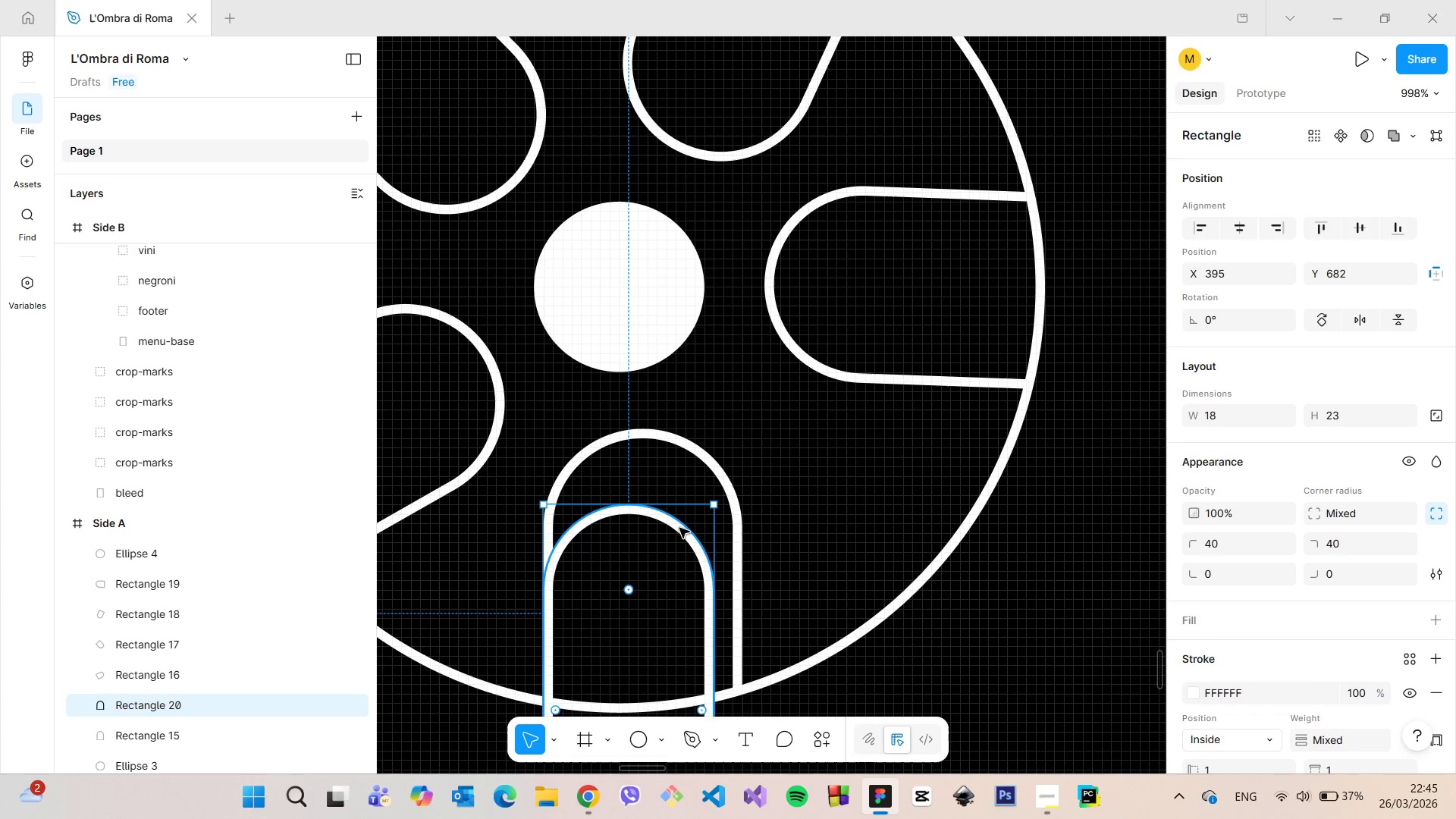 
left_click_drag(start_coordinate=[679, 528], to_coordinate=[692, 500])
 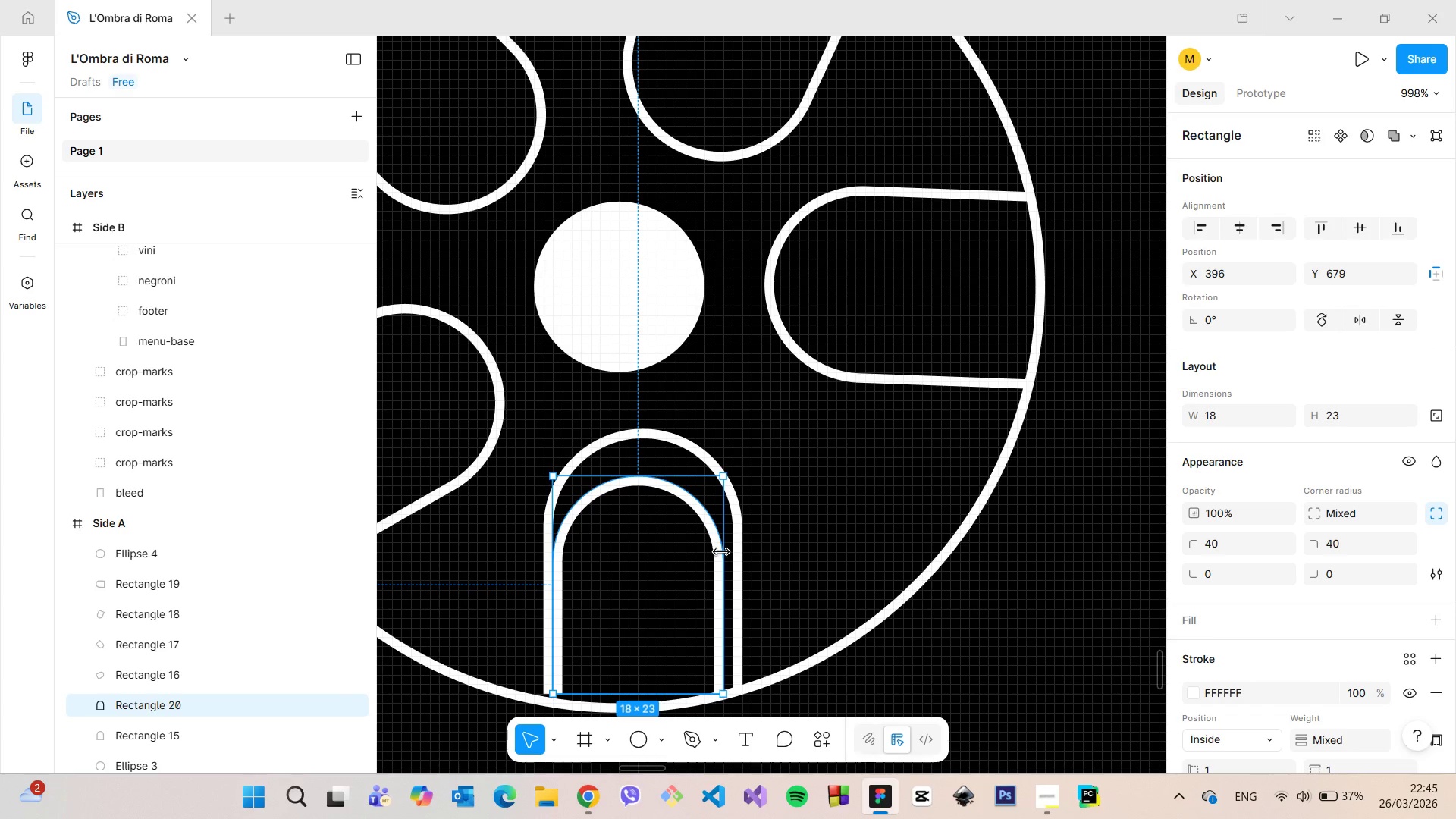 
left_click_drag(start_coordinate=[722, 552], to_coordinate=[705, 551])
 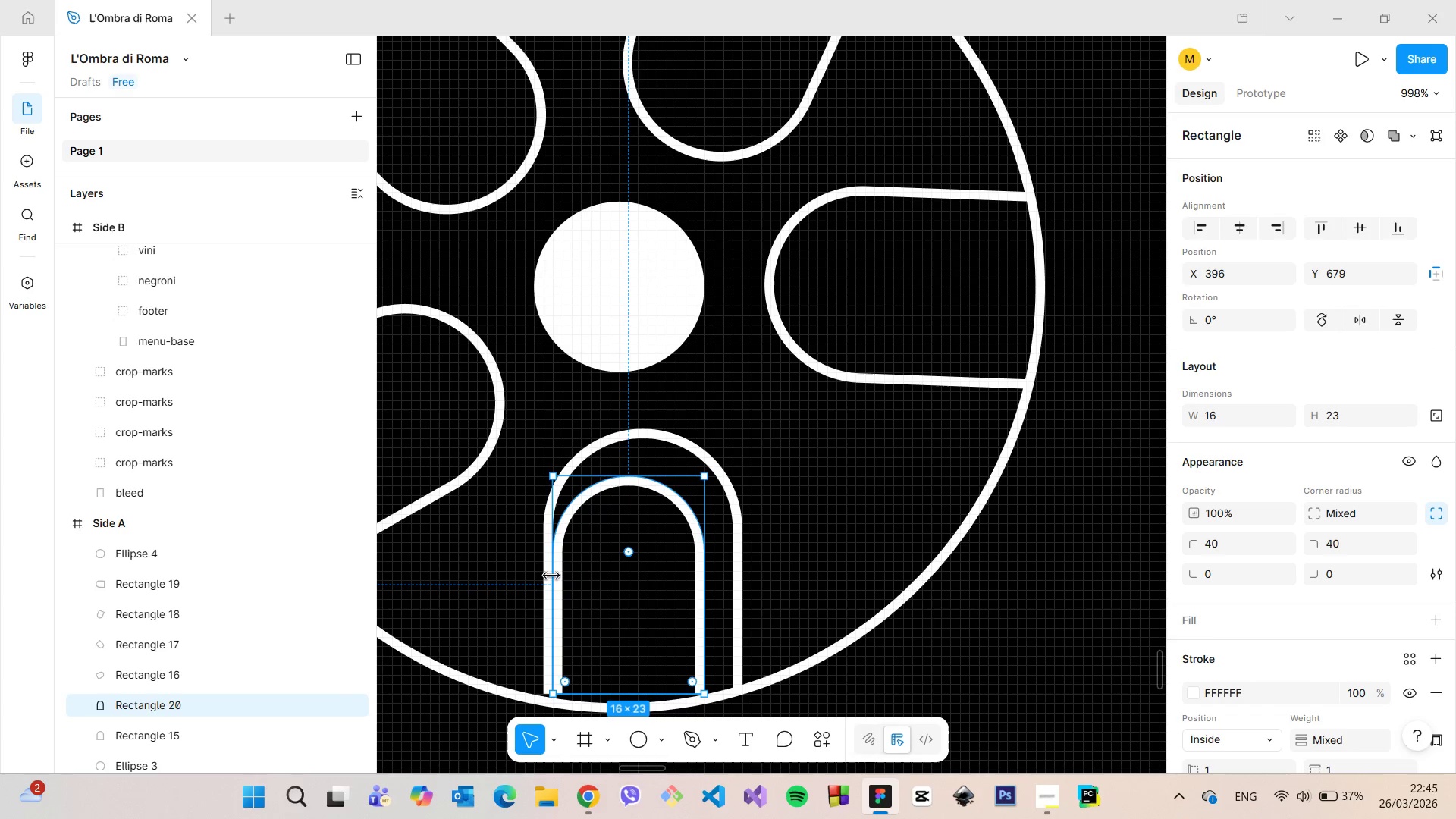 
left_click_drag(start_coordinate=[551, 575], to_coordinate=[567, 579])
 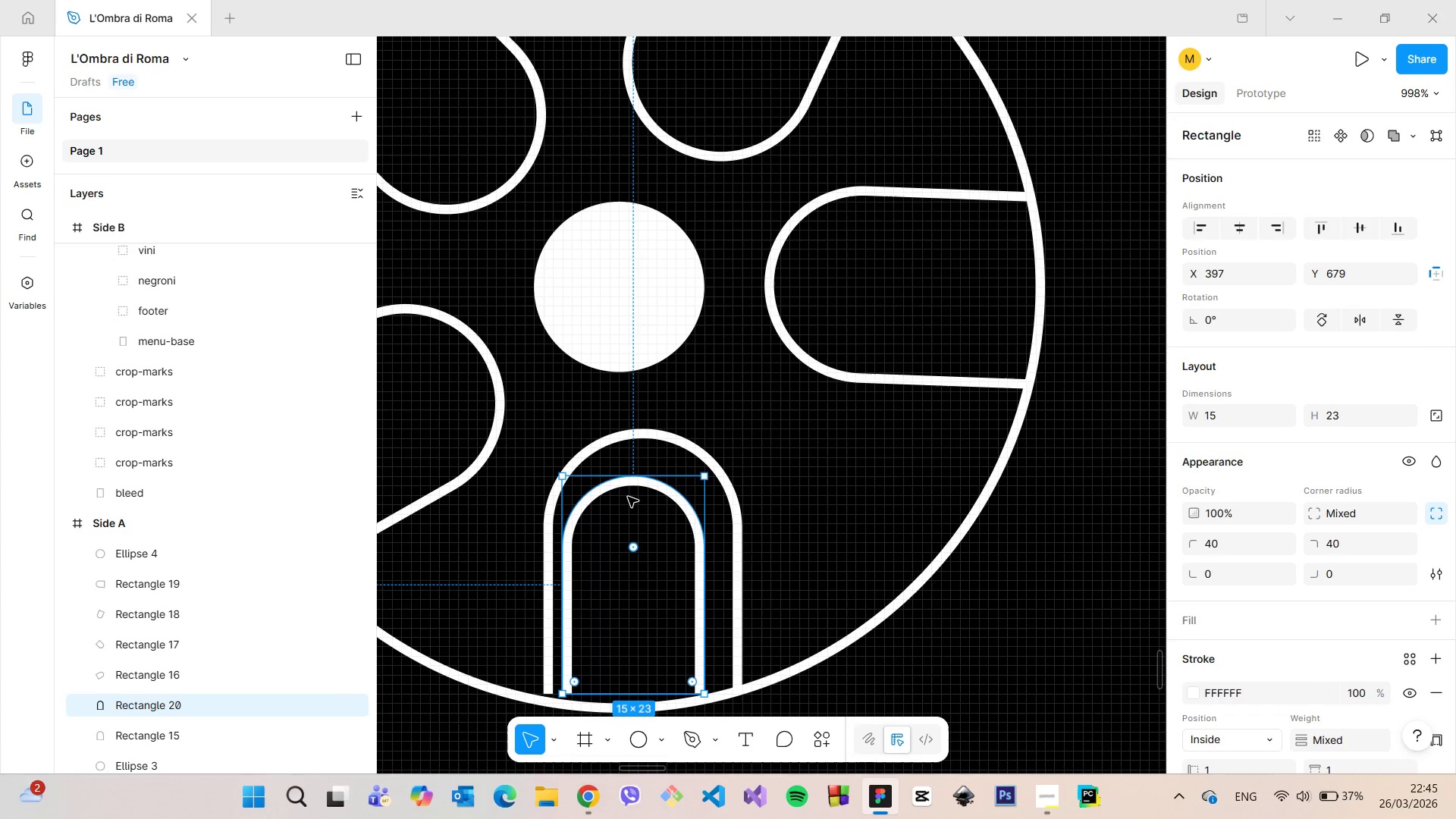 
left_click_drag(start_coordinate=[629, 497], to_coordinate=[639, 494])
 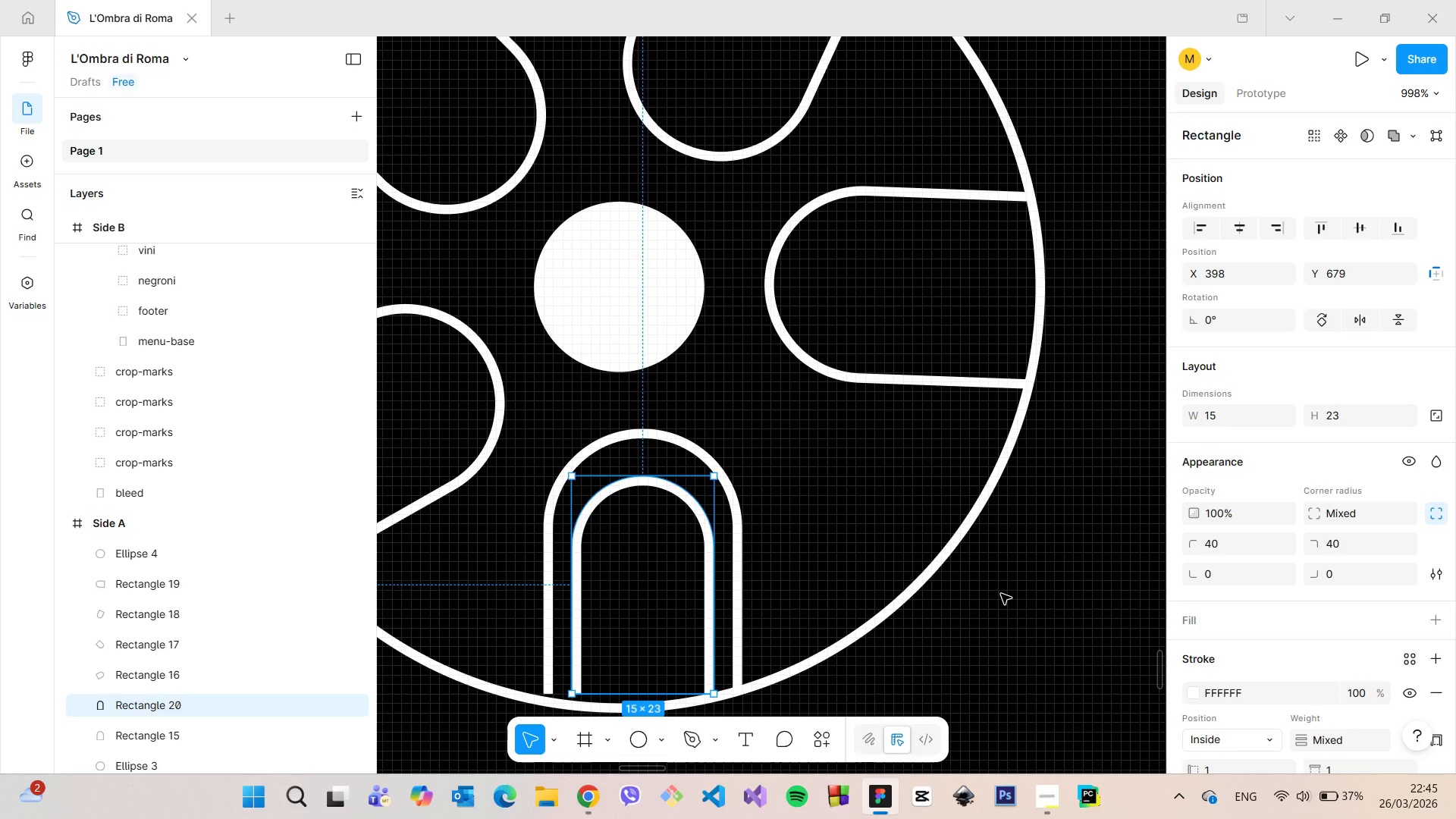 
left_click([1001, 594])
 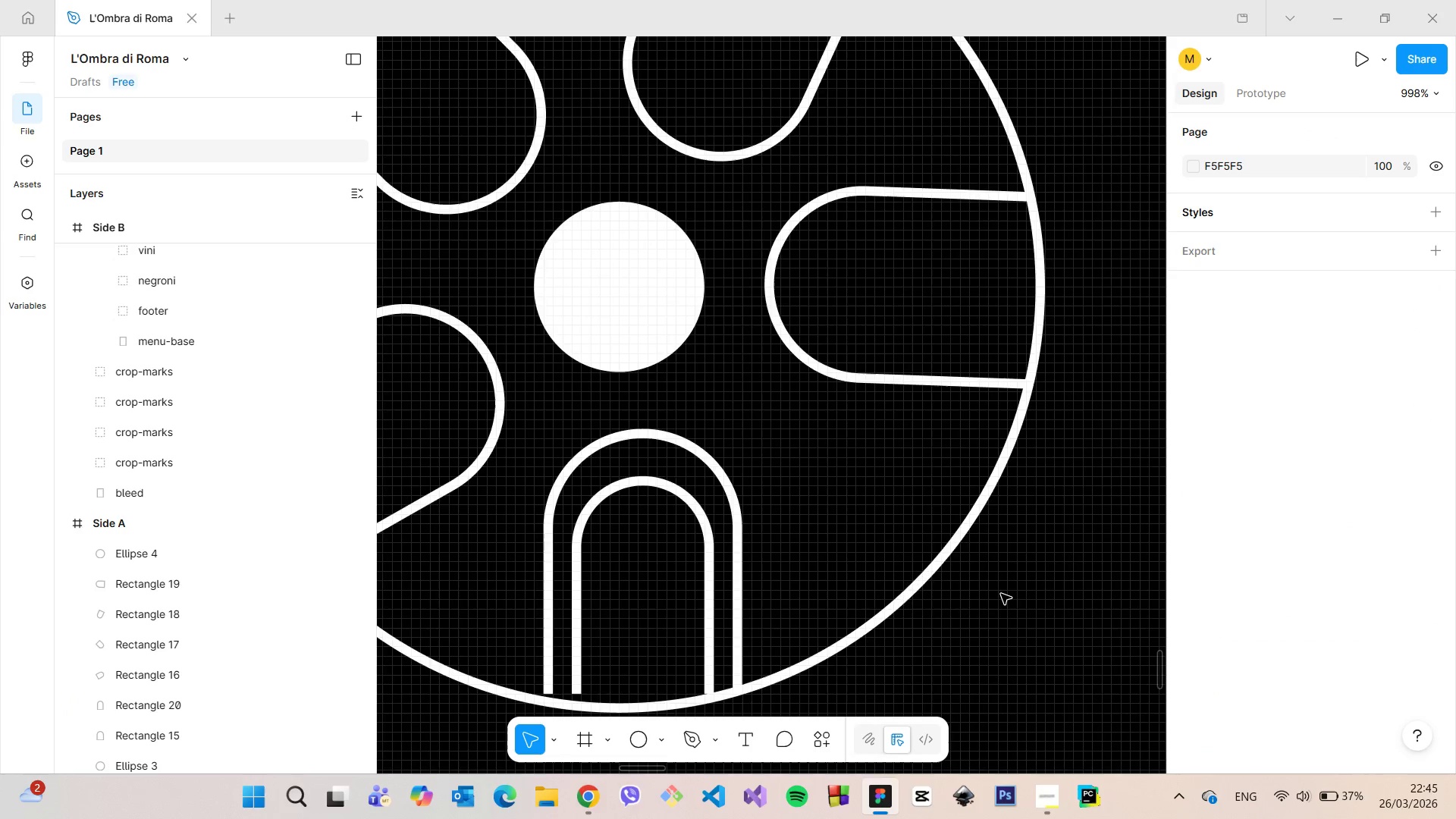 
scroll: coordinate [995, 592], scroll_direction: down, amount: 10.0
 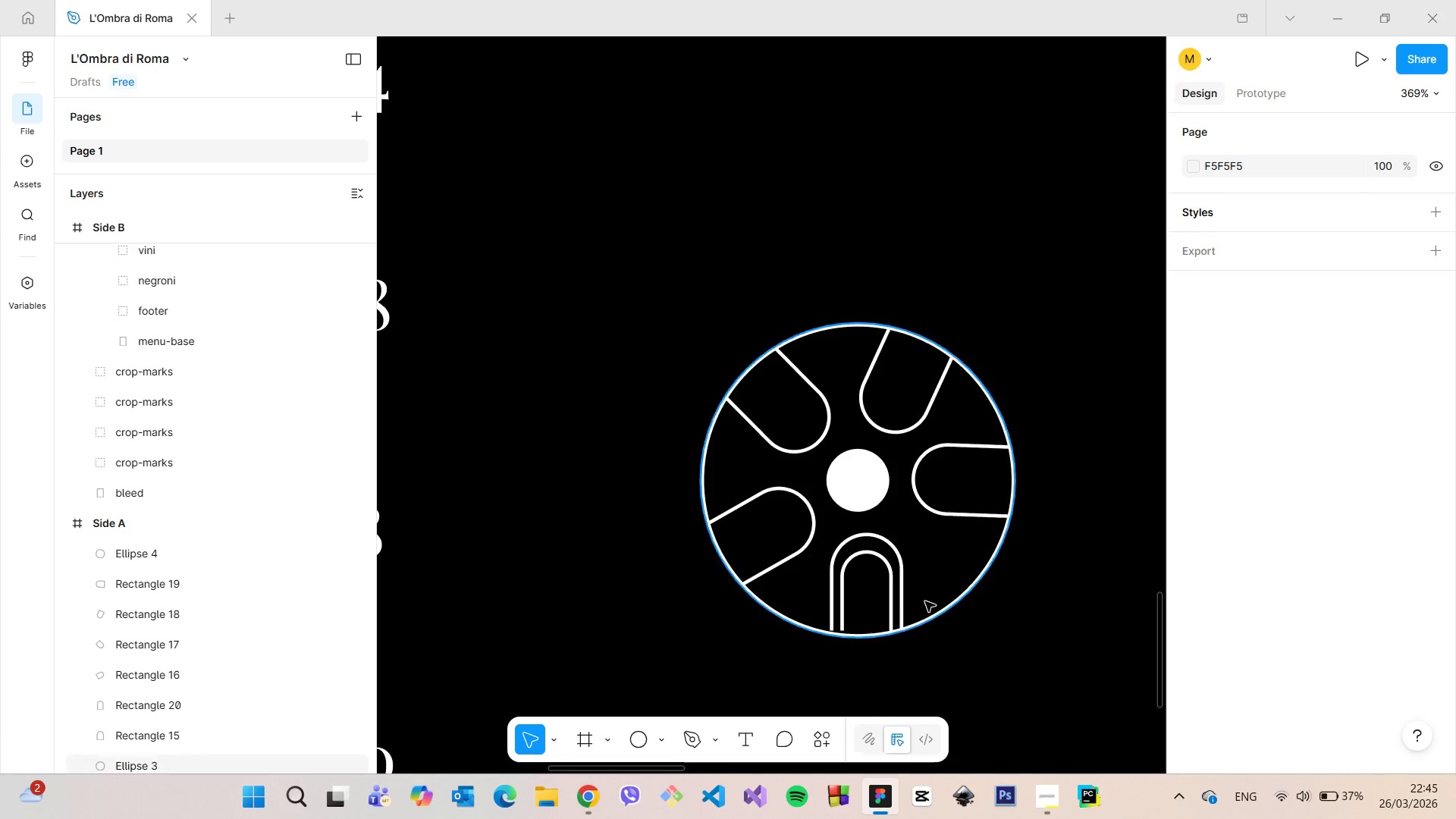 
scroll: coordinate [921, 601], scroll_direction: up, amount: 7.0
 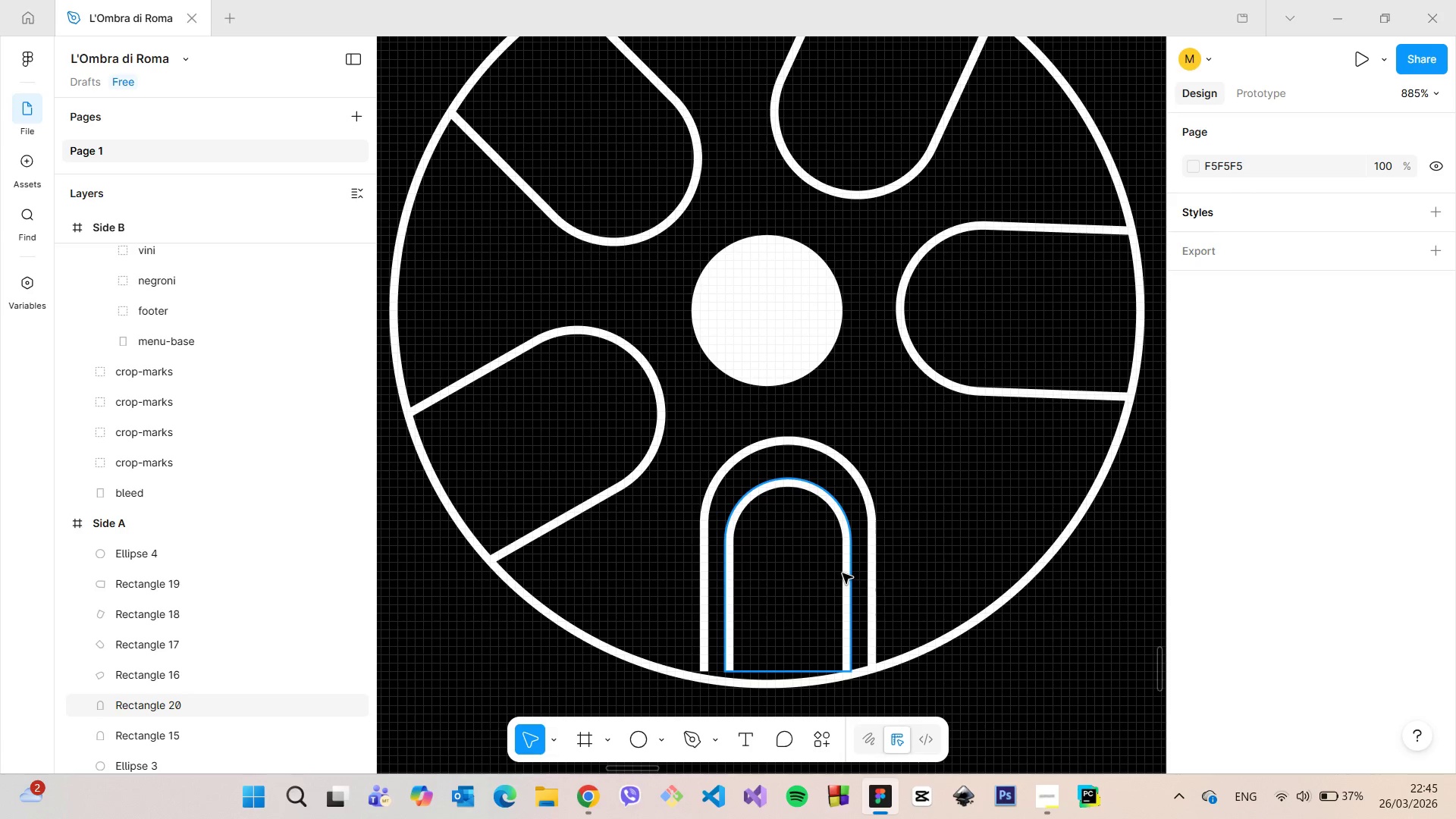 
left_click([843, 573])
 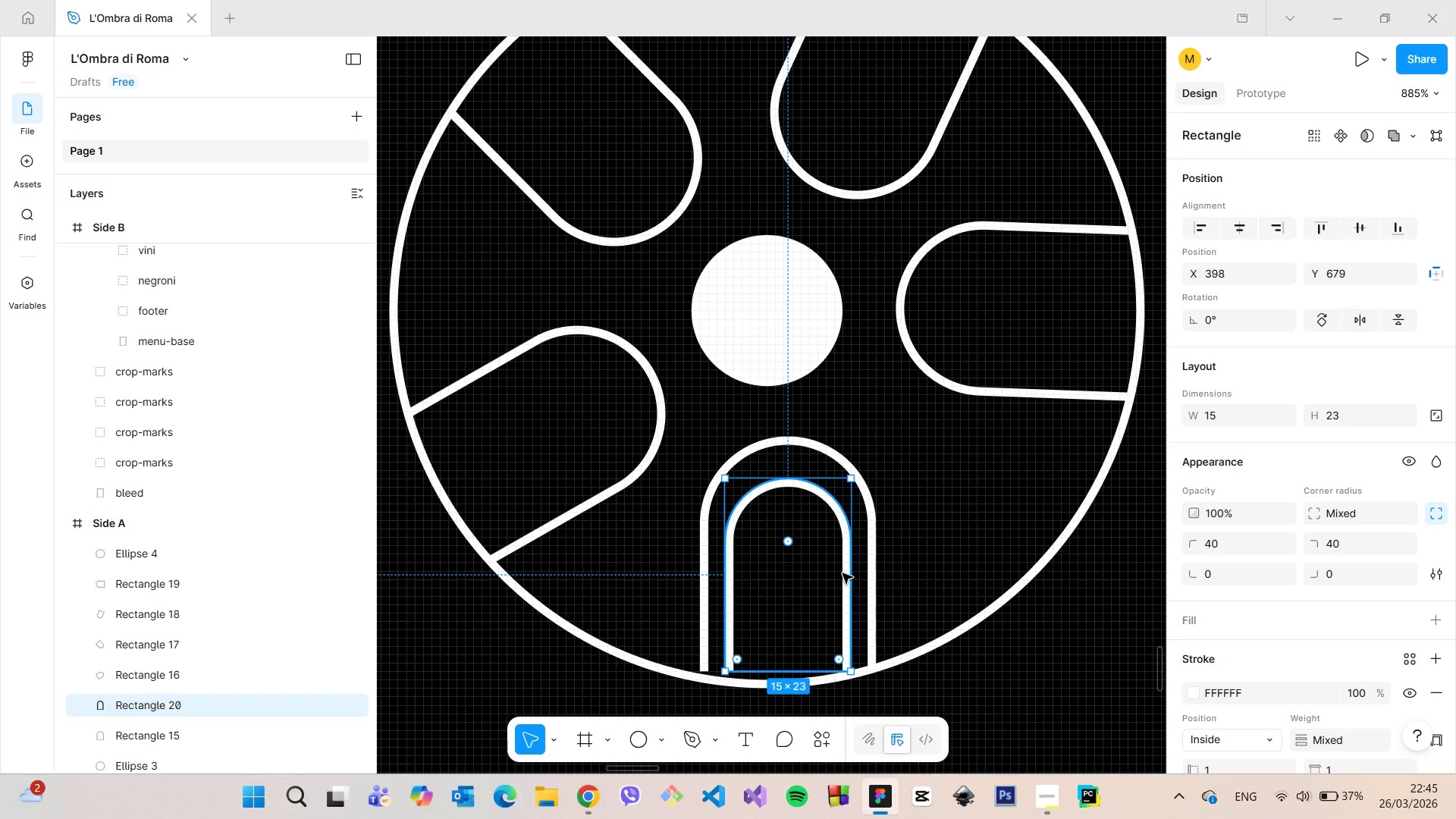 
key(Backspace)
 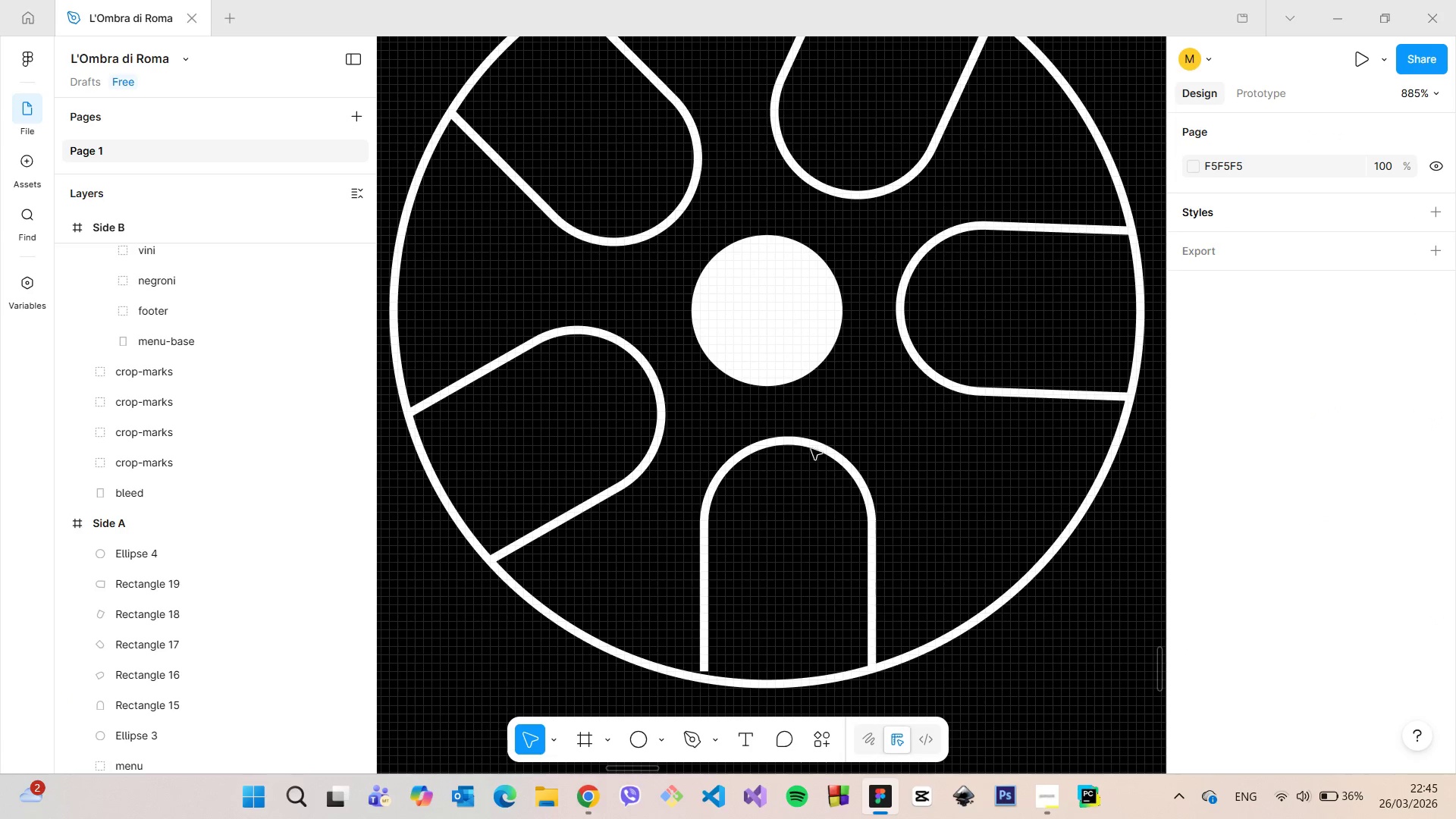 
left_click([811, 448])
 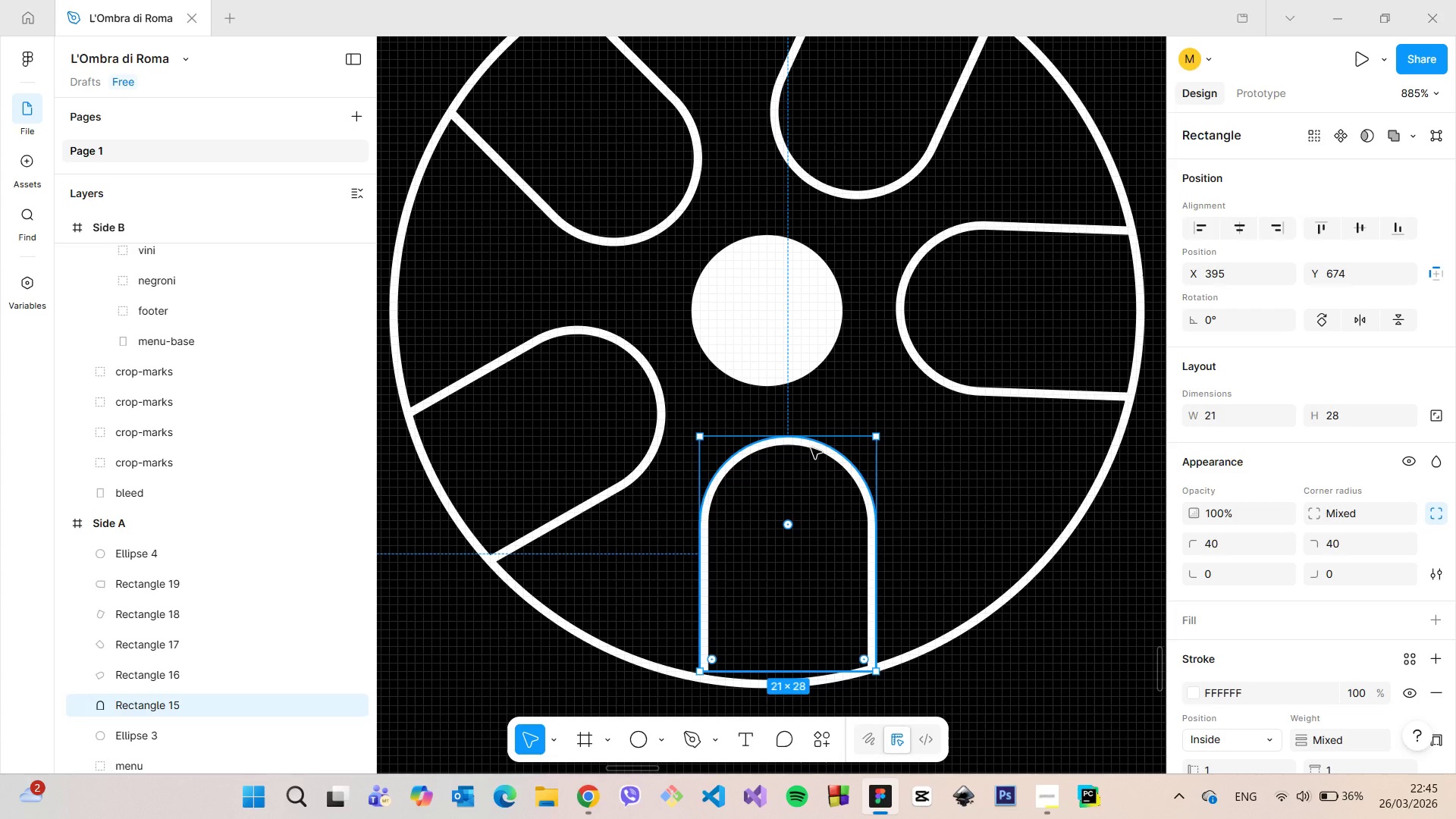 
hold_key(key=AltLeft, duration=1.51)
left_click_drag(start_coordinate=[811, 448], to_coordinate=[811, 465])
 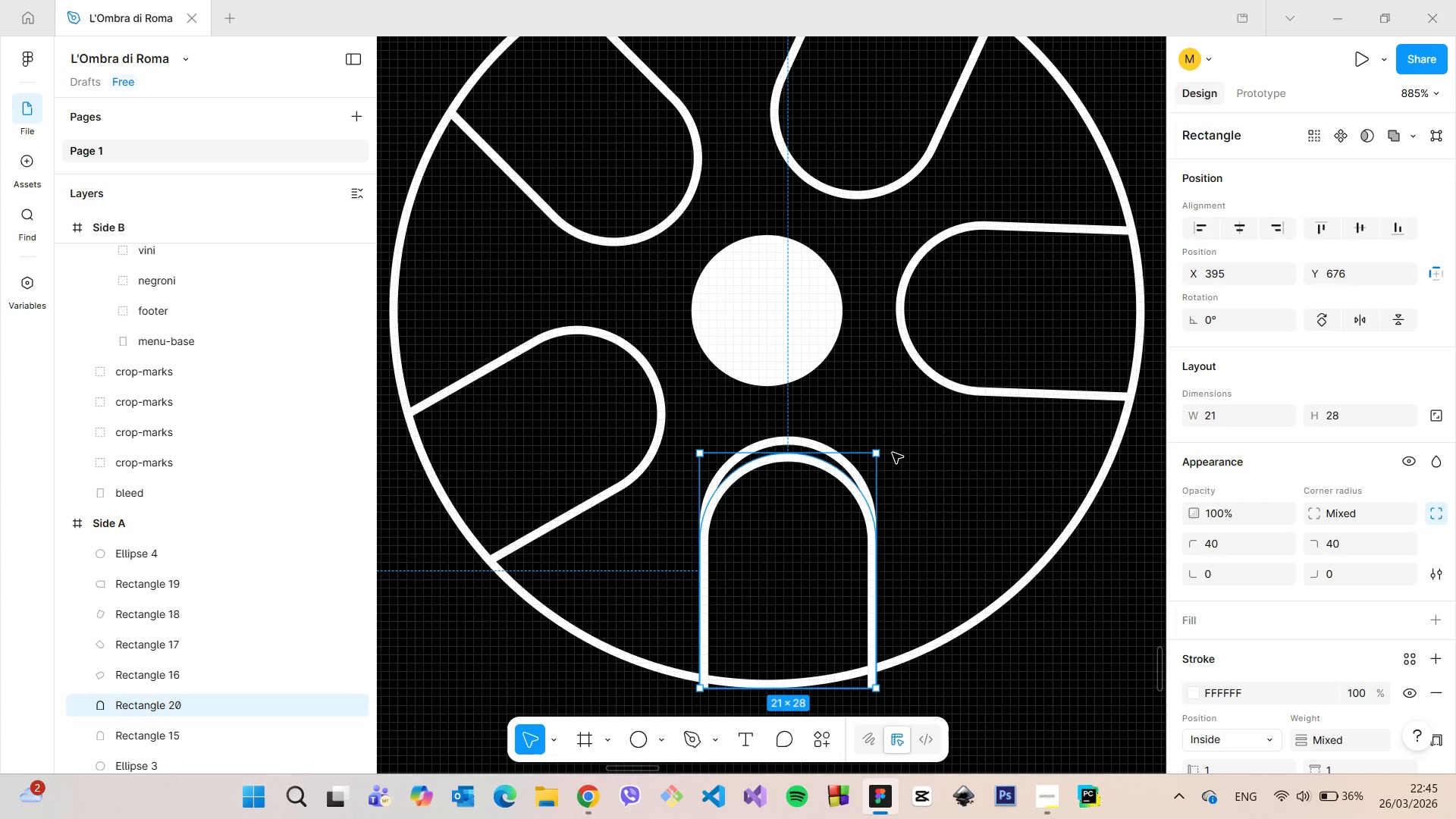 
hold_key(key=AltLeft, duration=0.48)
 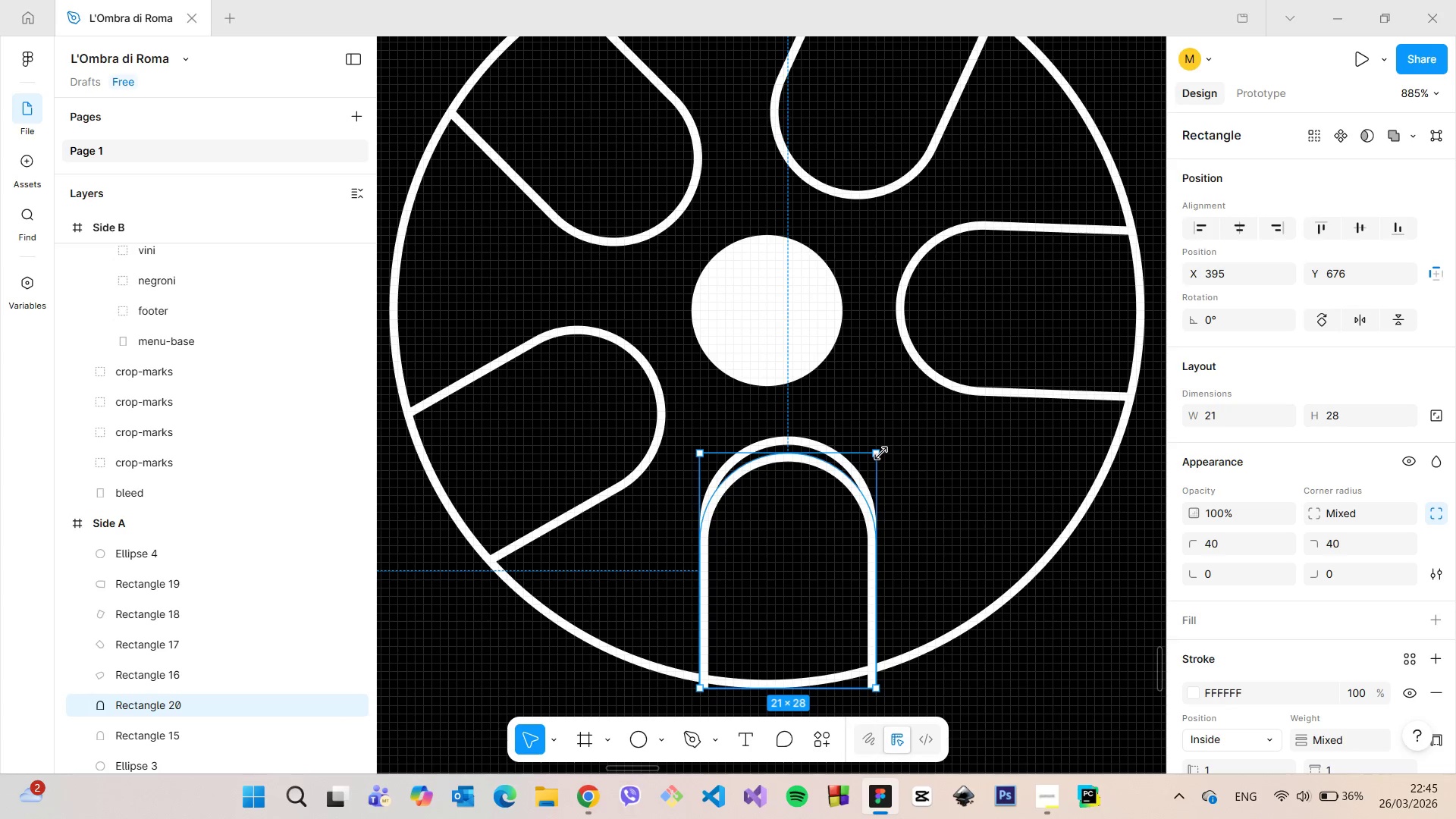 
hold_key(key=ControlLeft, duration=1.52)
left_click_drag(start_coordinate=[881, 453], to_coordinate=[867, 468])
 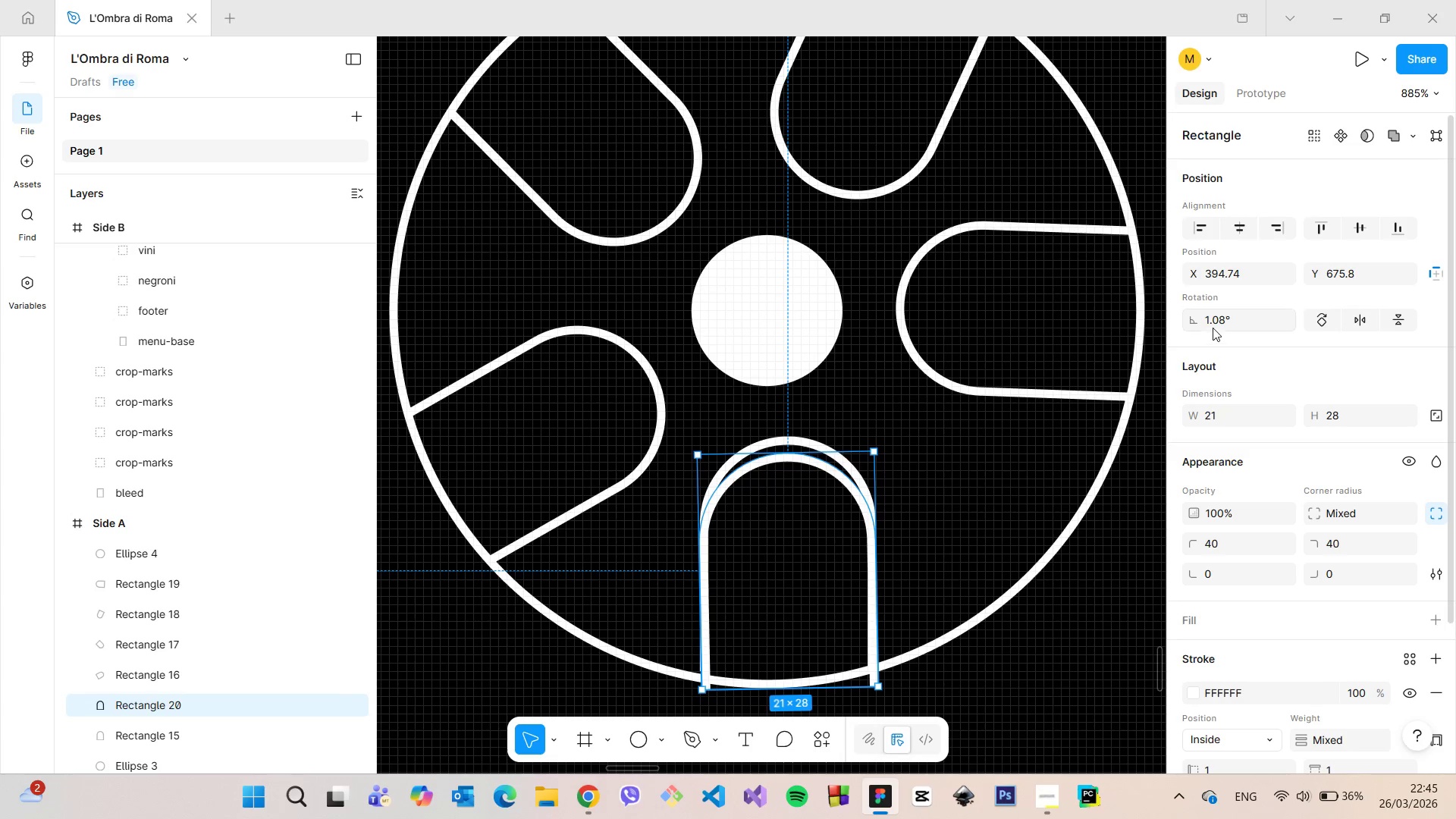 
left_click([1215, 325])
 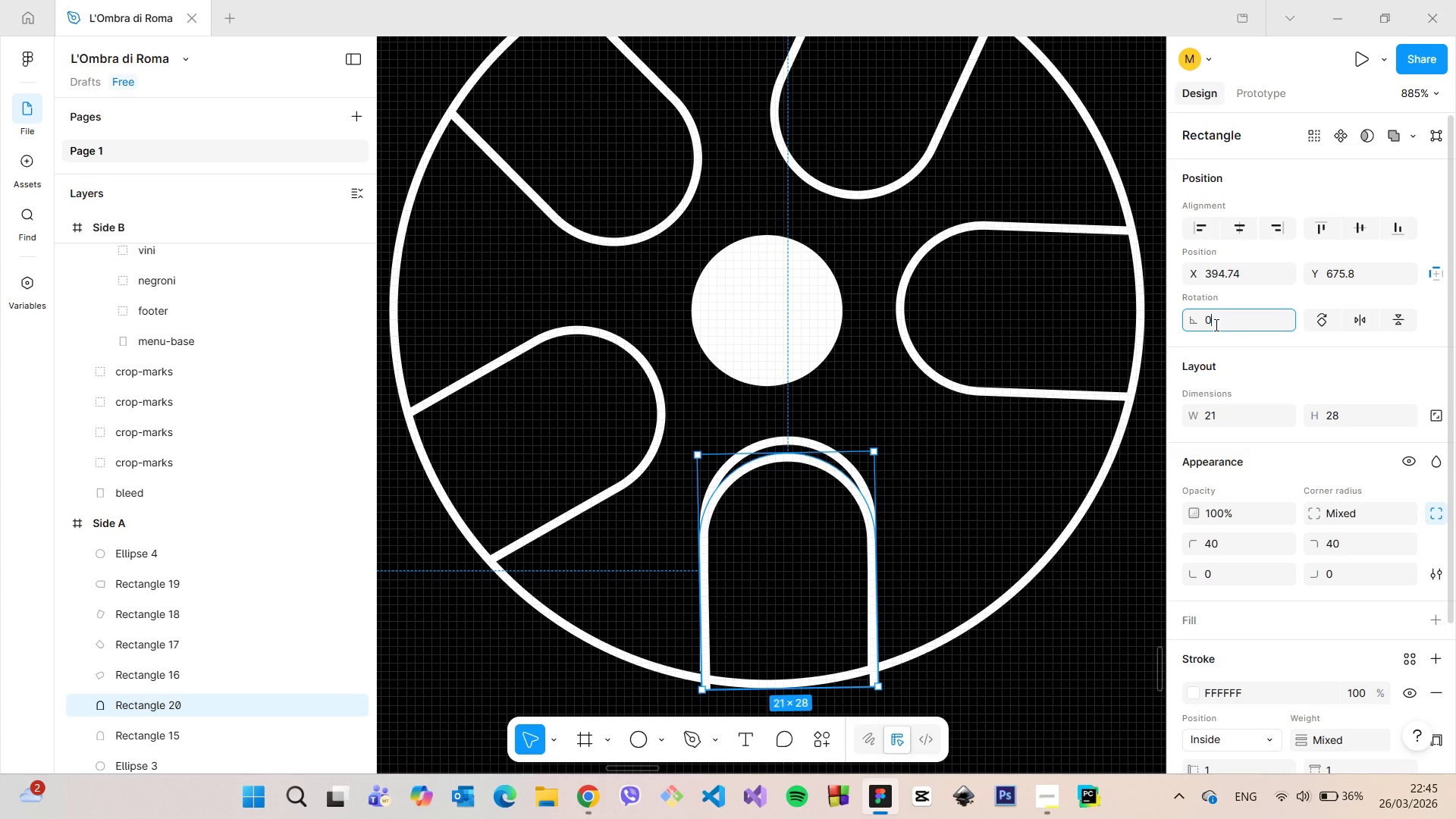 
key(0)
 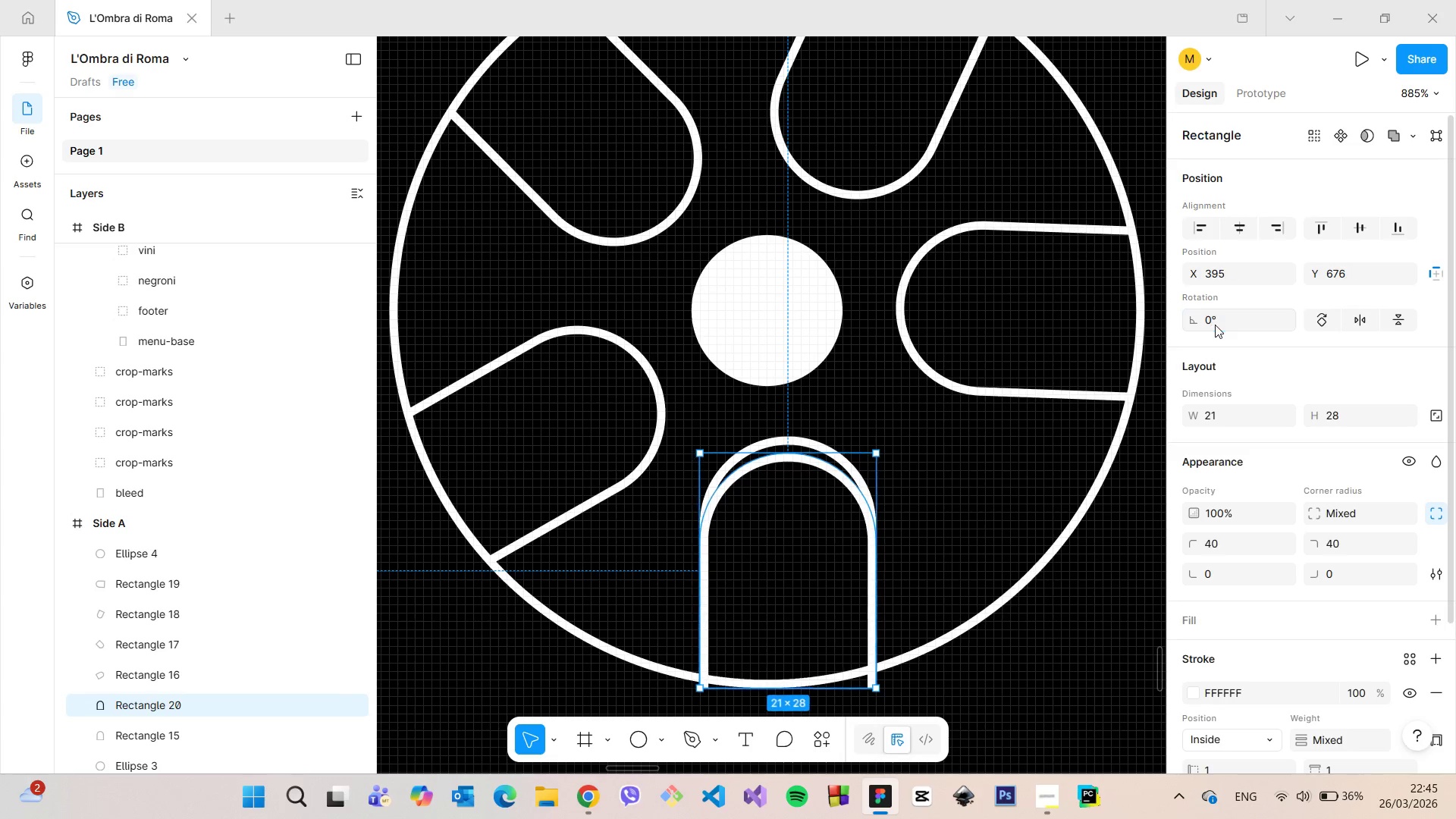 
key(Enter)
 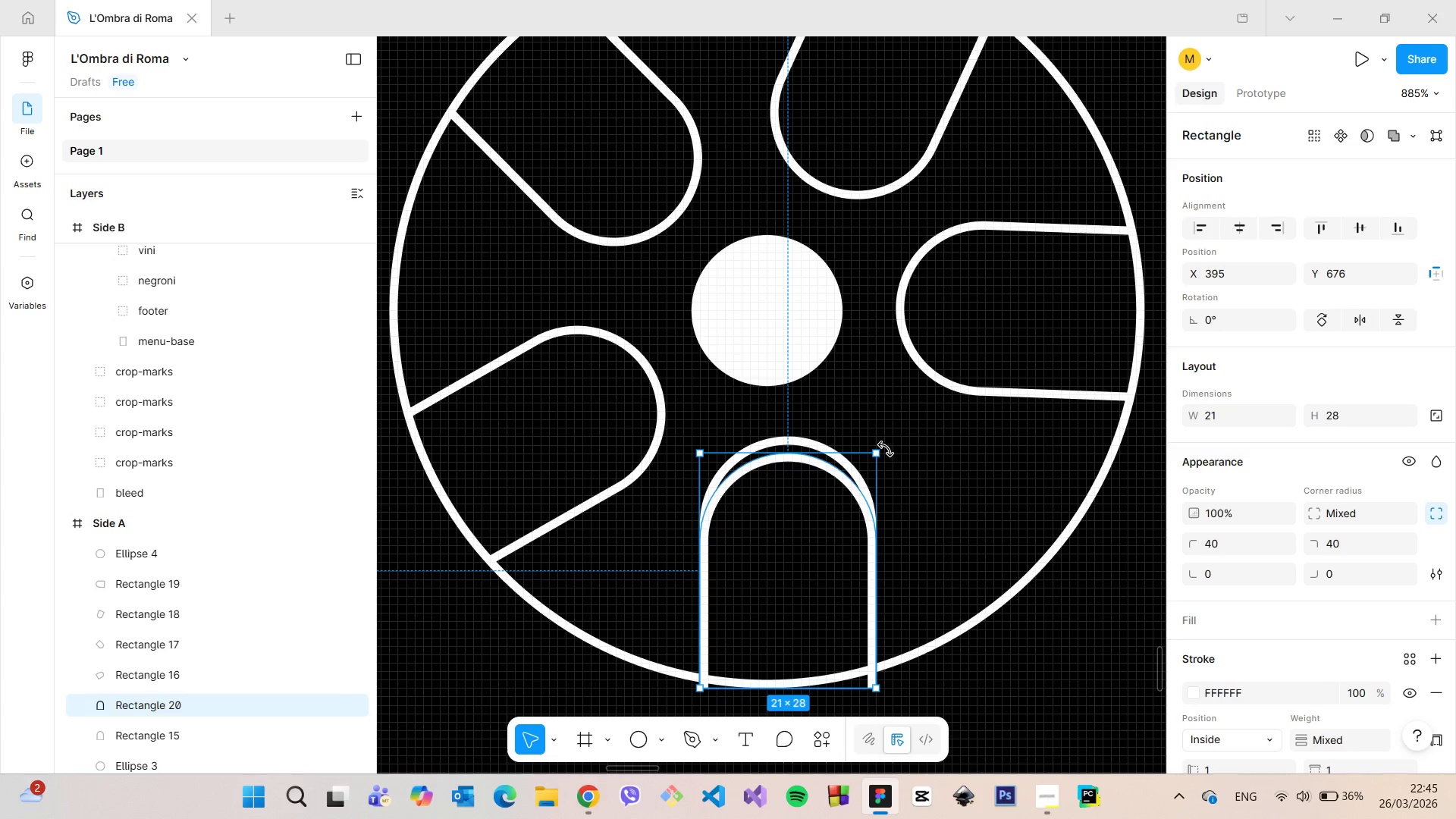 
hold_key(key=ShiftLeft, duration=1.51)
left_click_drag(start_coordinate=[877, 452], to_coordinate=[843, 485])
 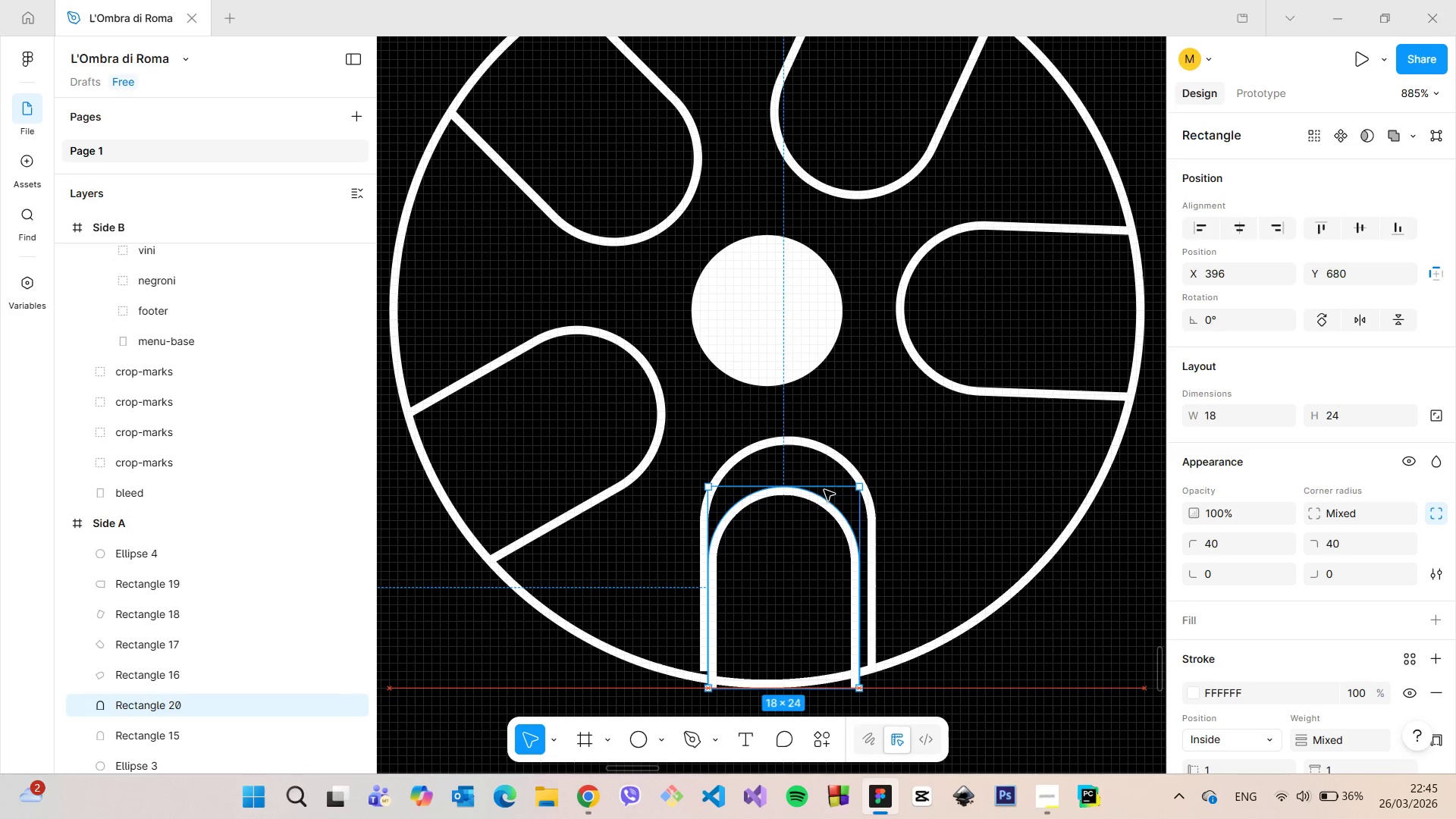 
hold_key(key=ShiftLeft, duration=0.86)
 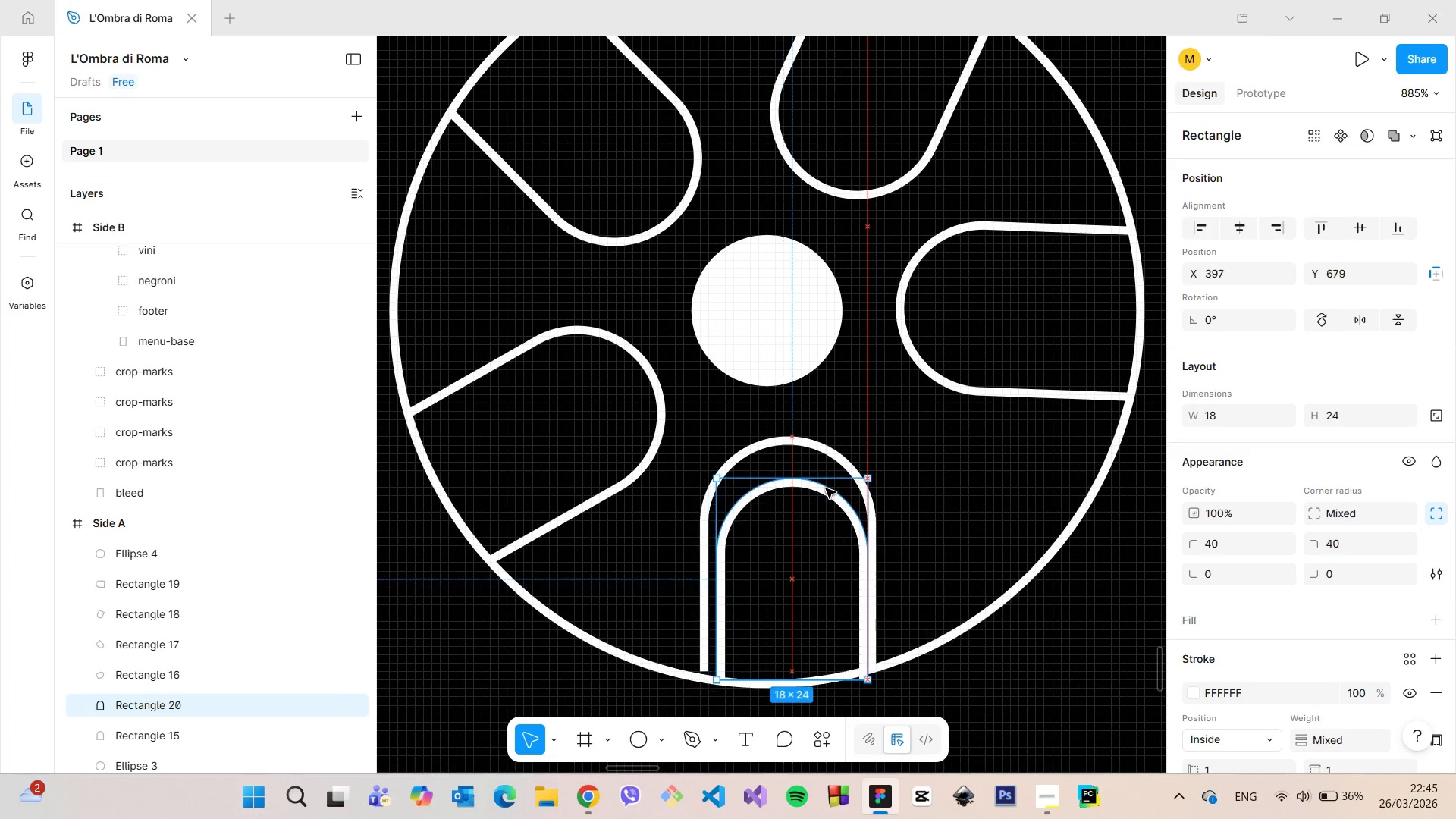 
left_click_drag(start_coordinate=[808, 500], to_coordinate=[822, 490])
 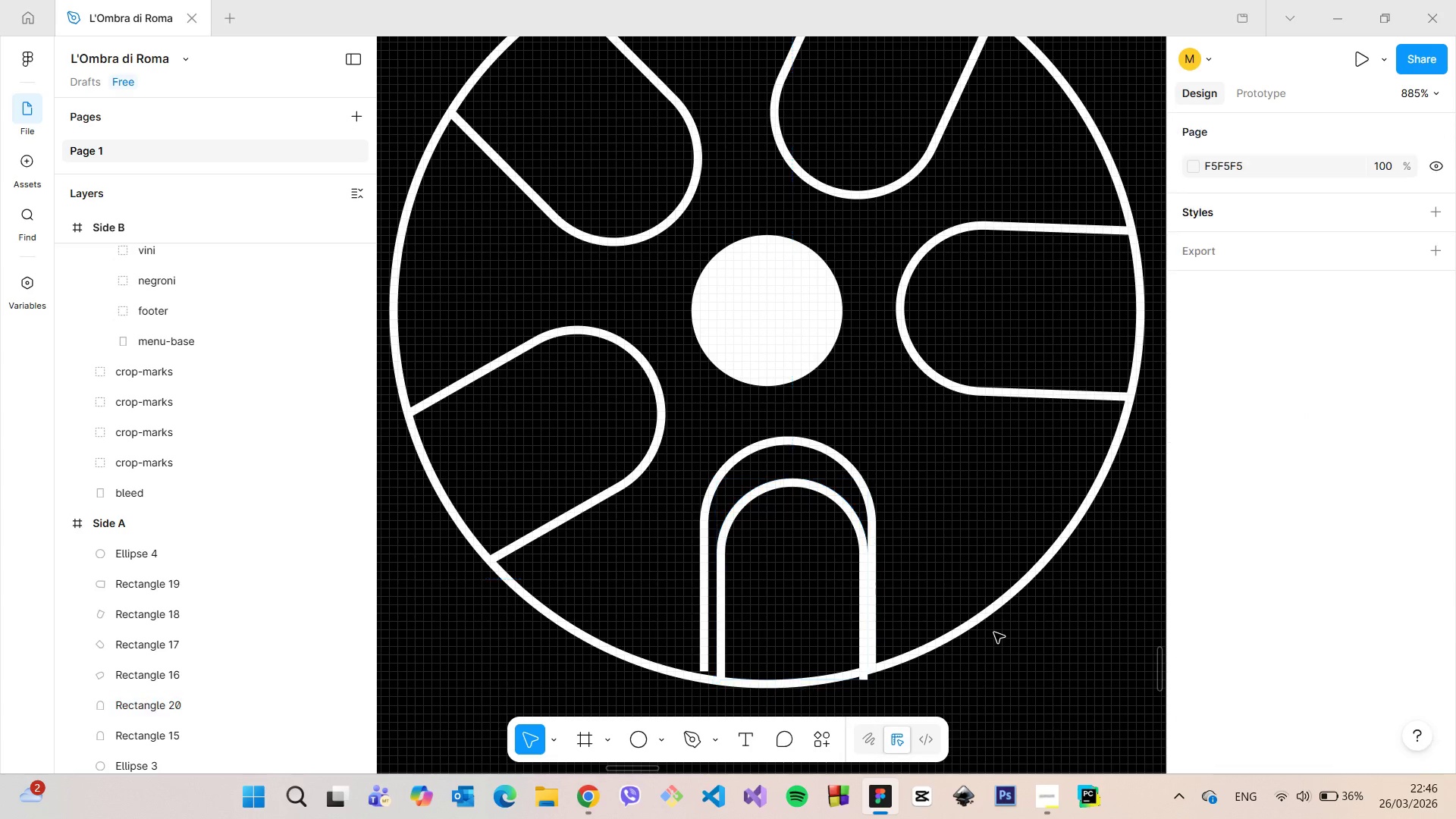 
left_click([994, 632])
 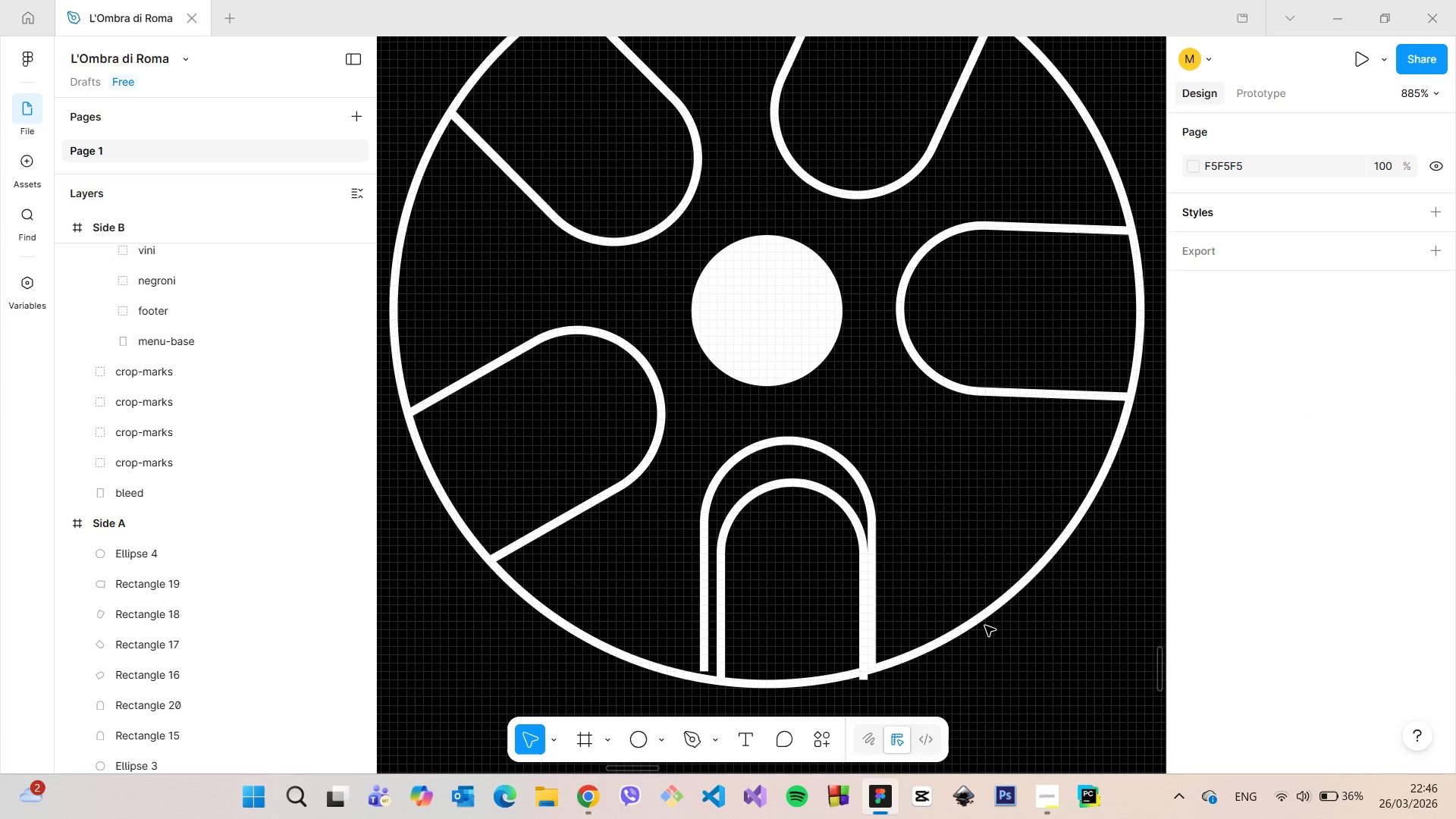 
scroll: coordinate [982, 625], scroll_direction: down, amount: 5.0
 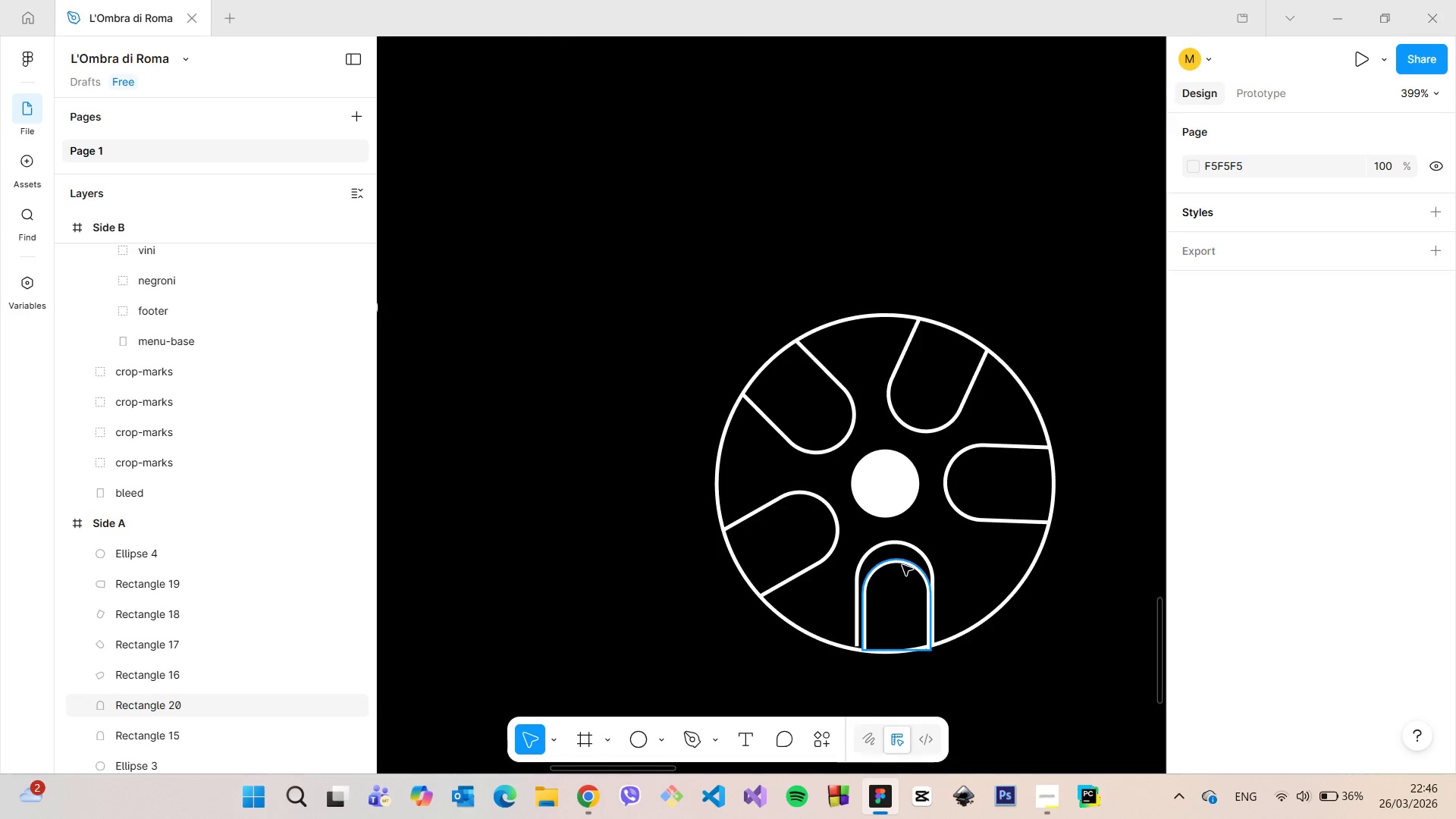 
left_click([902, 565])
 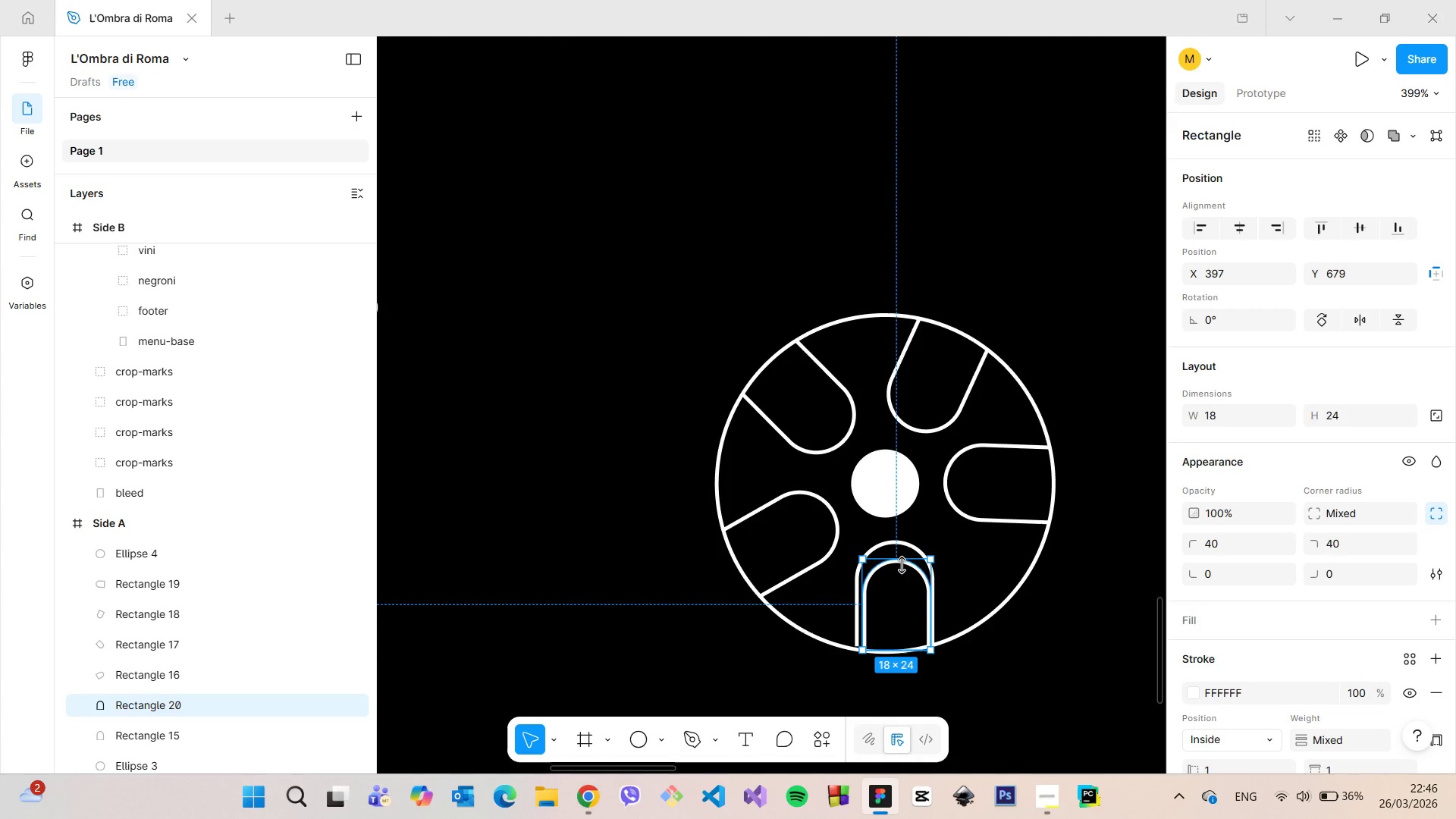 
key(Backspace)
 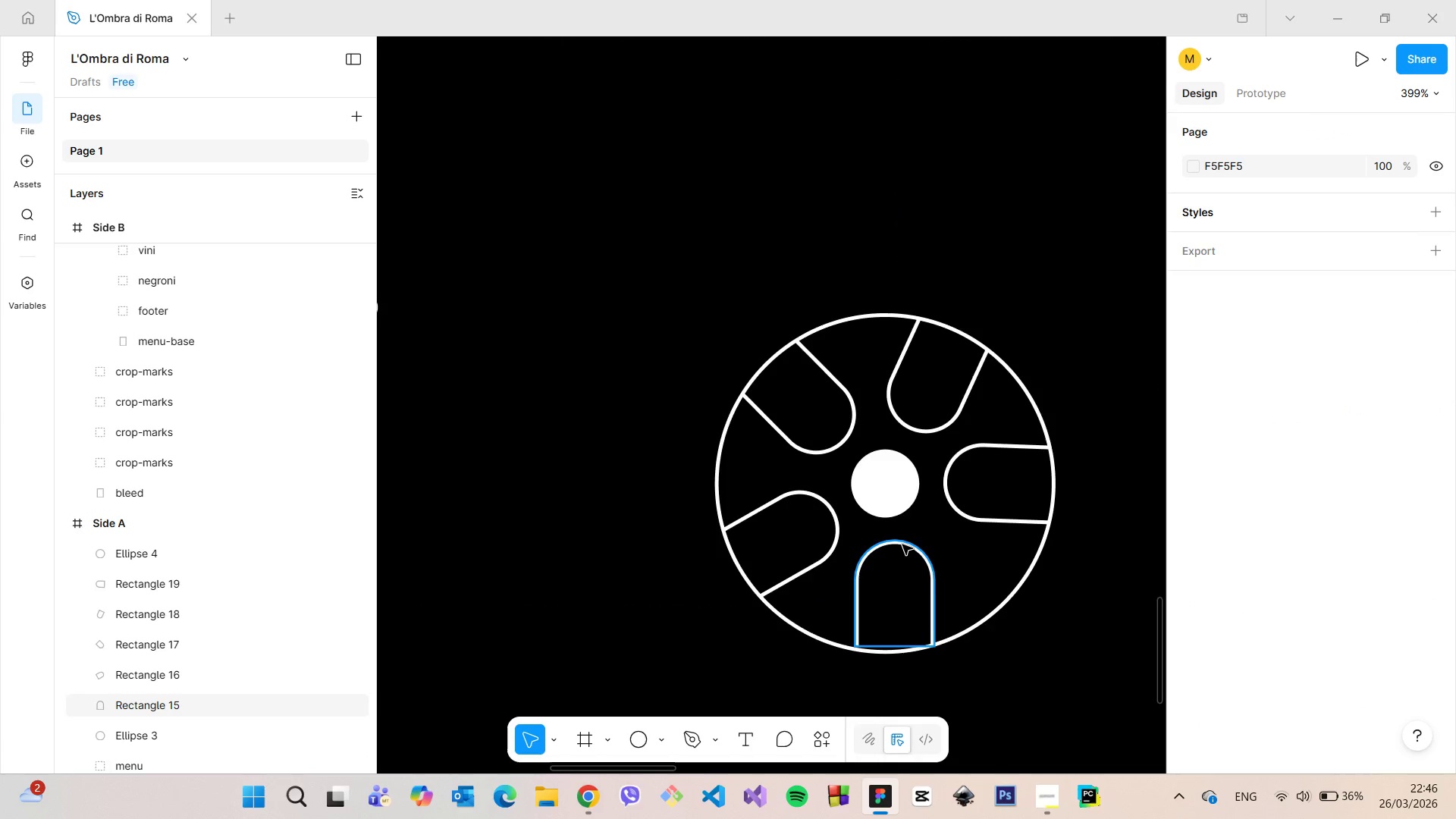 
left_click([902, 544])
 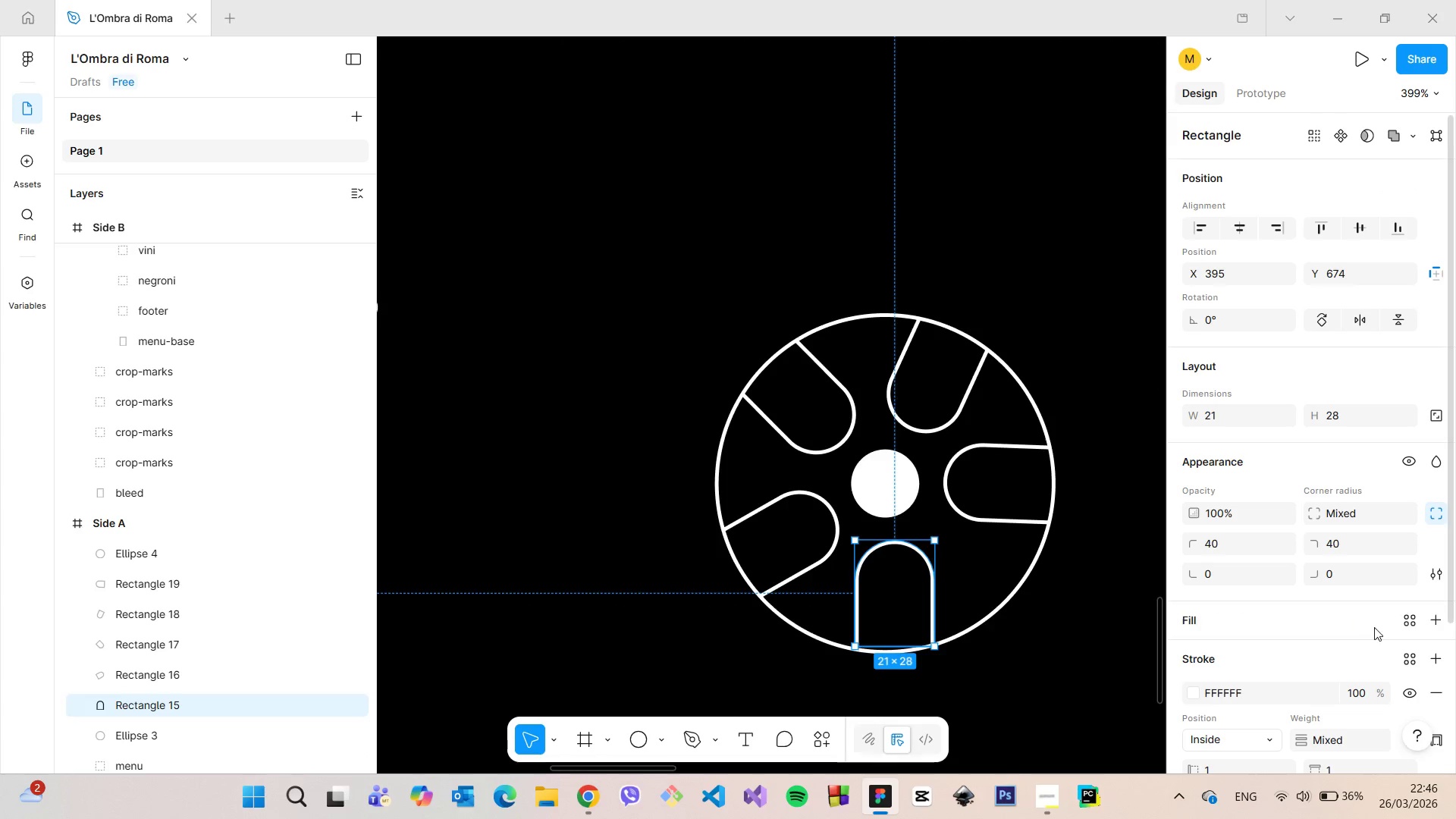 
scroll: coordinate [1374, 627], scroll_direction: down, amount: 3.0
 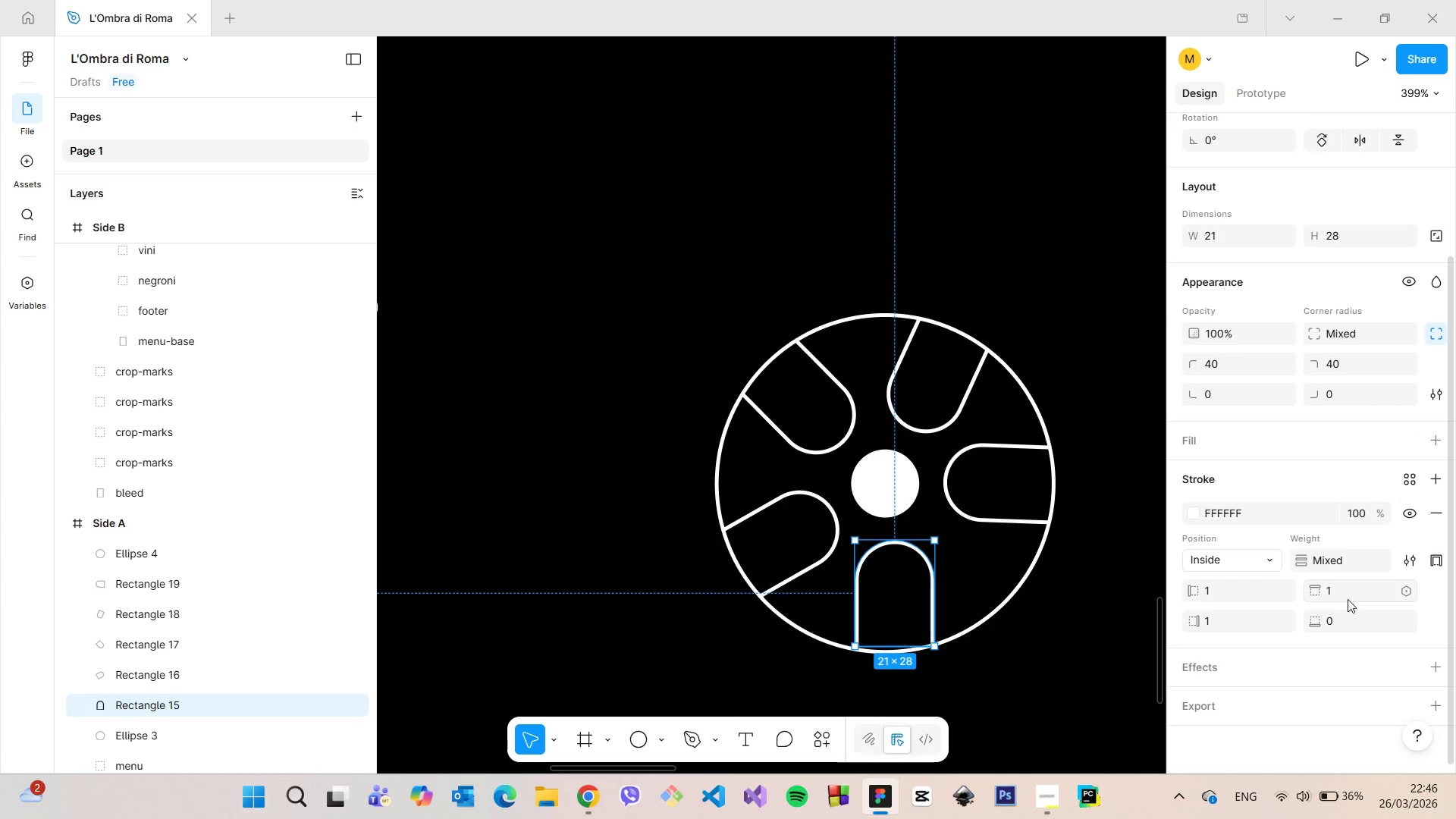 
left_click([1346, 598])
 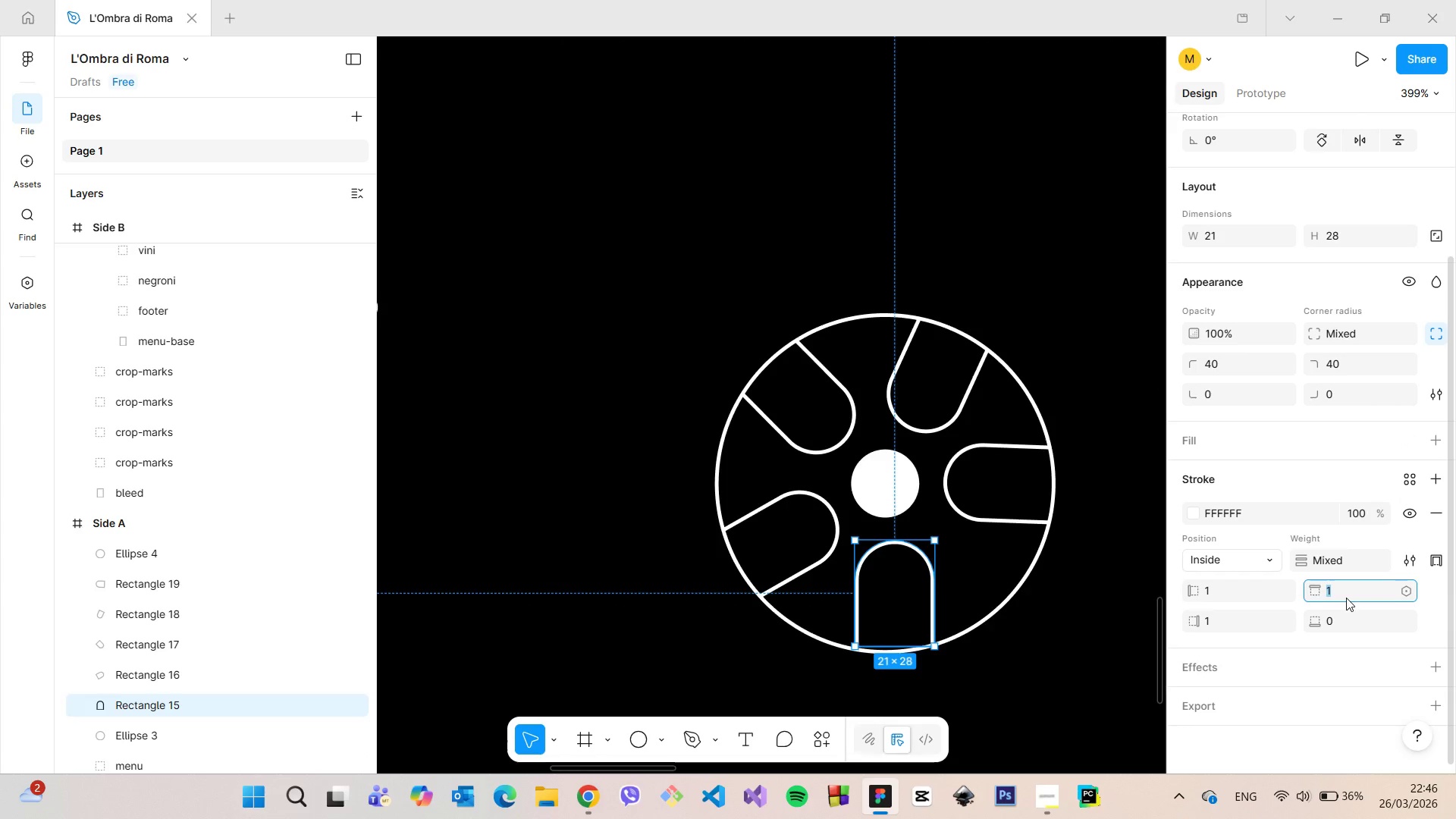 
hold_key(key=ArrowUp, duration=0.66)
 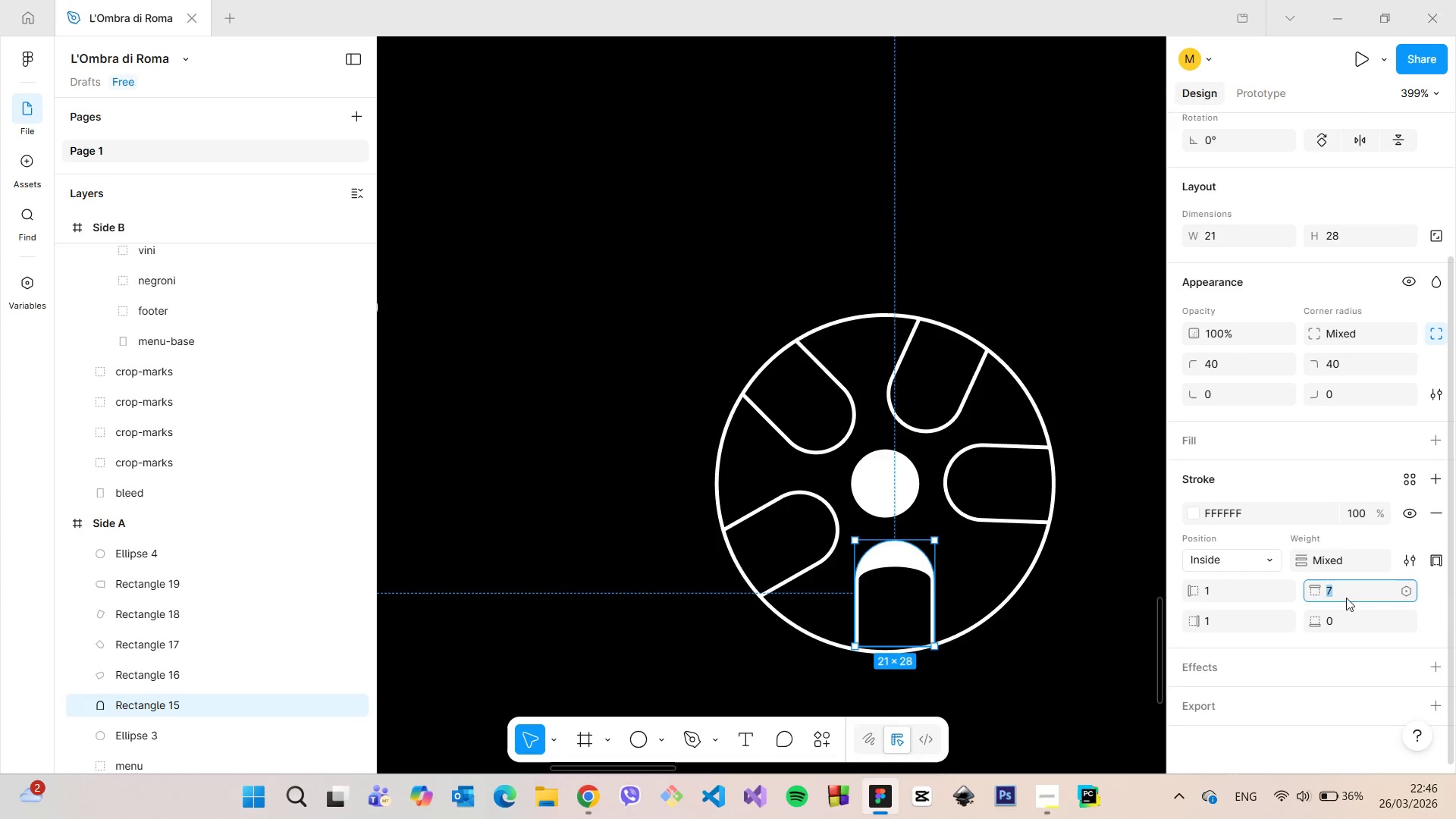 
hold_key(key=ArrowUp, duration=0.81)
 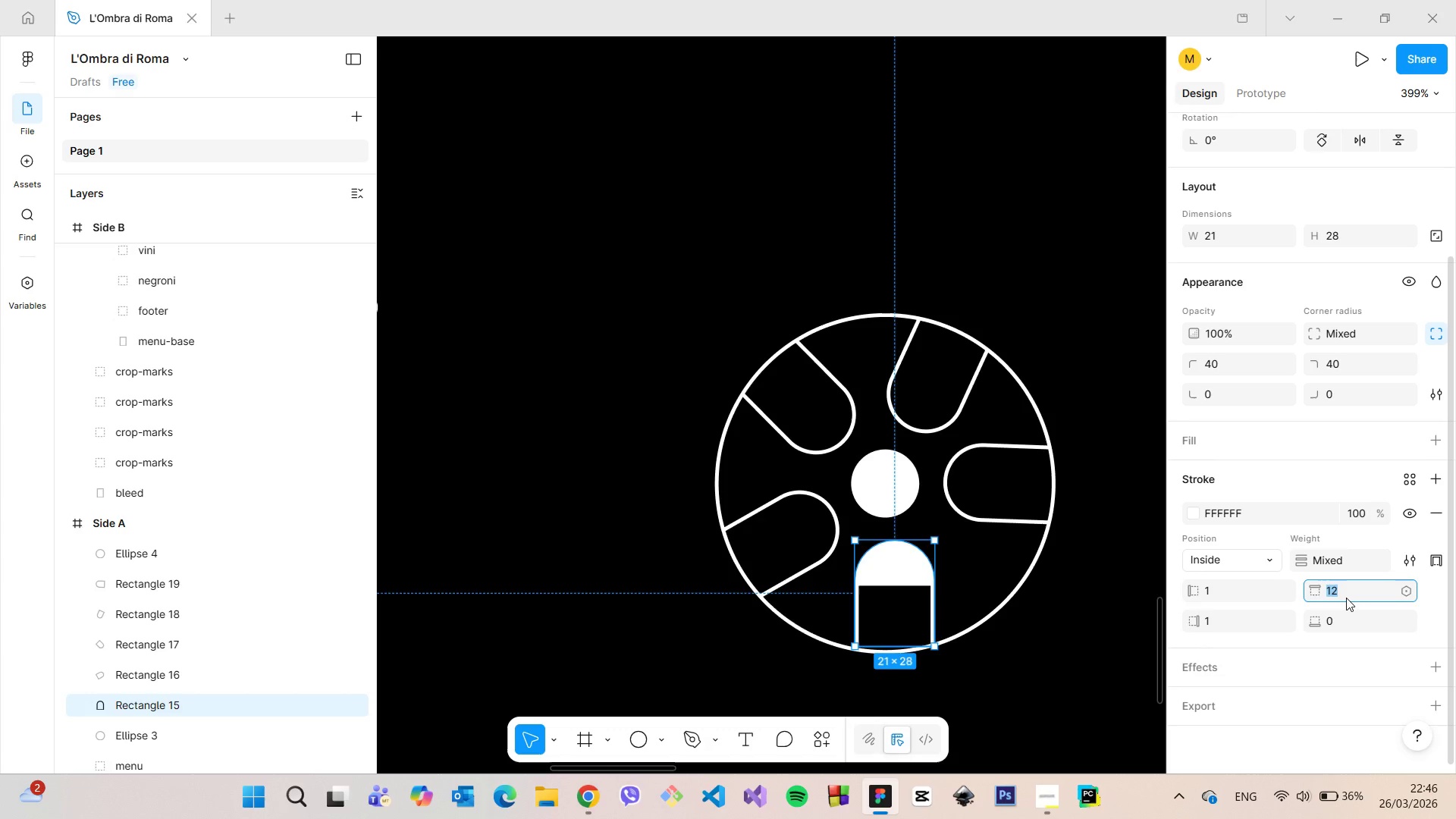 
hold_key(key=ArrowUp, duration=0.36)
 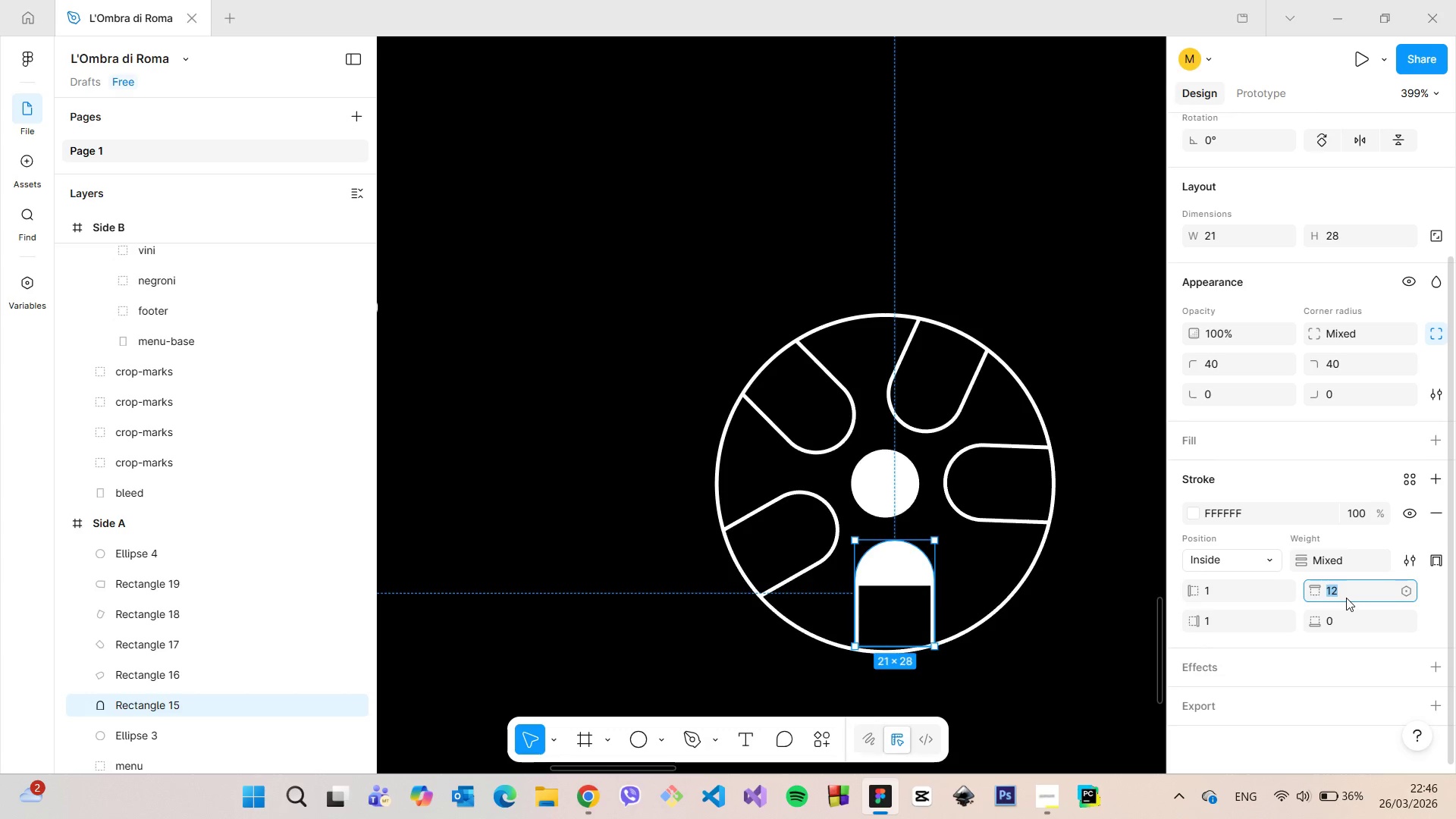 
hold_key(key=ArrowDown, duration=0.91)
 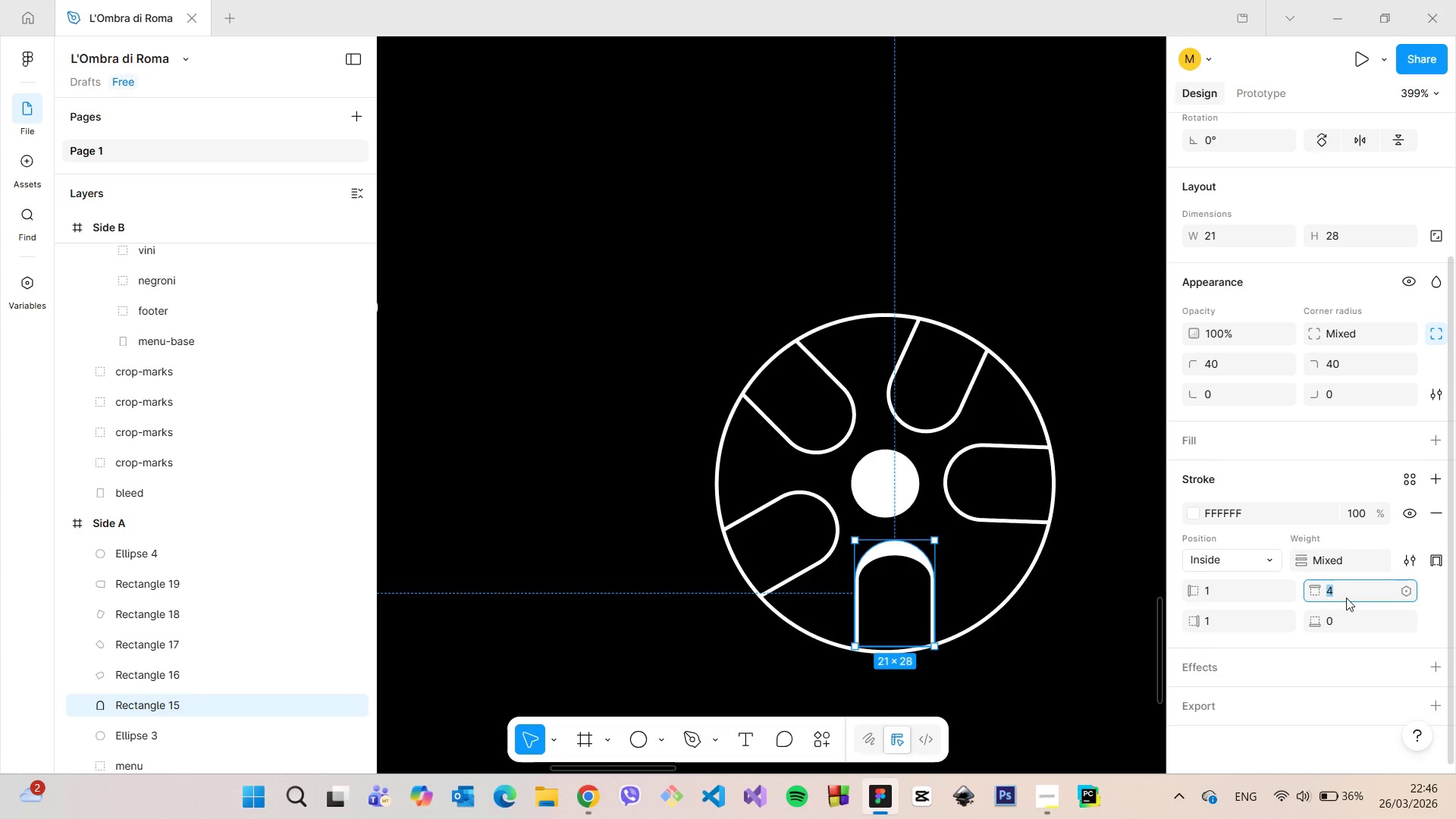 
key(ArrowDown)
 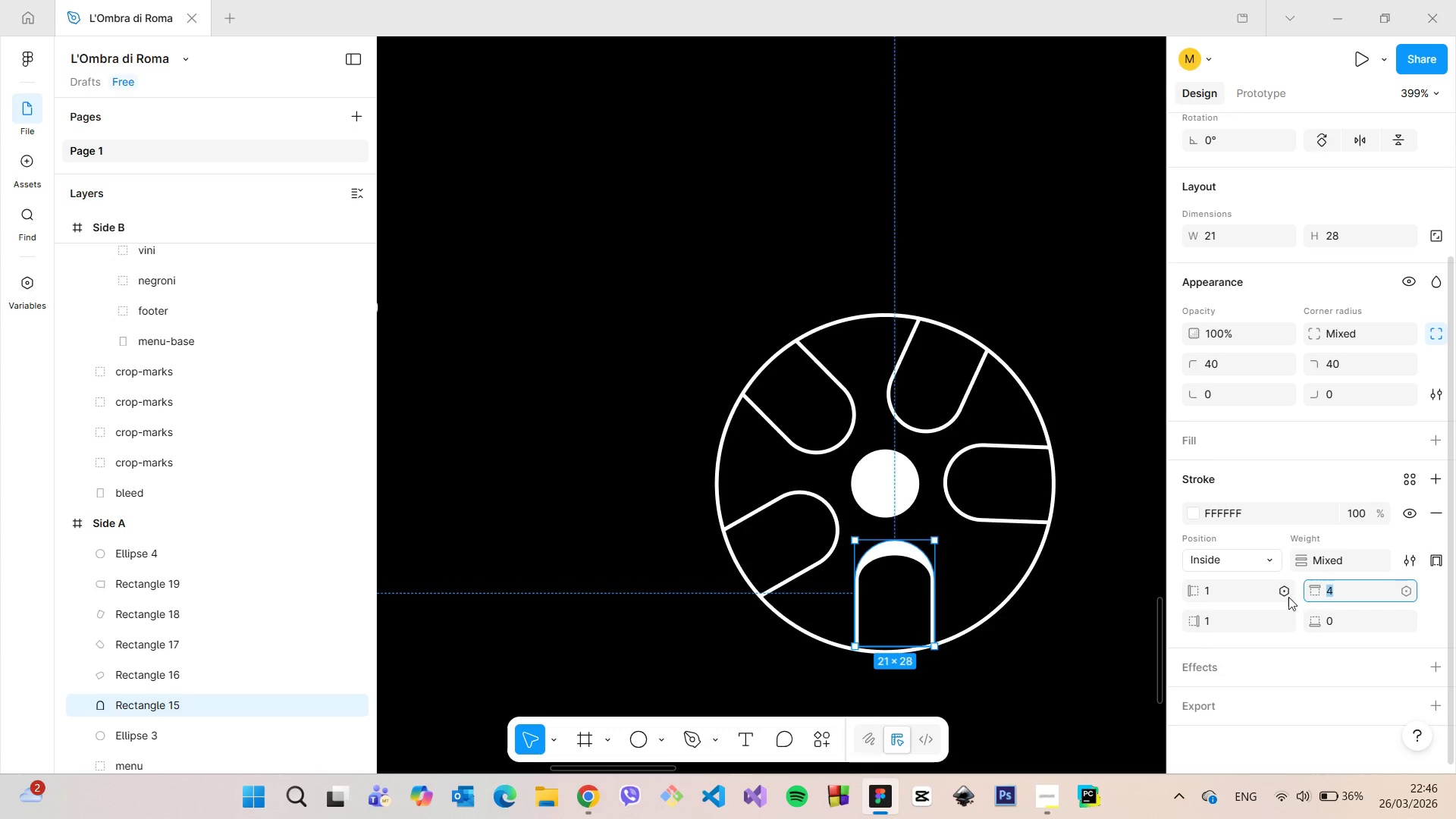 
left_click([1260, 596])
 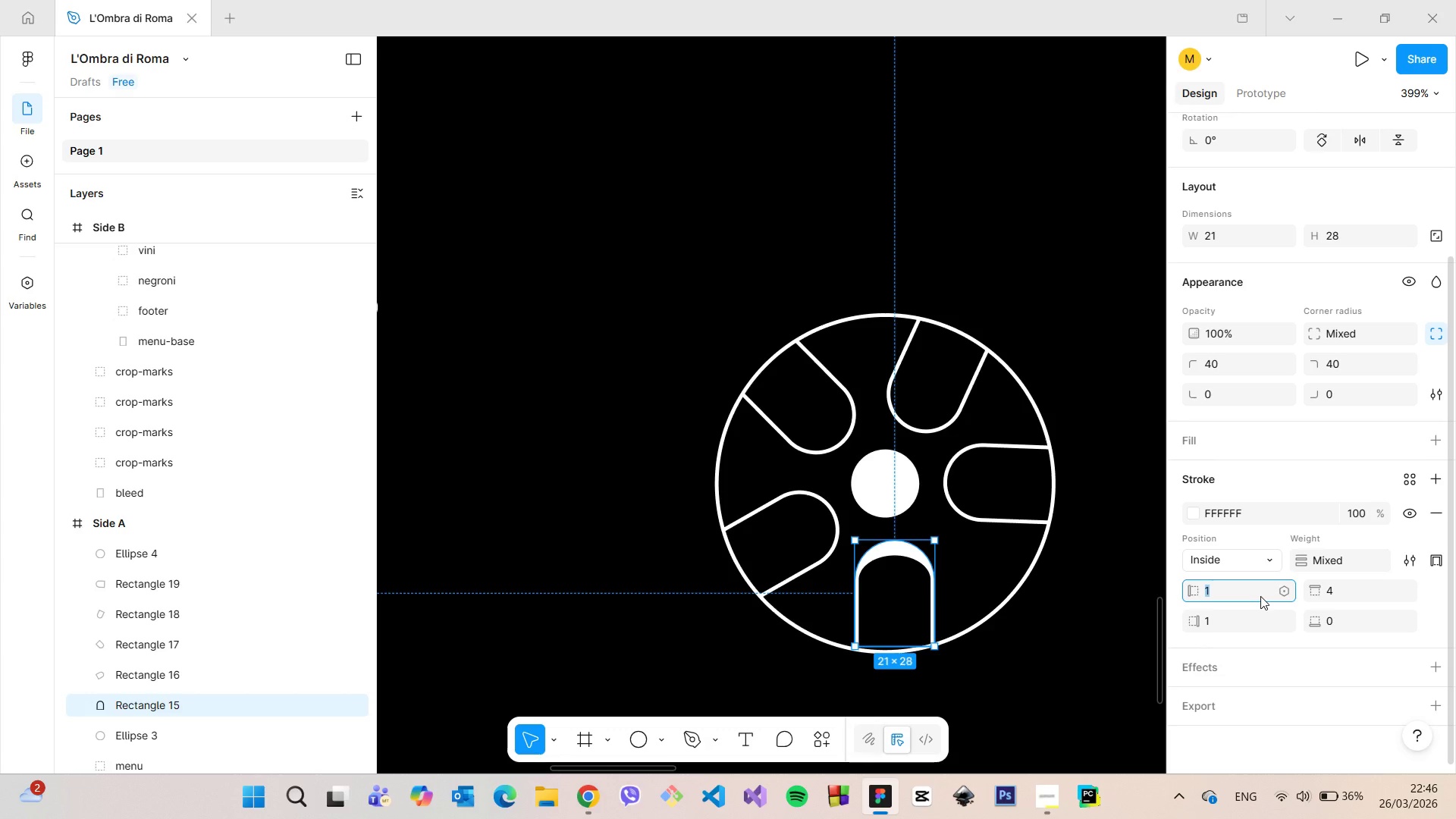 
key(4)
 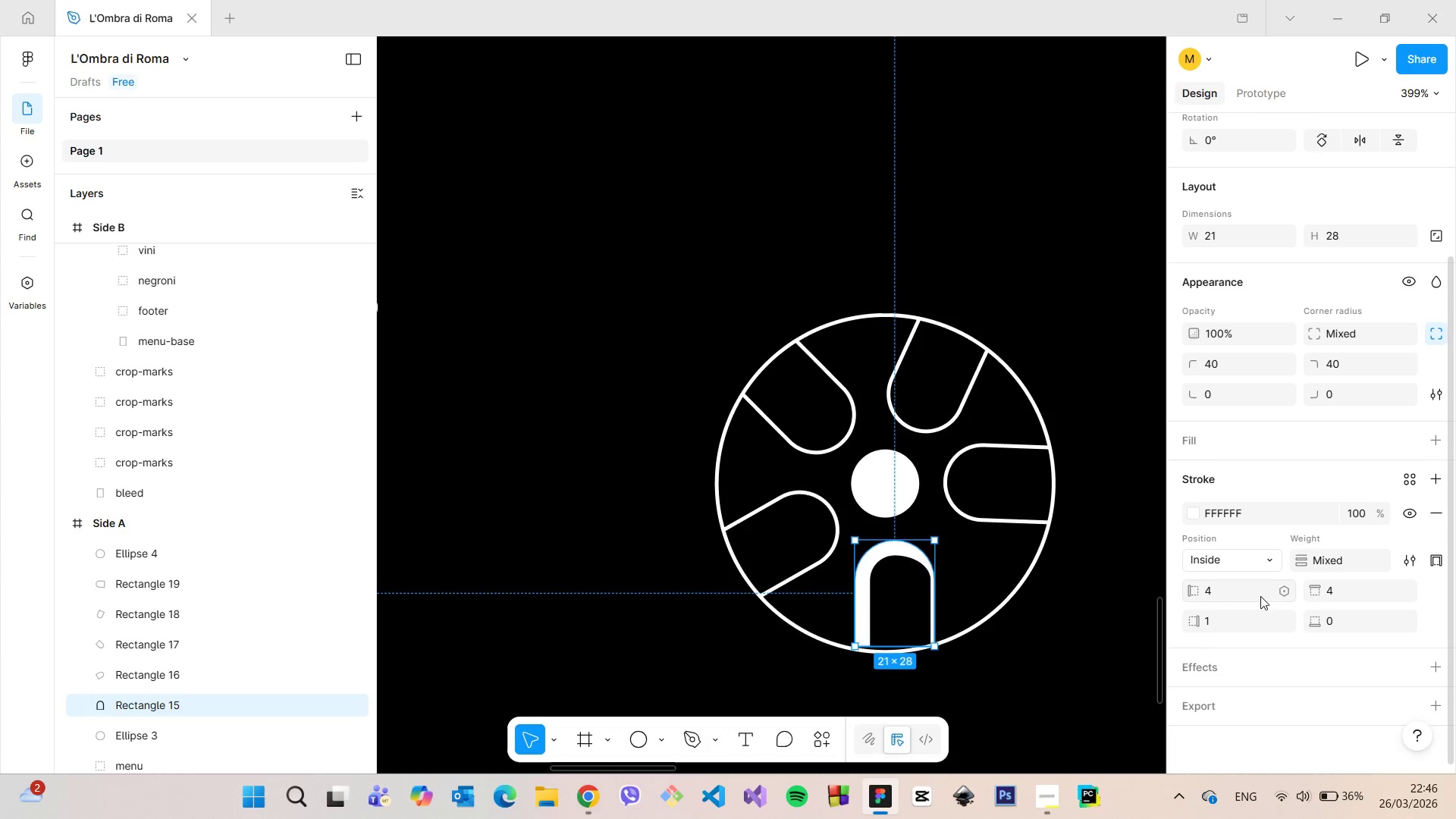 
key(Enter)
 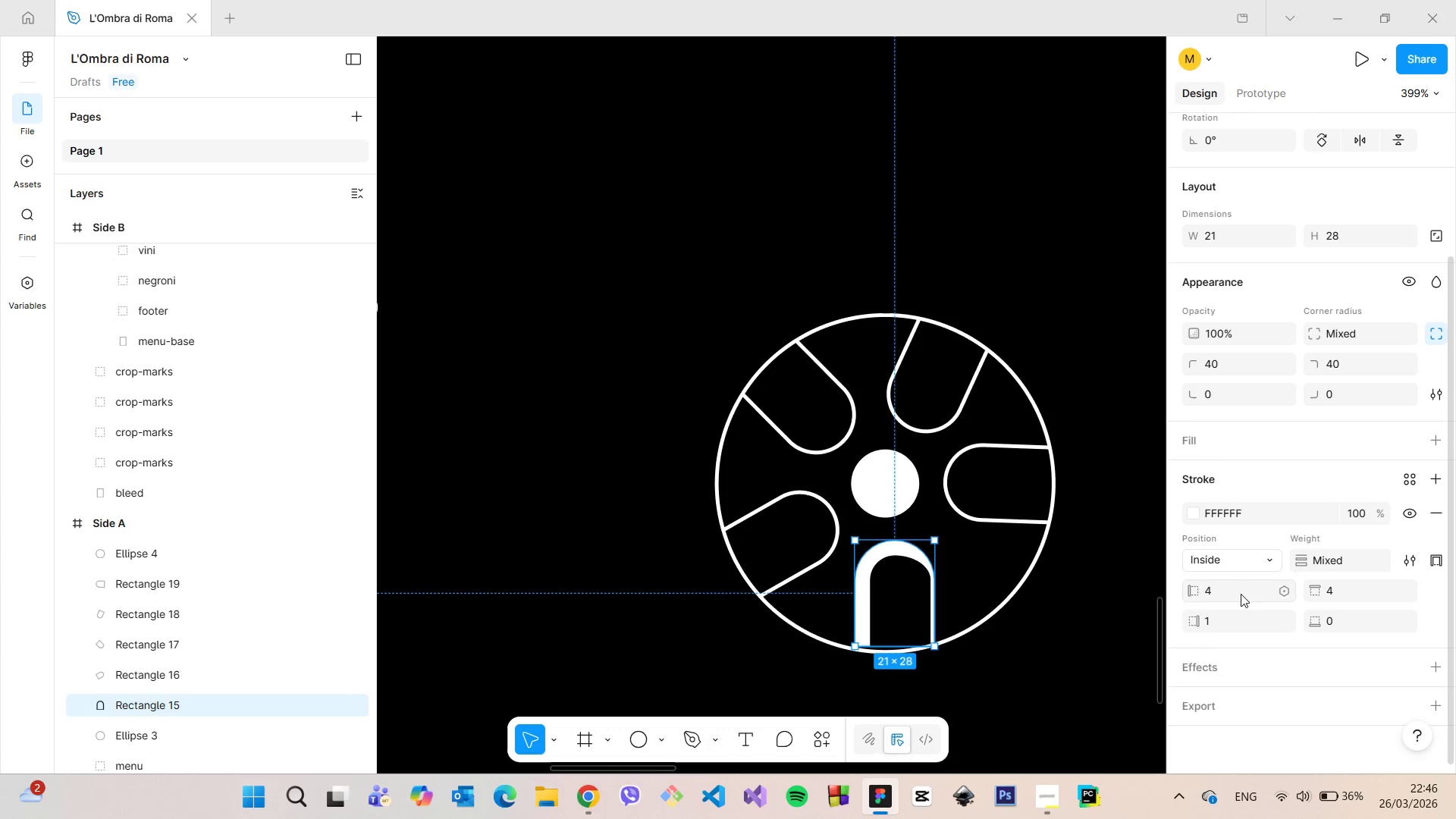 
left_click([1241, 594])
 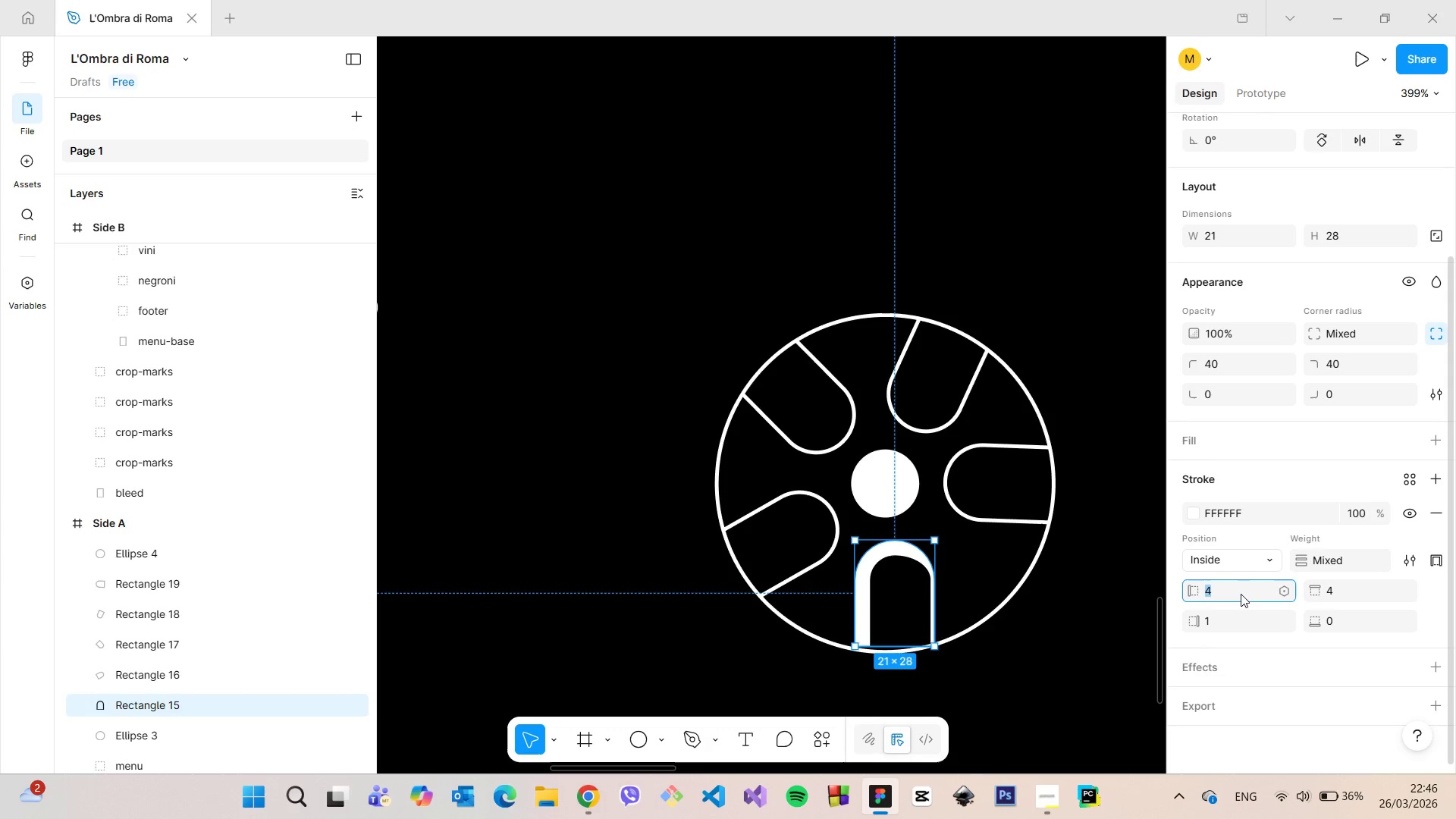 
key(3)
 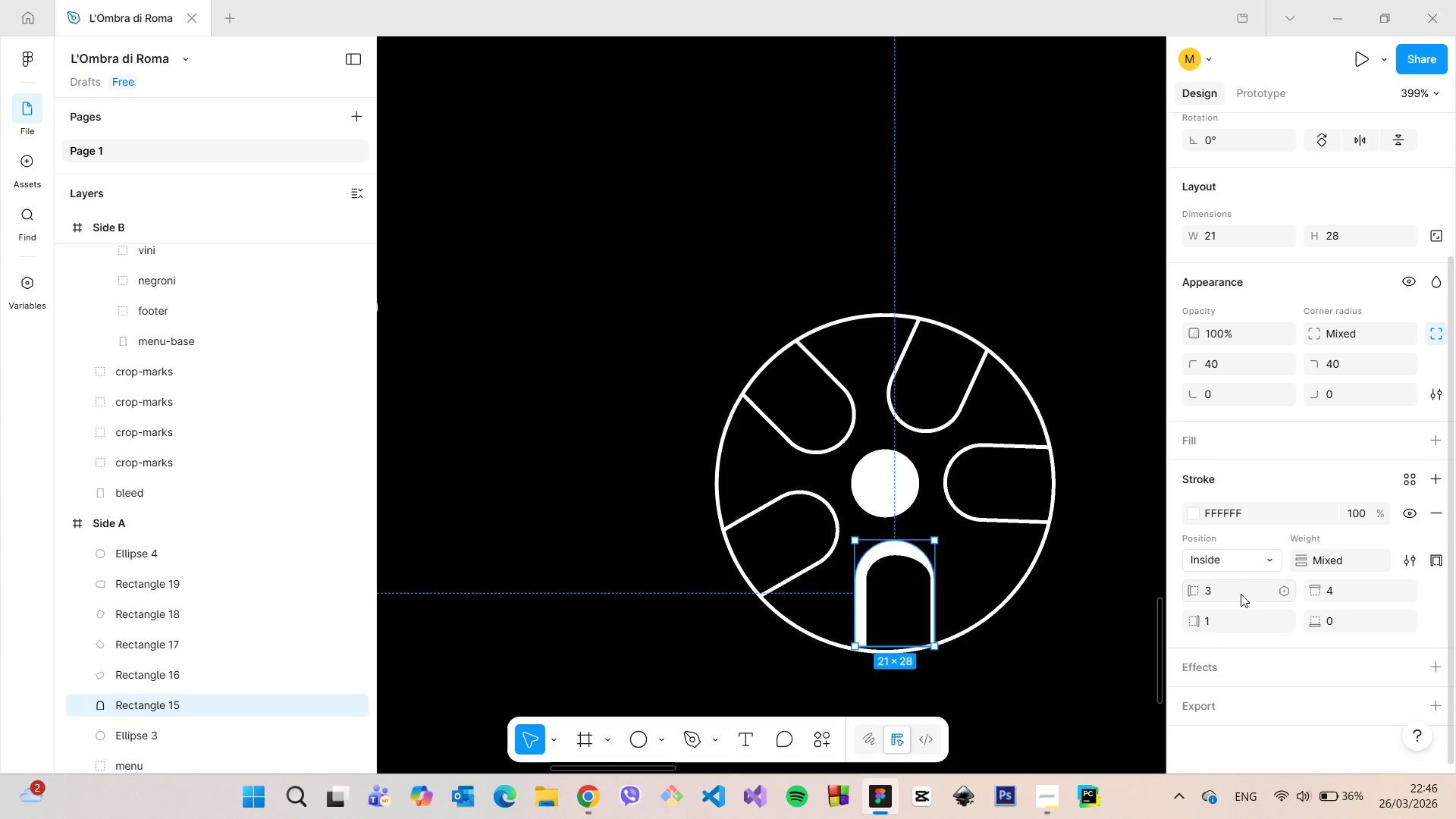 
key(Enter)
 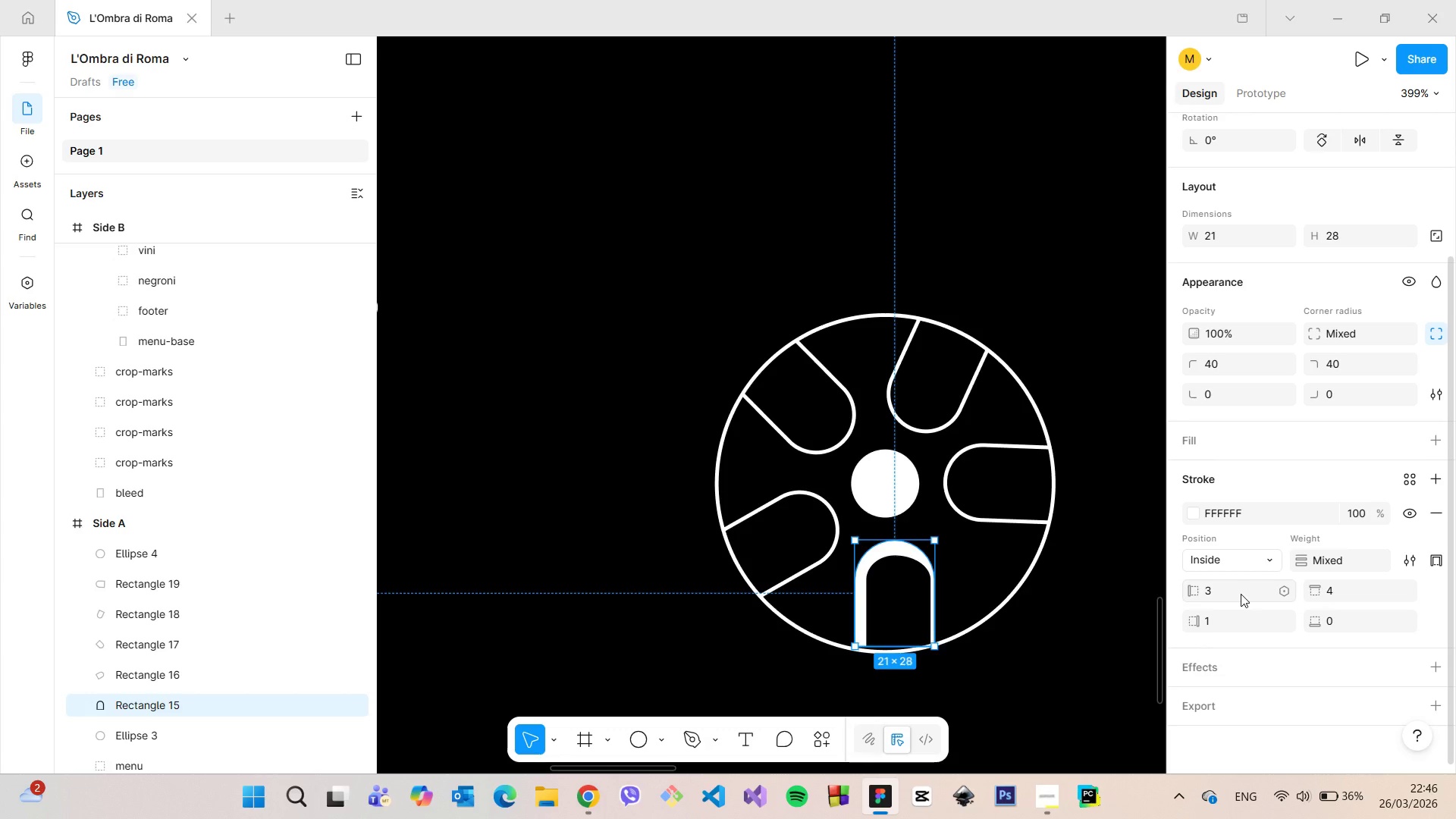 
left_click([1241, 594])
 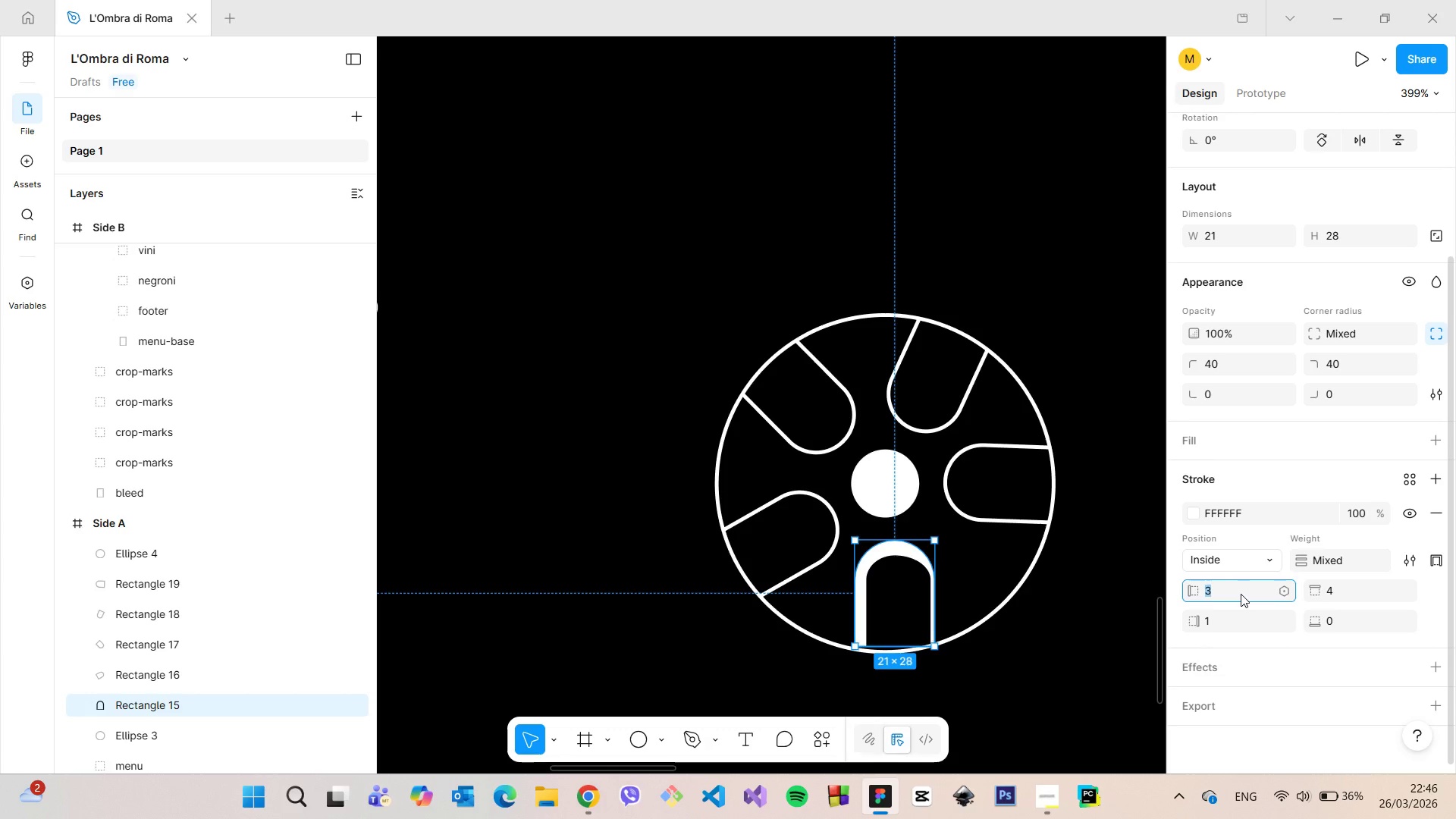 
key(ArrowDown)
 